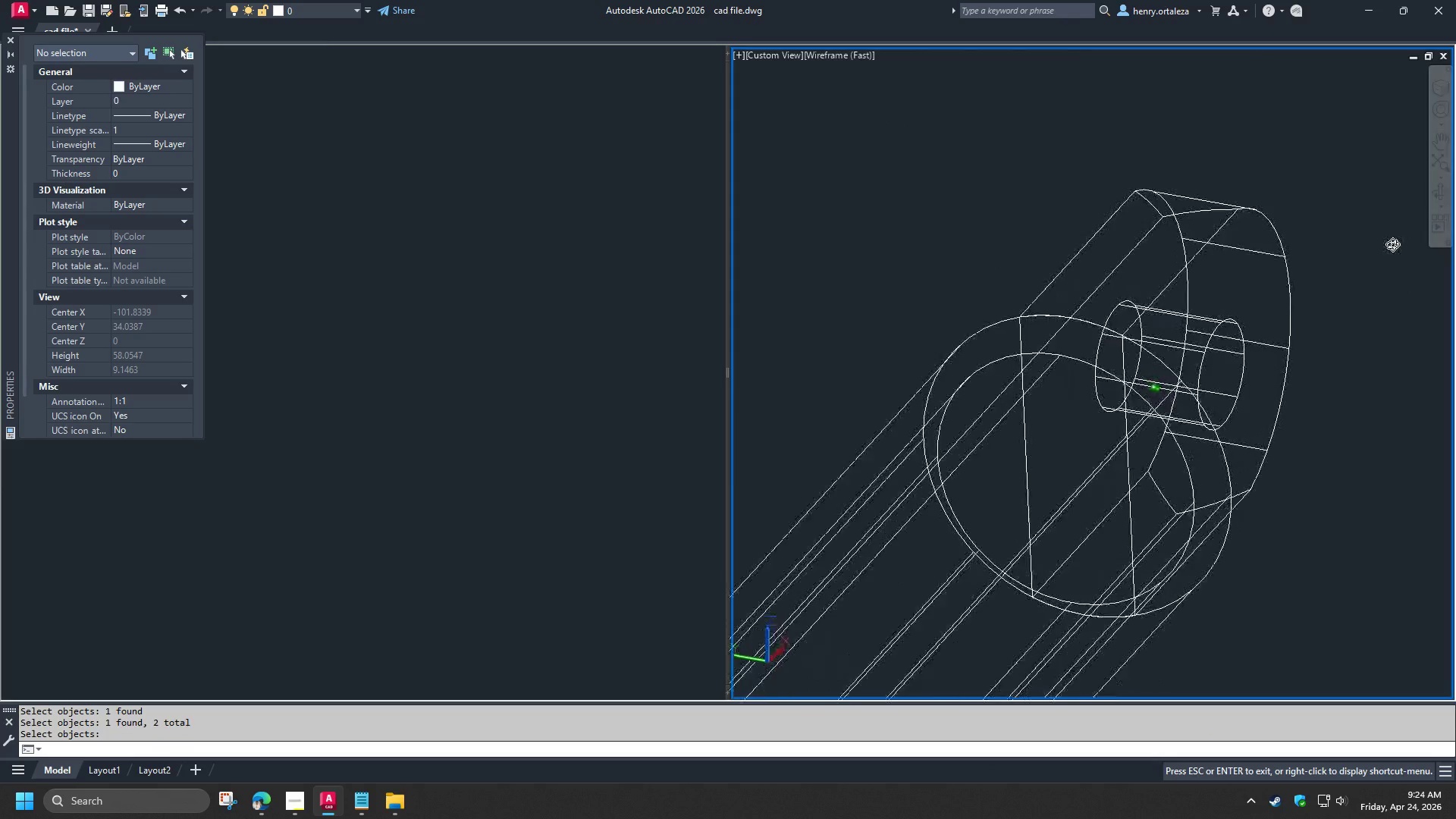 
hold_key(key=ShiftLeft, duration=1.51)
 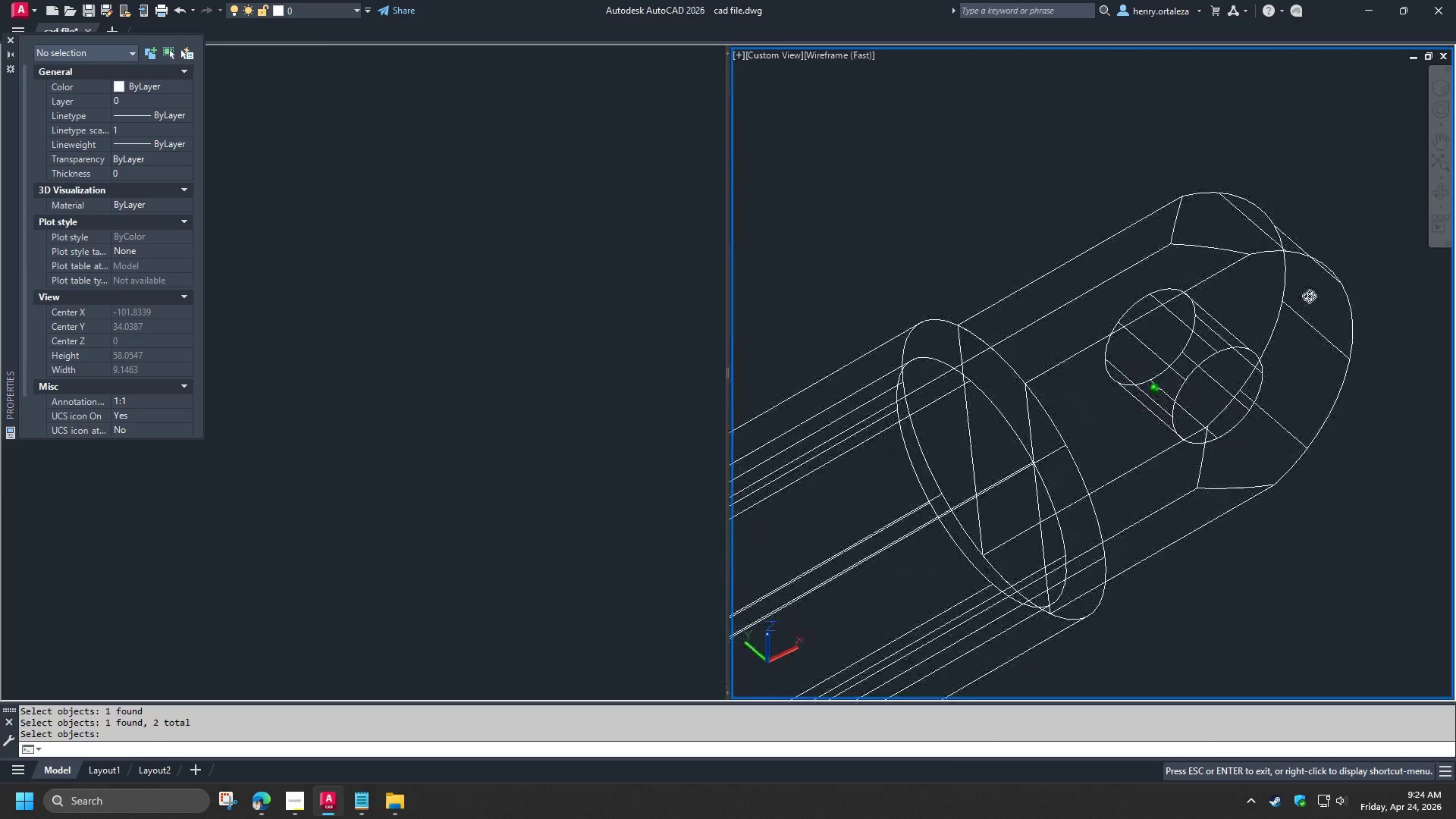 
hold_key(key=ShiftLeft, duration=1.5)
 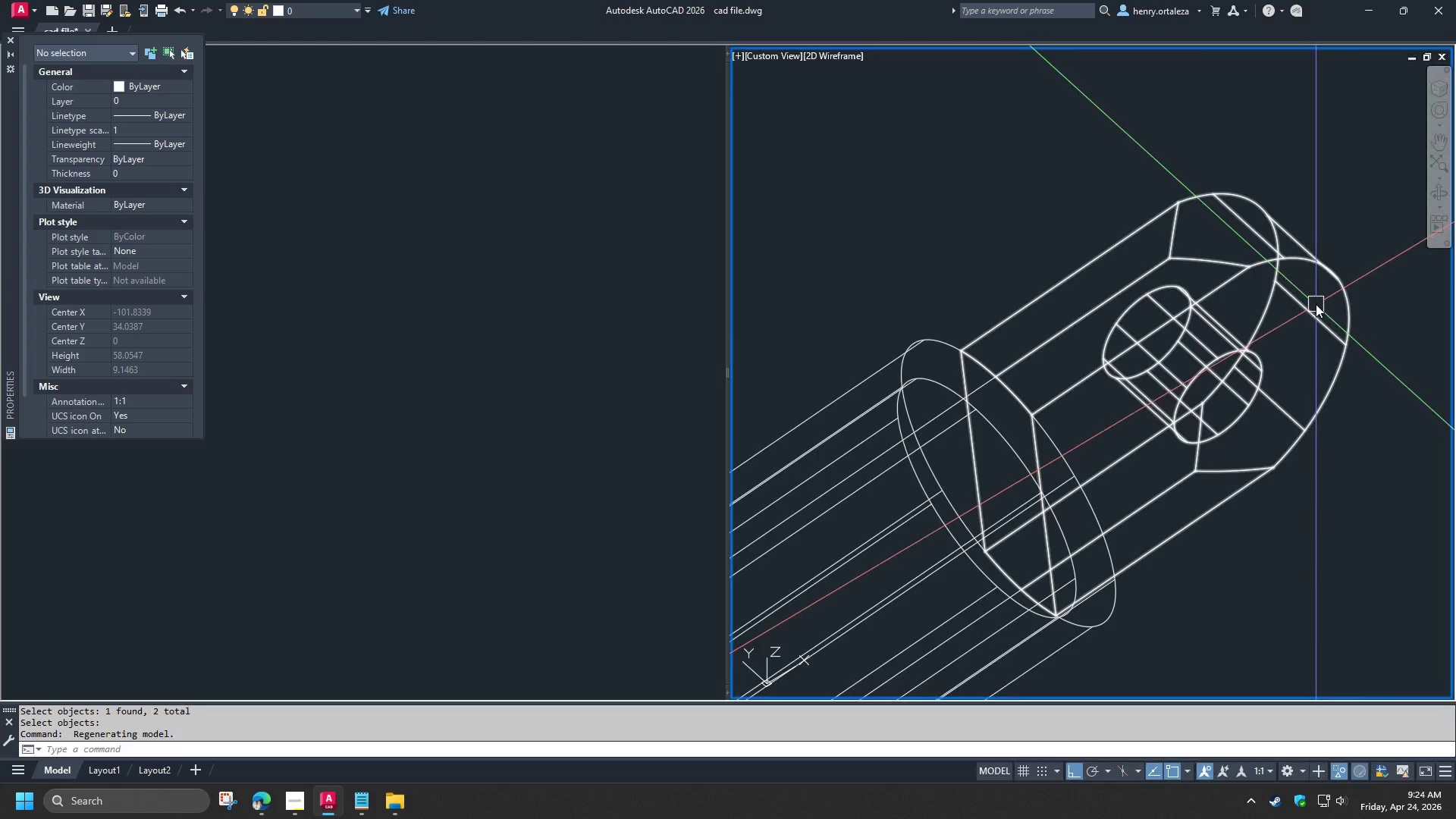 
key(Shift+ShiftLeft)
 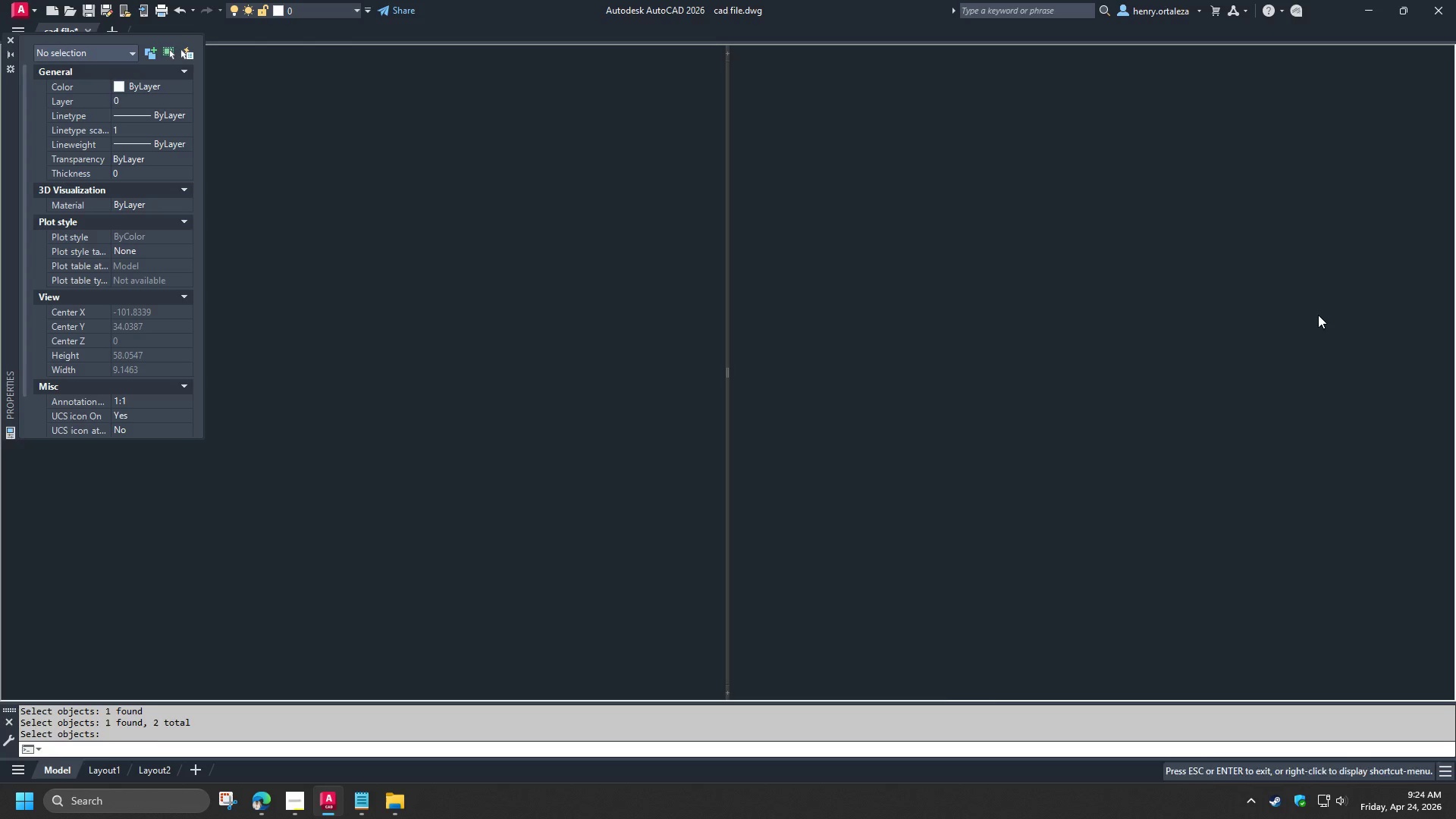 
key(Shift+ShiftLeft)
 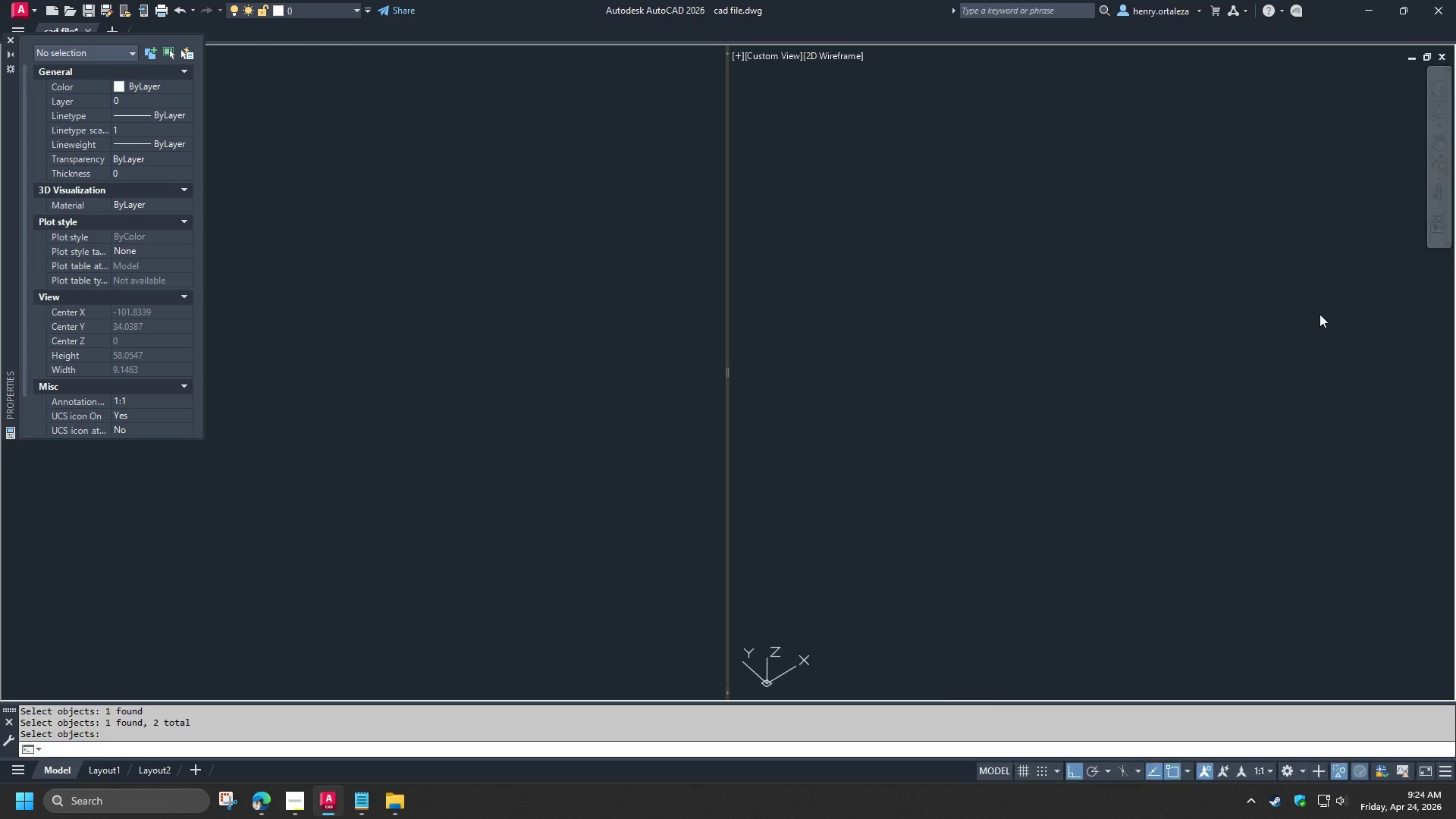 
key(Shift+ShiftLeft)
 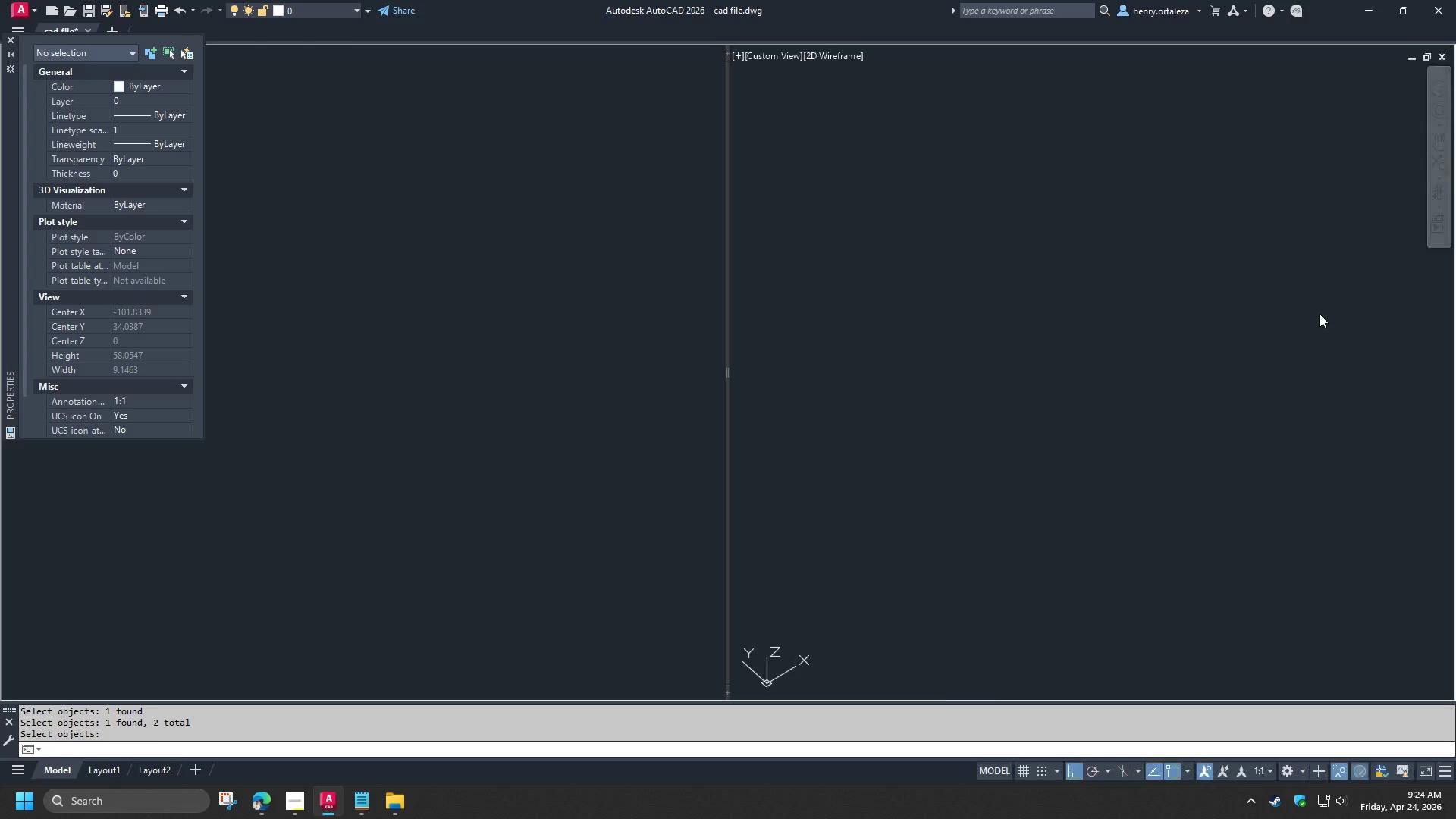 
key(Shift+ShiftLeft)
 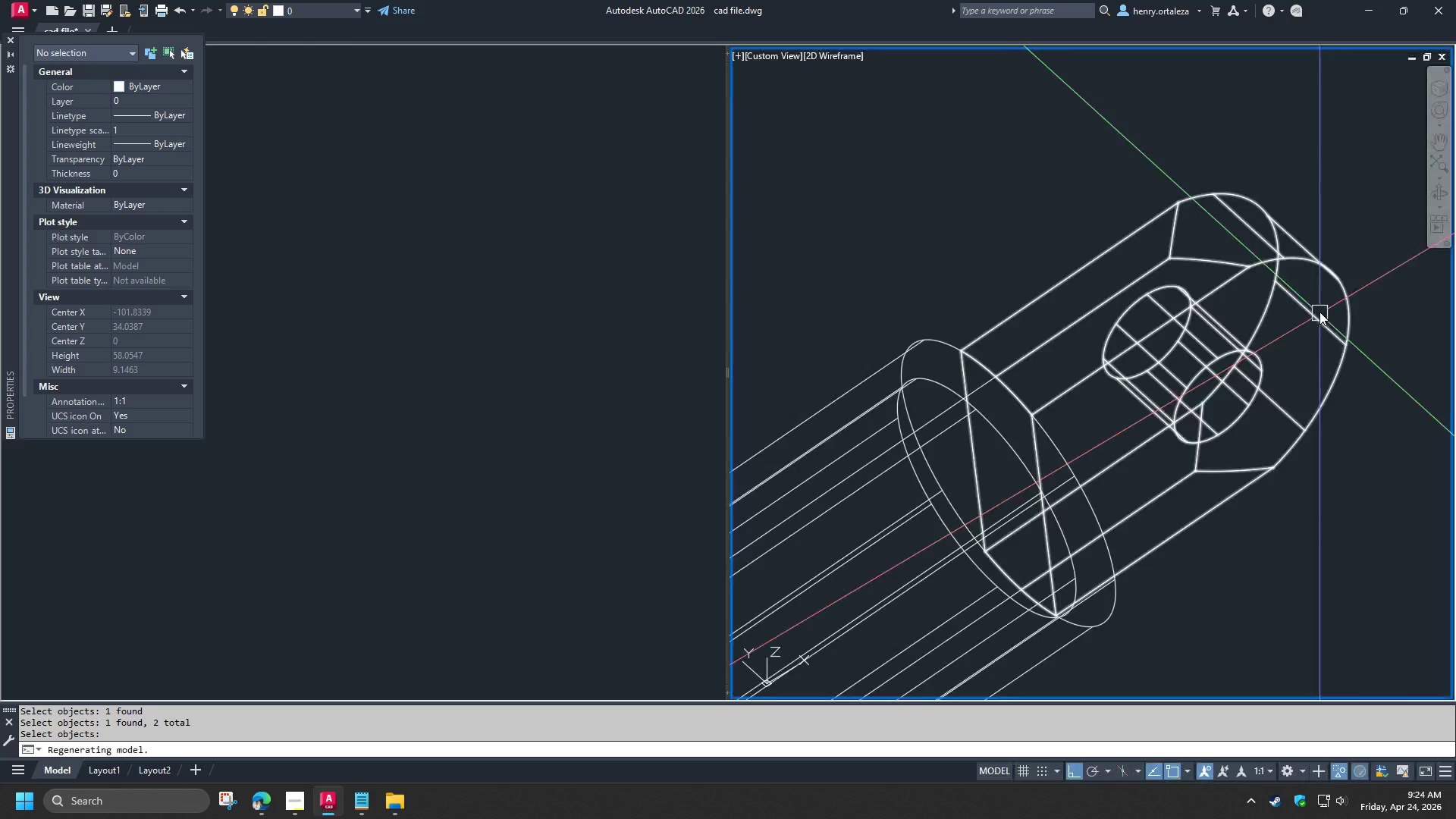 
key(Shift+ShiftLeft)
 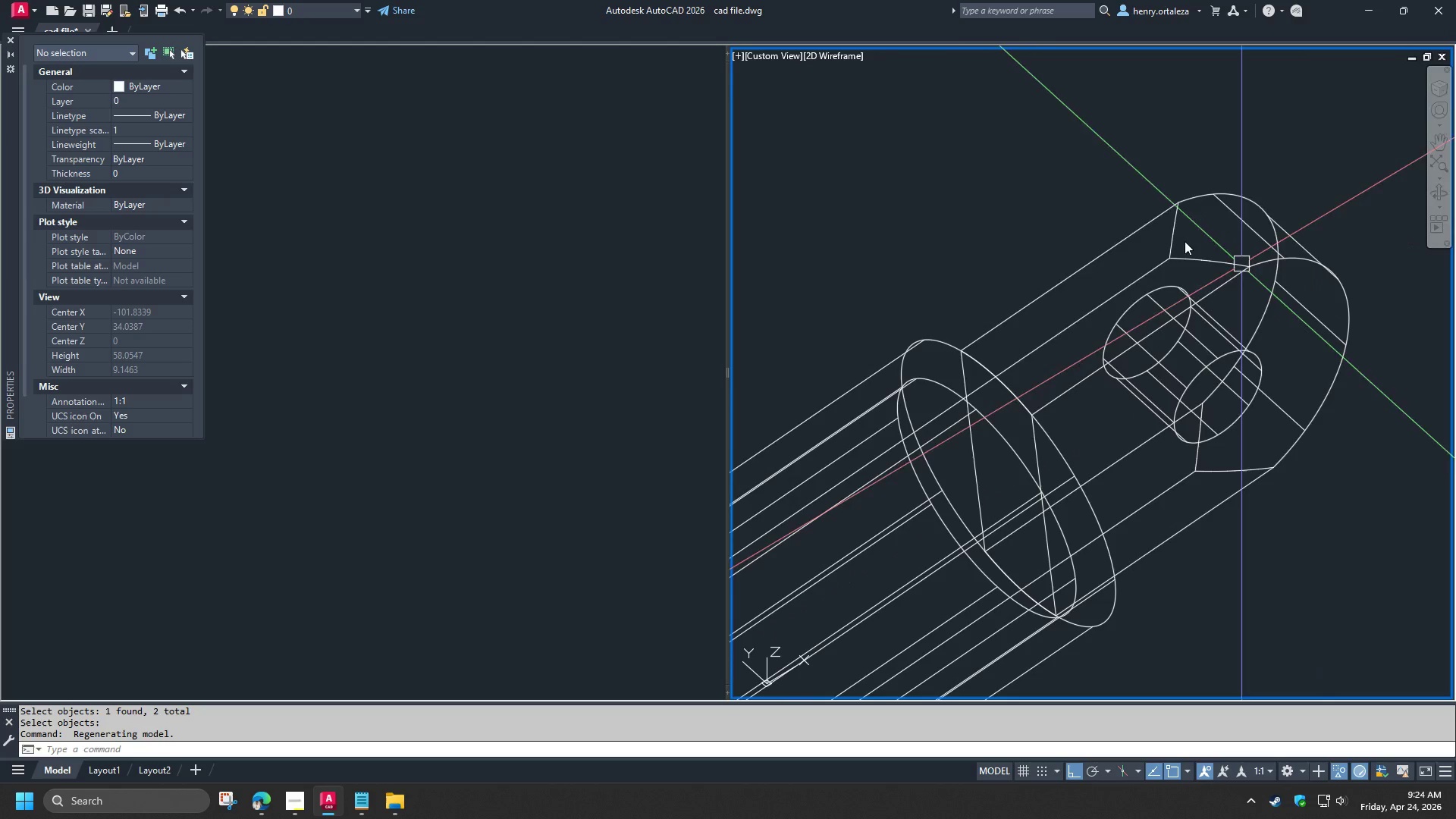 
type(VS S )
 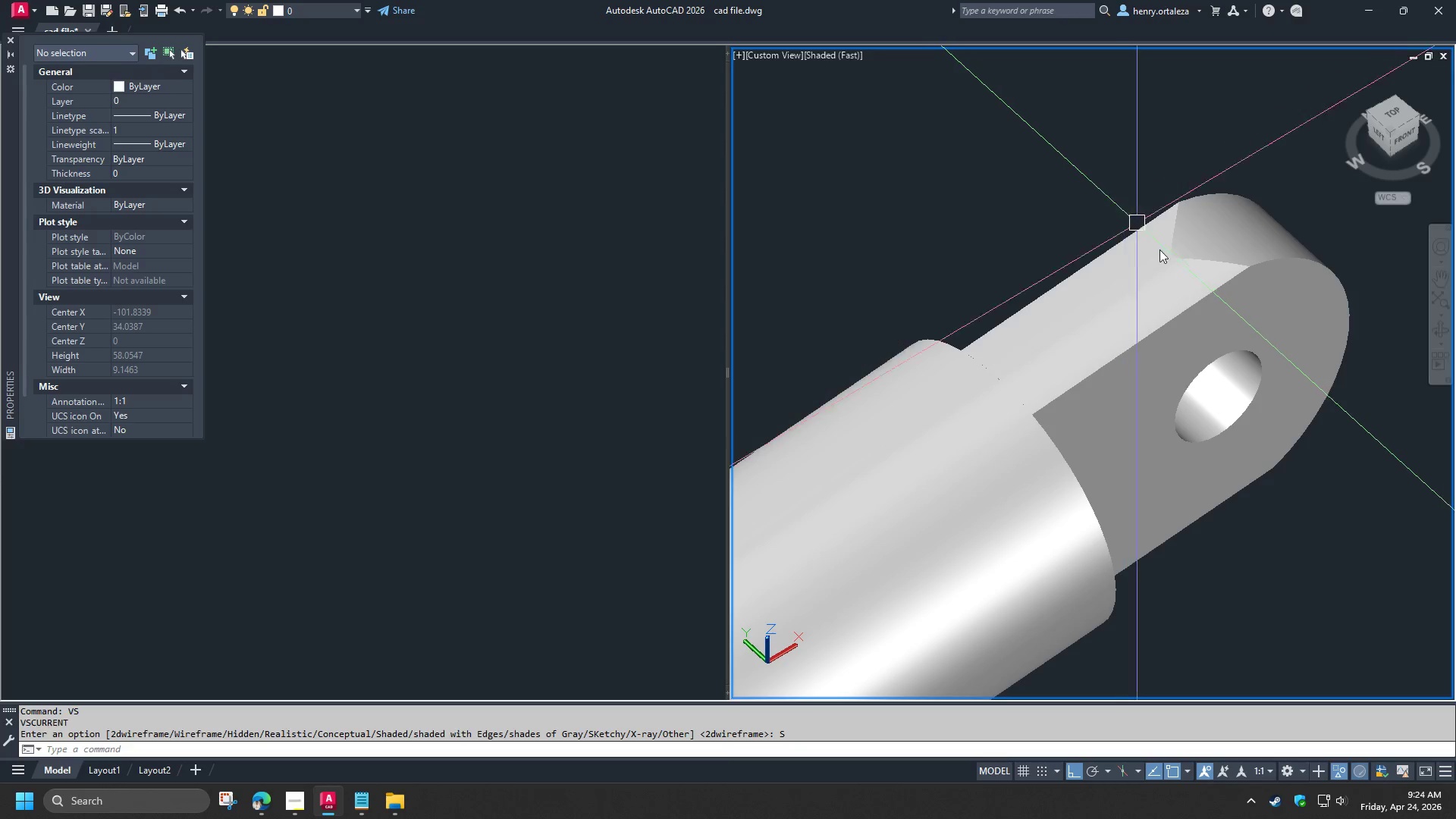 
hold_key(key=ShiftLeft, duration=1.5)
 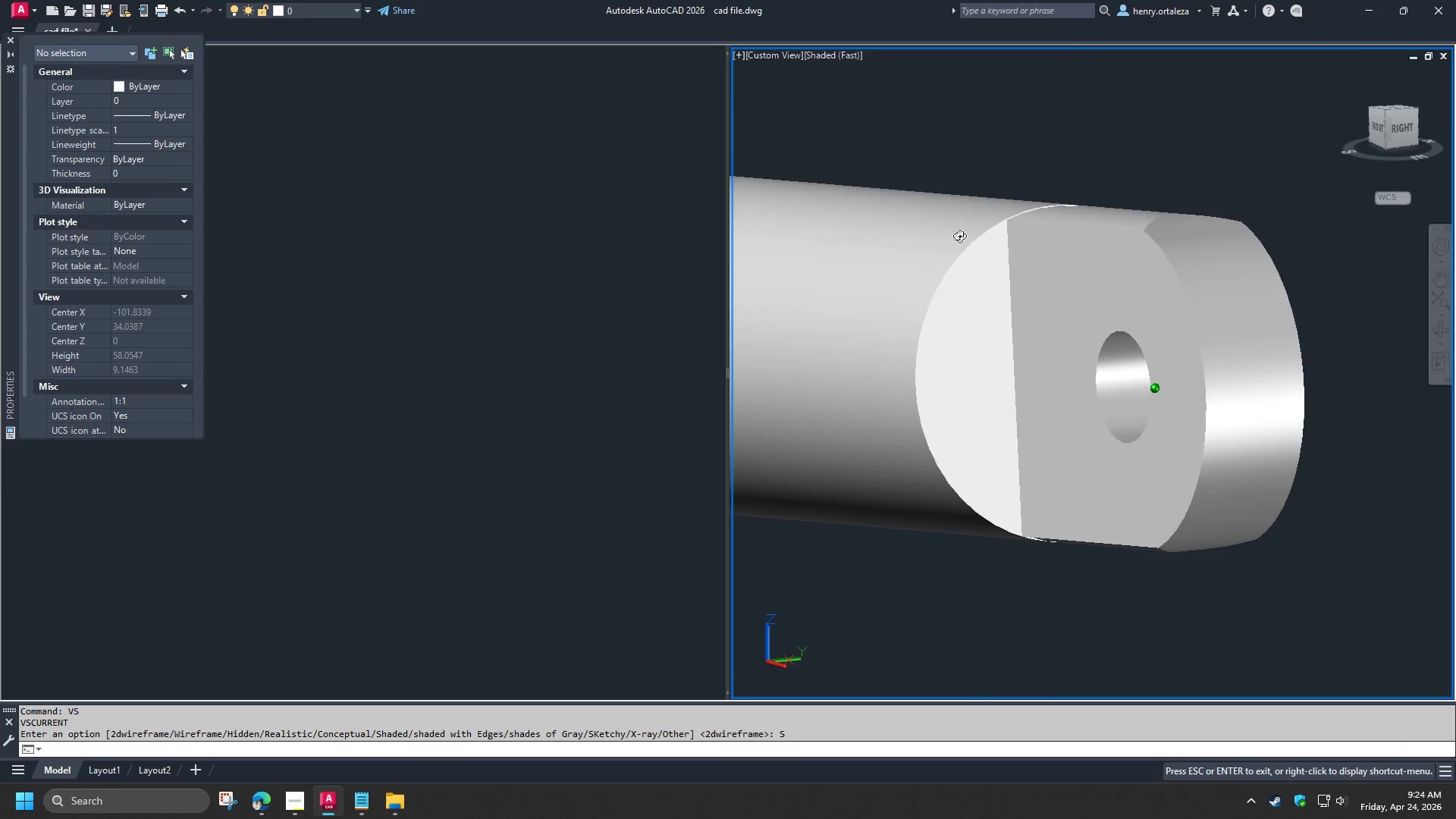 
hold_key(key=ShiftLeft, duration=1.5)
 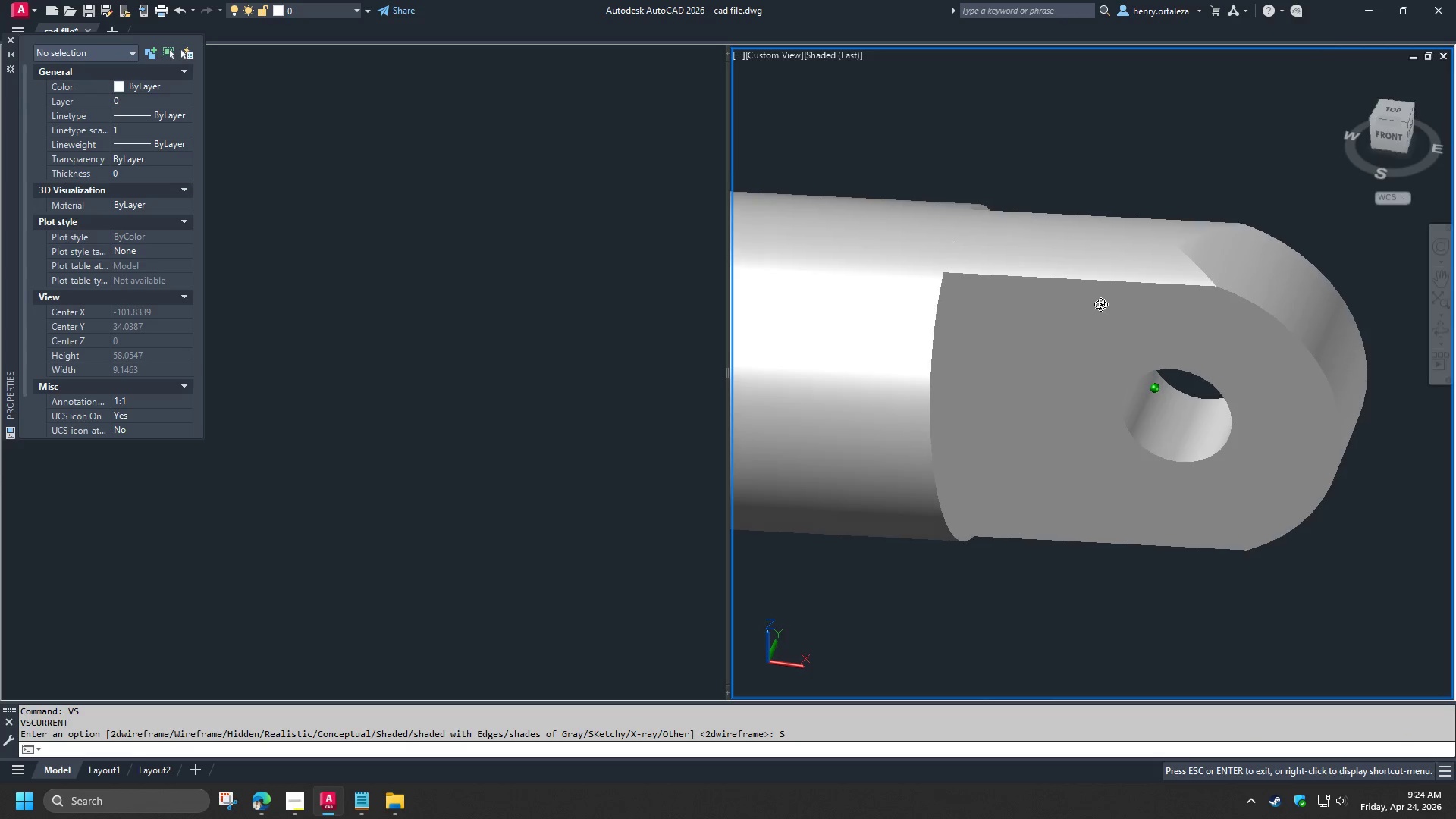 
hold_key(key=ShiftLeft, duration=1.5)
 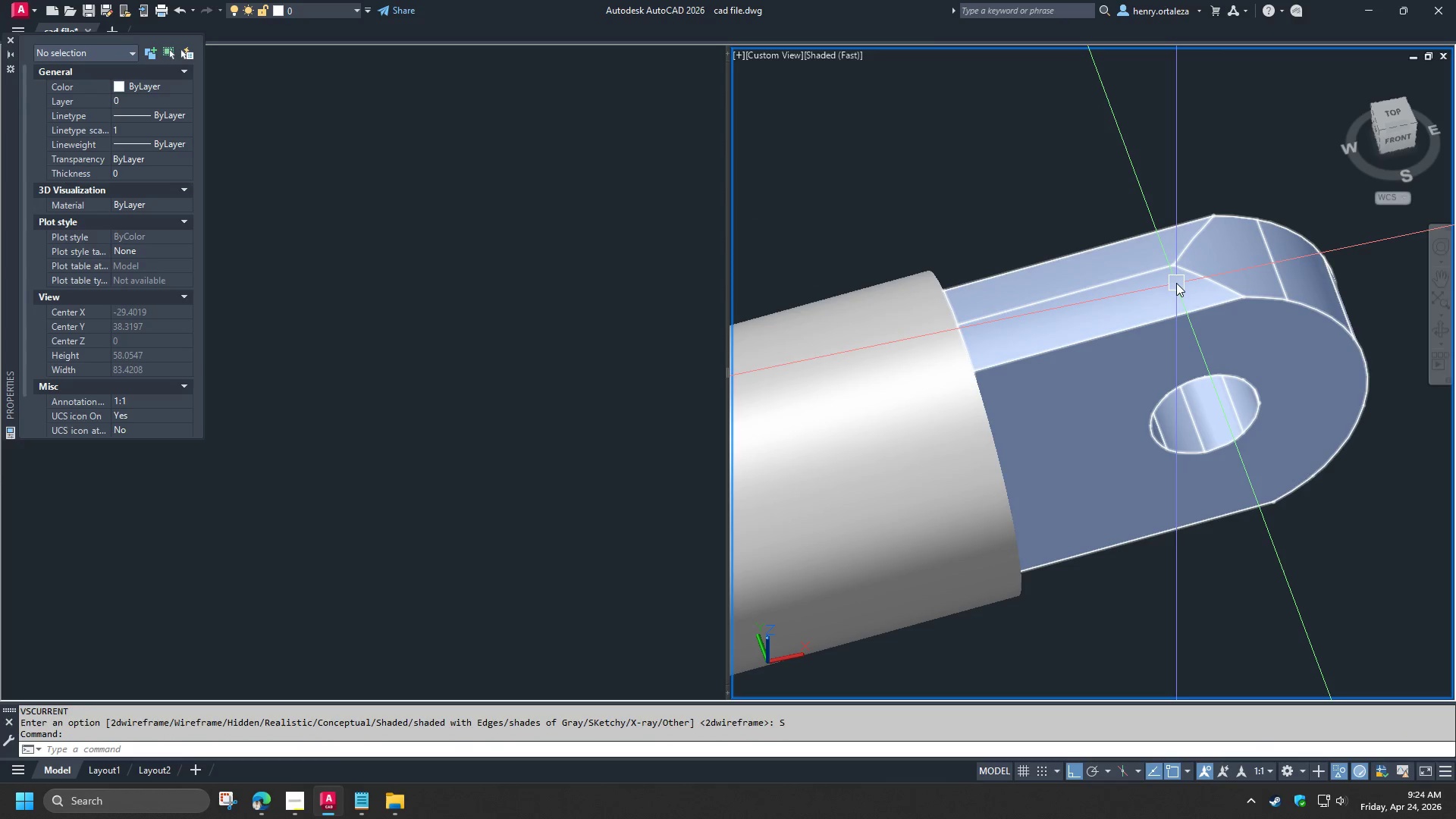 
key(Shift+ShiftLeft)
 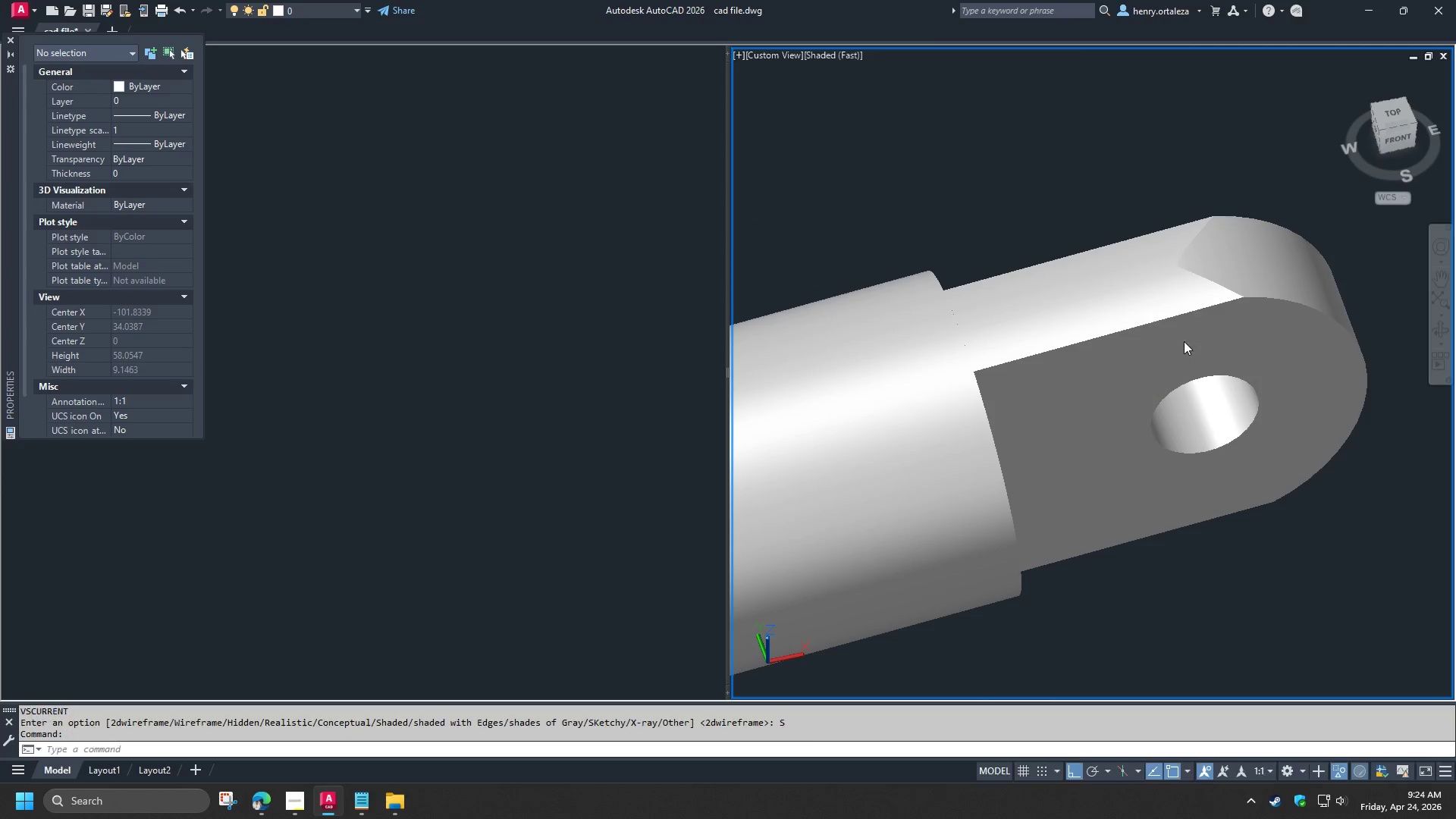 
key(Shift+ShiftLeft)
 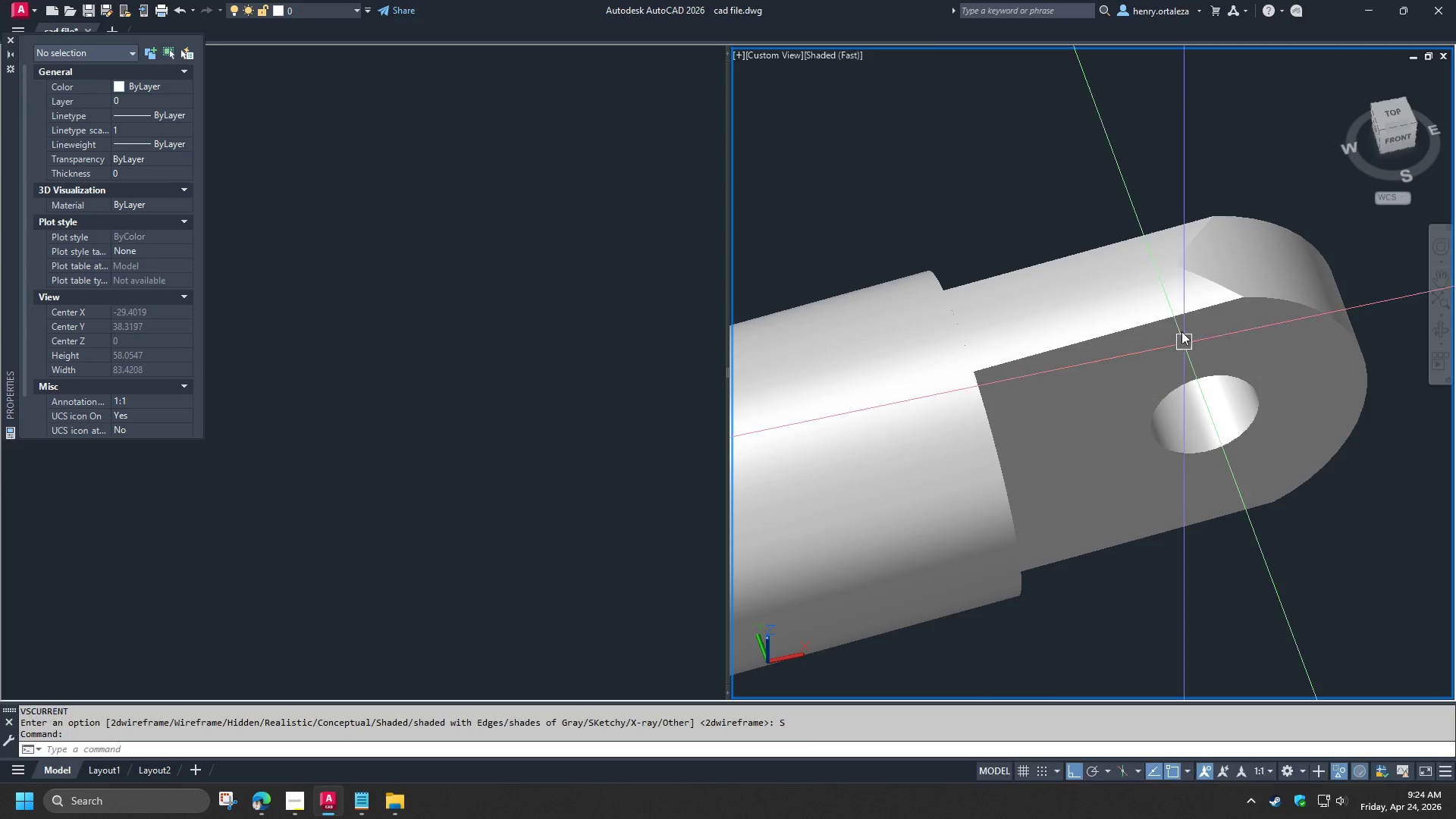 
key(Shift+ShiftLeft)
 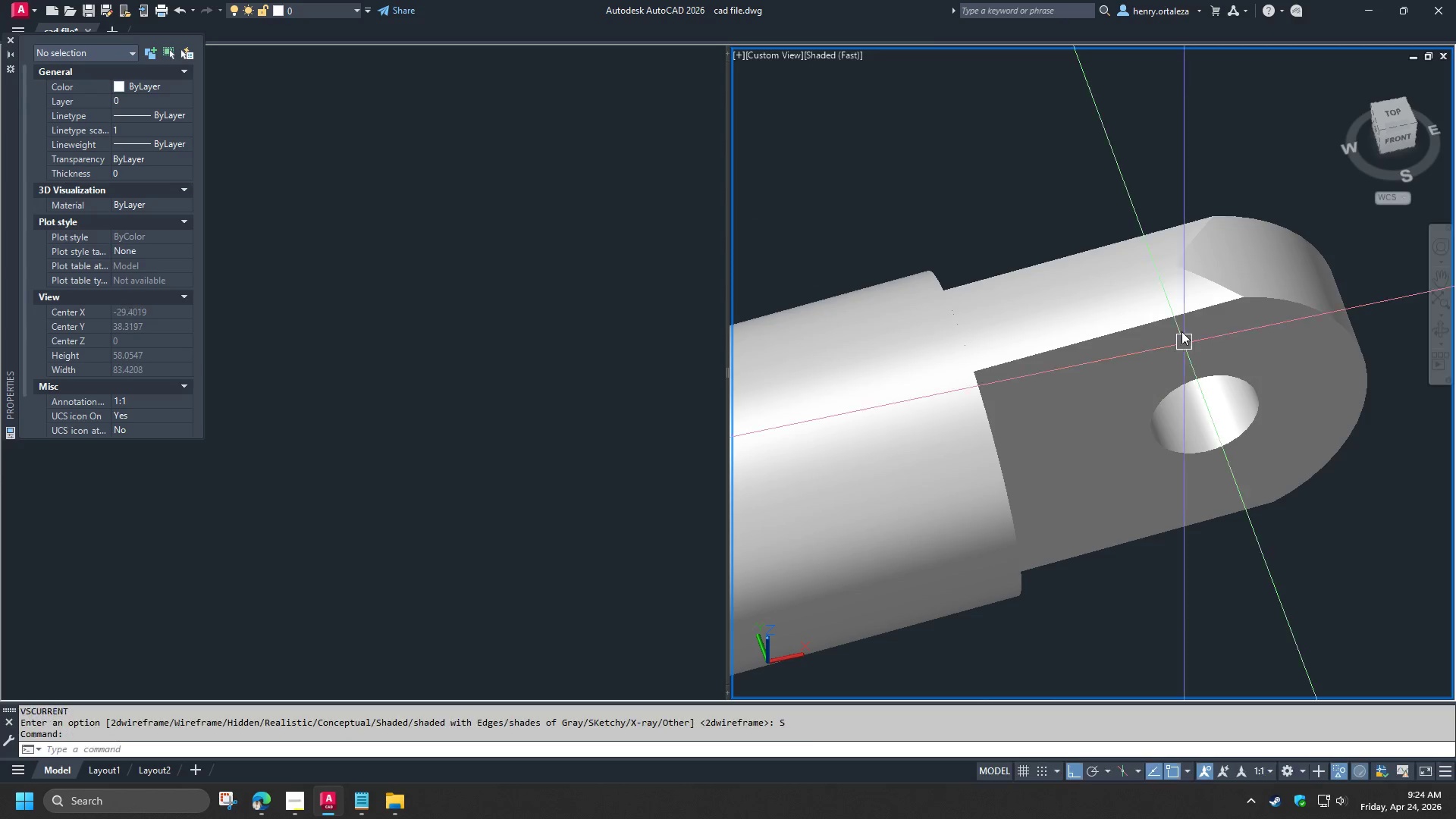 
key(Shift+ShiftLeft)
 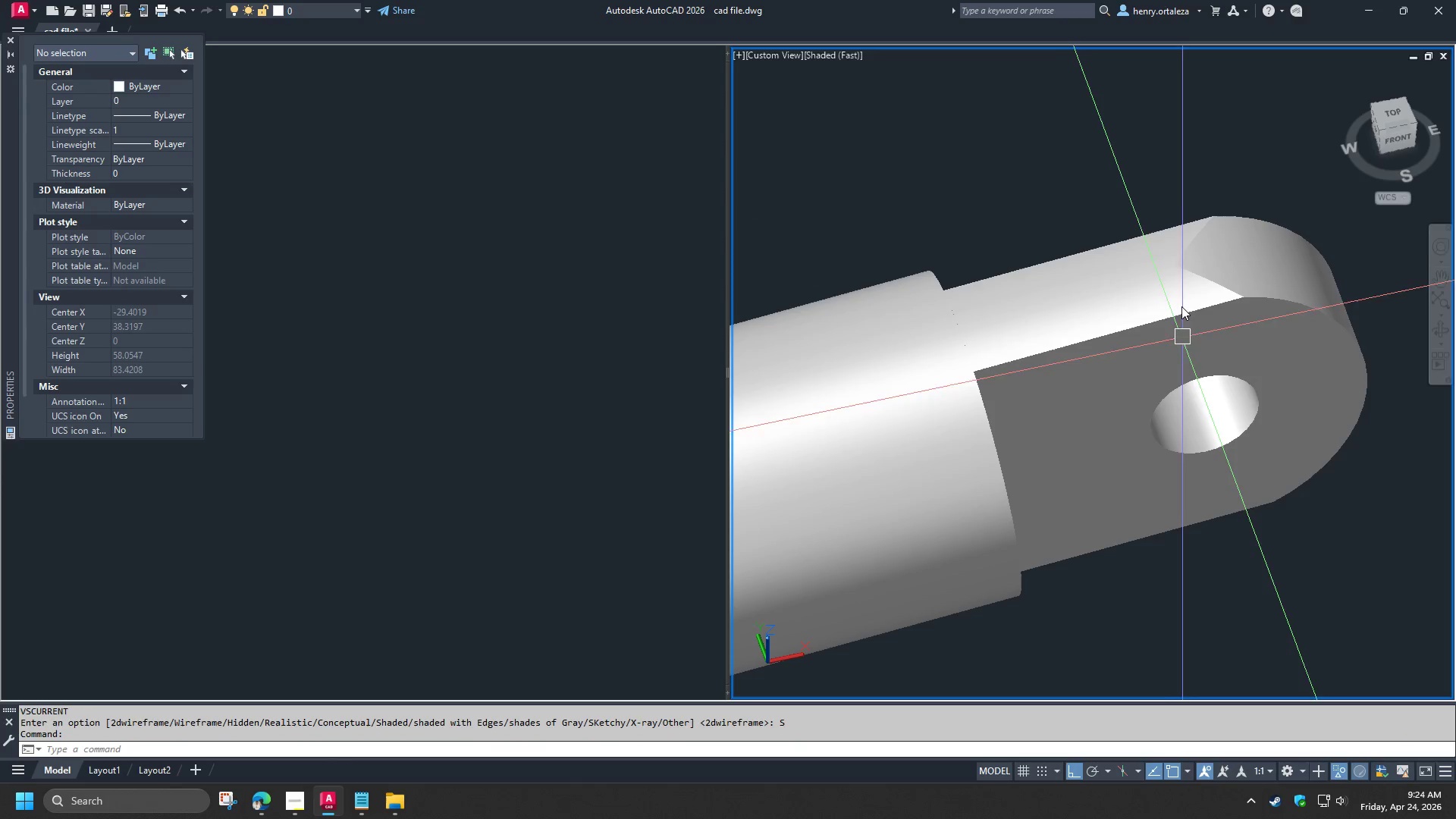 
key(Shift+ShiftLeft)
 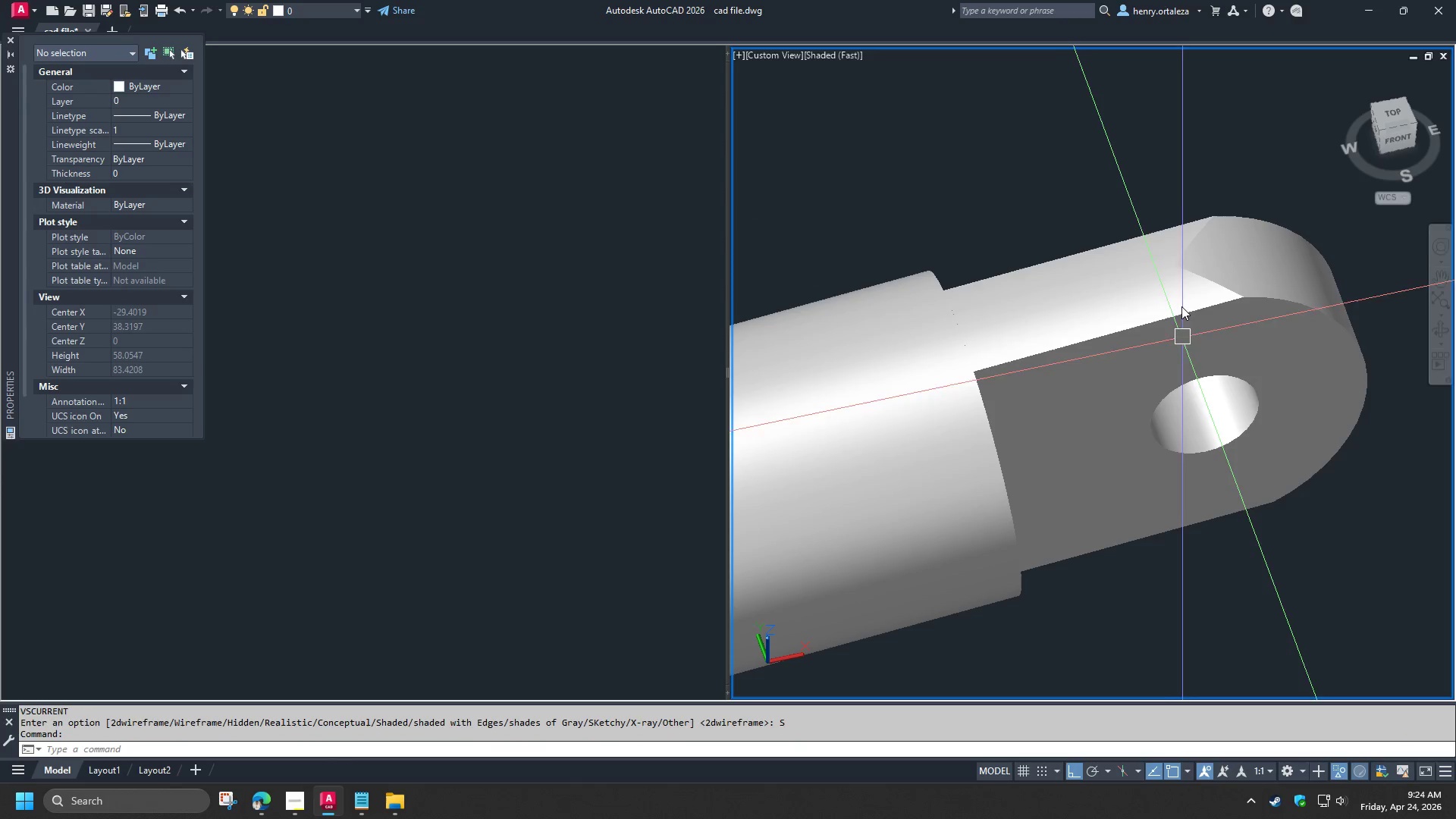 
key(Shift+ShiftLeft)
 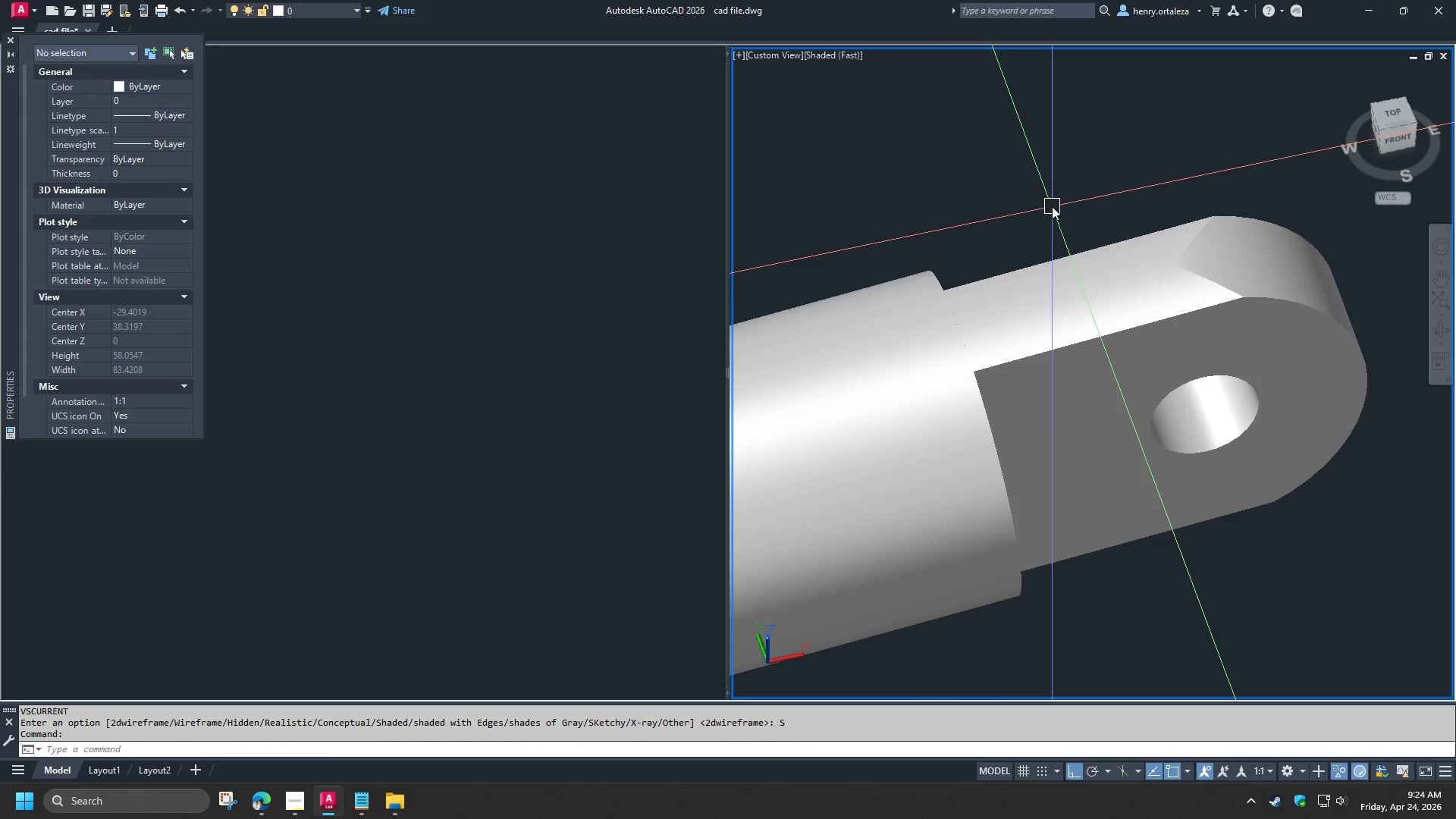 
type(UNI )
 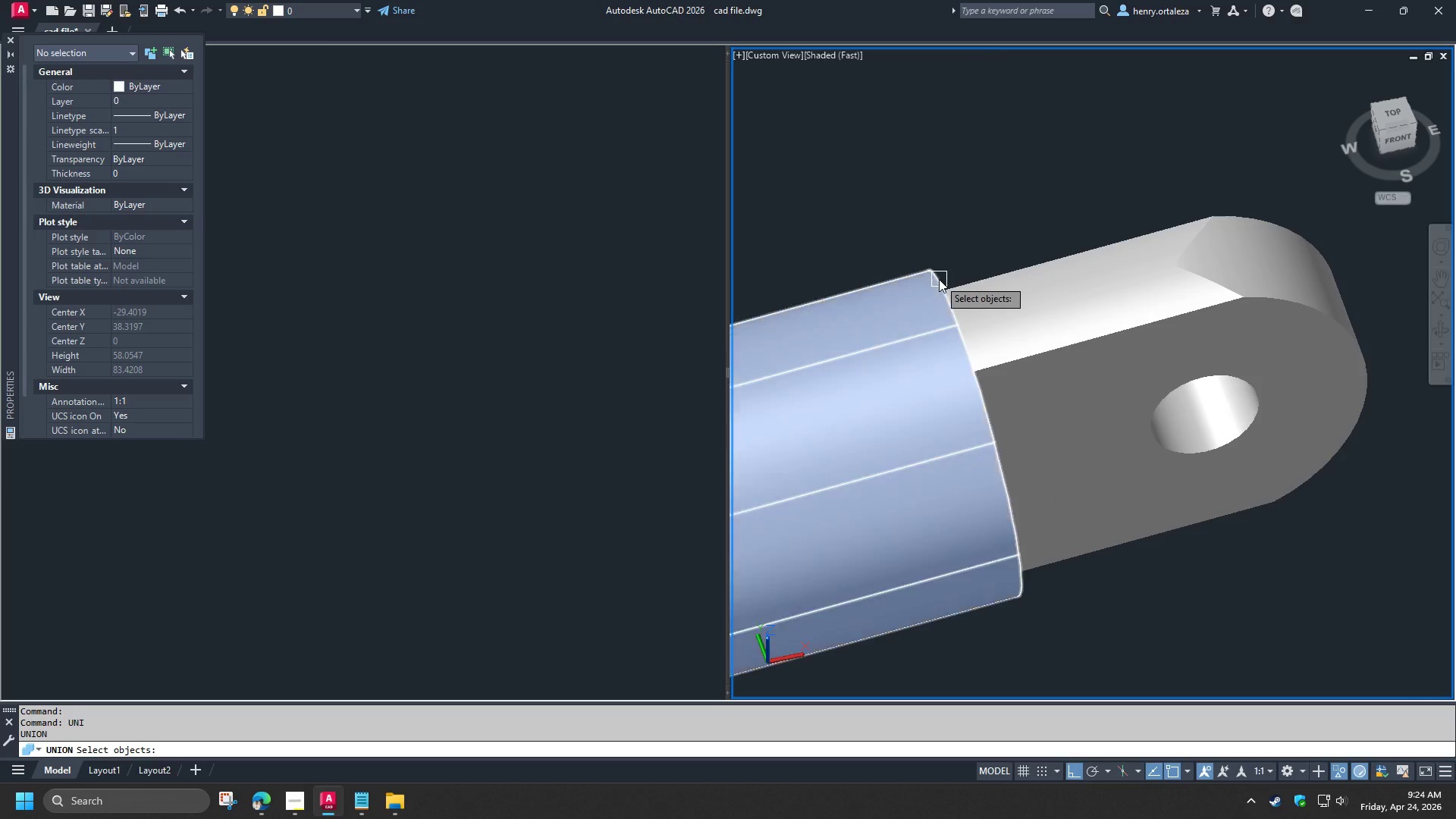 
double_click([966, 284])
 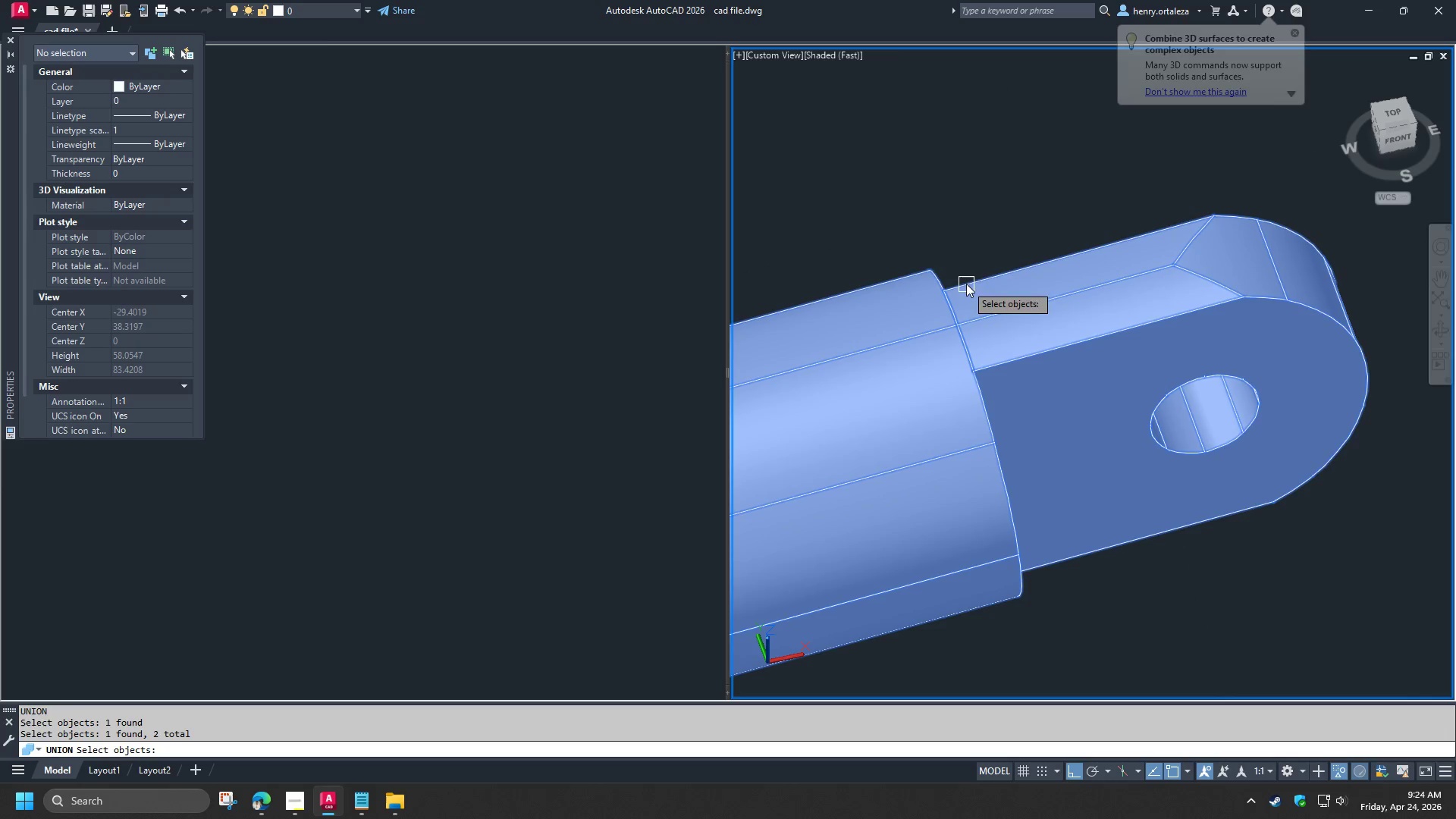 
key(Space)
 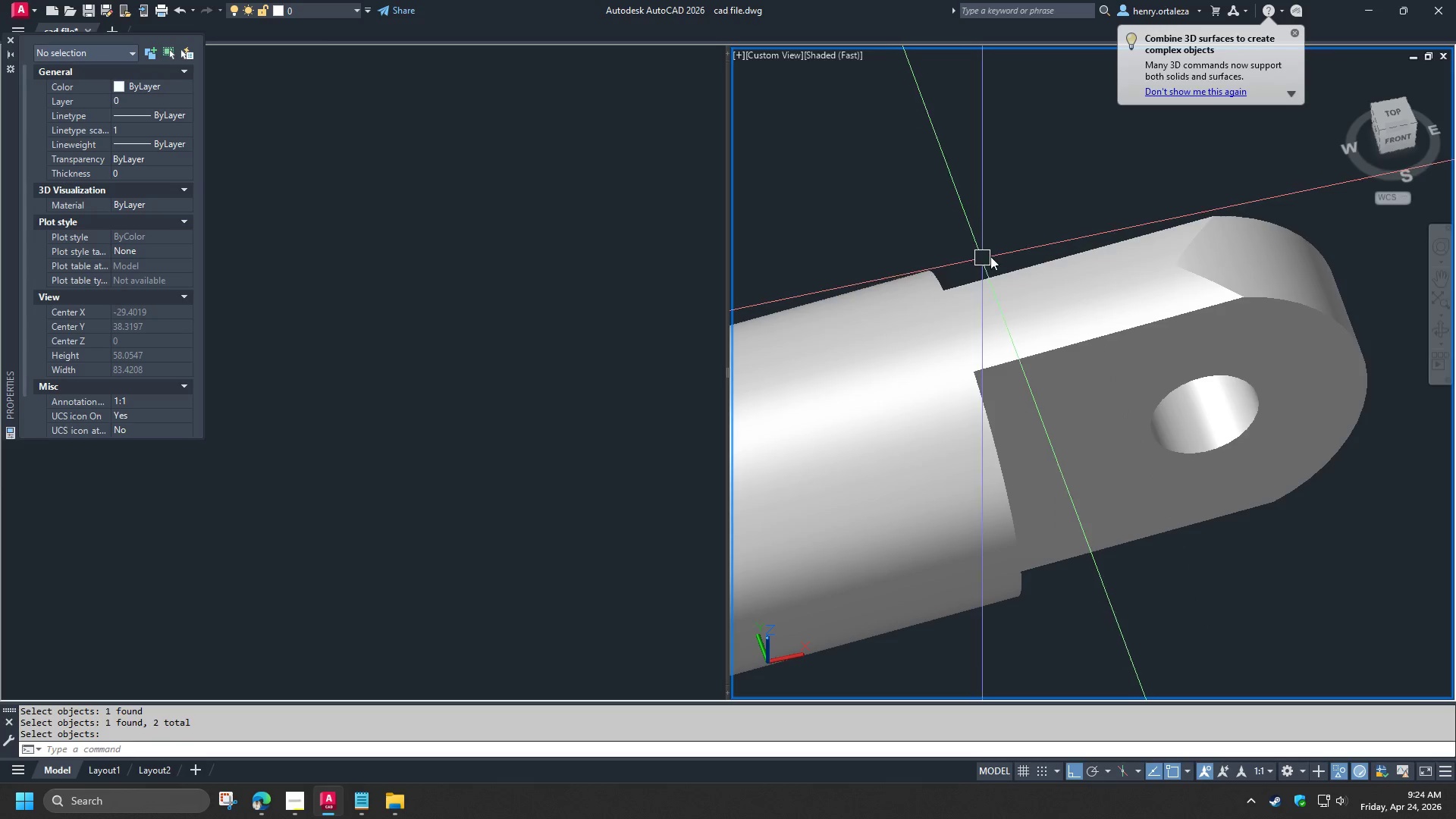 
key(V)
 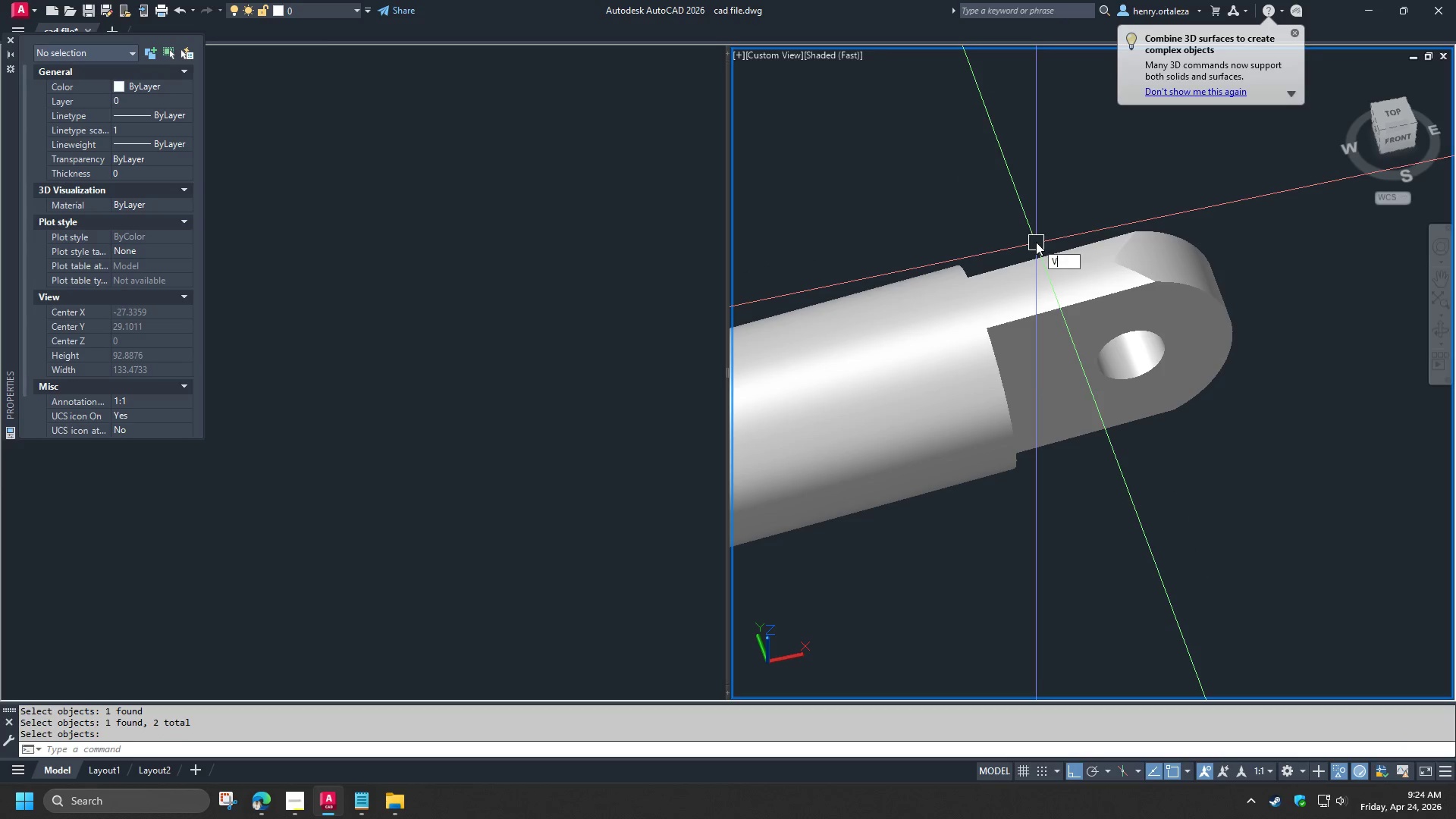 
scroll: coordinate [1024, 253], scroll_direction: down, amount: 1.0
 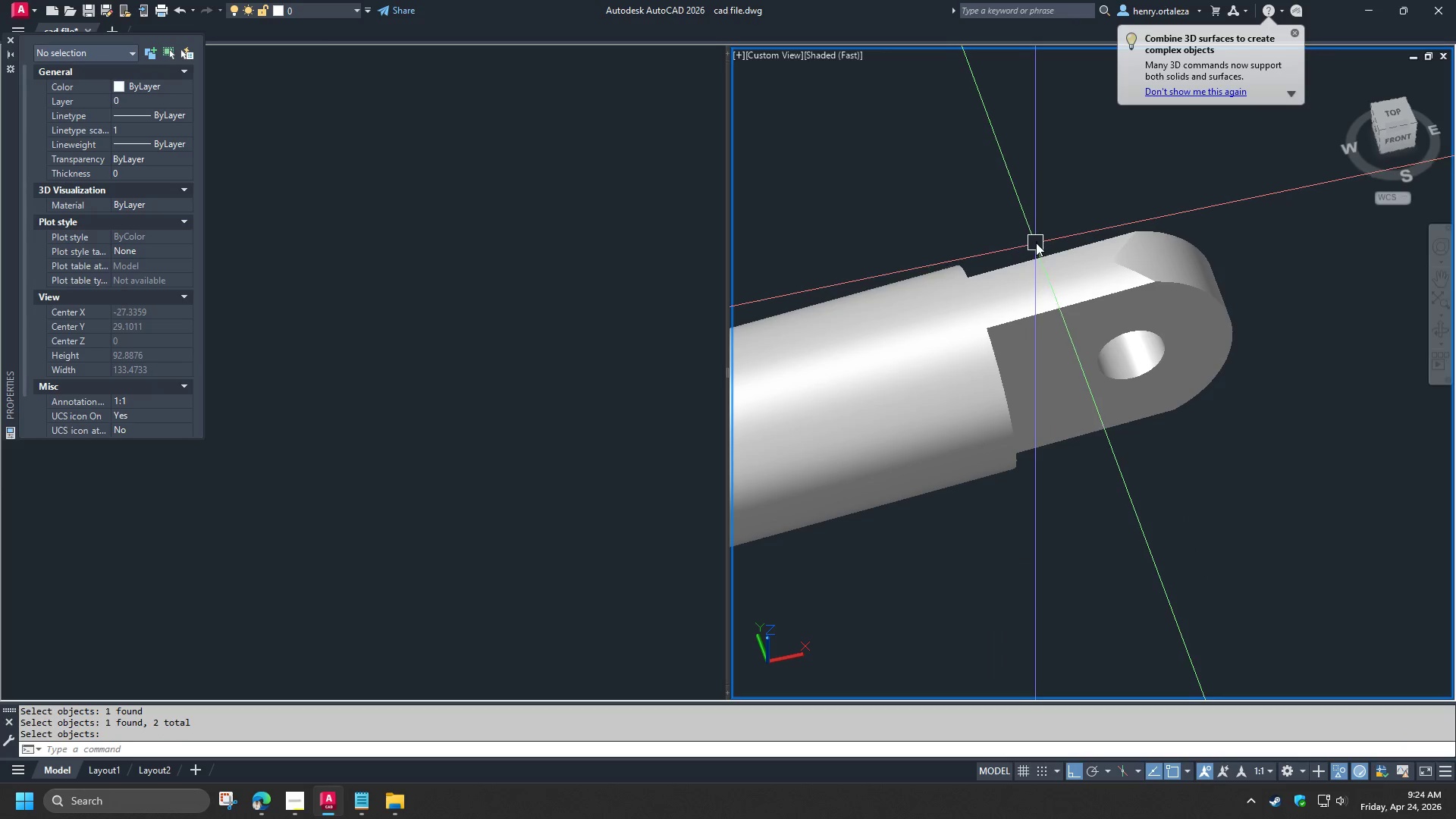 
key(S)
 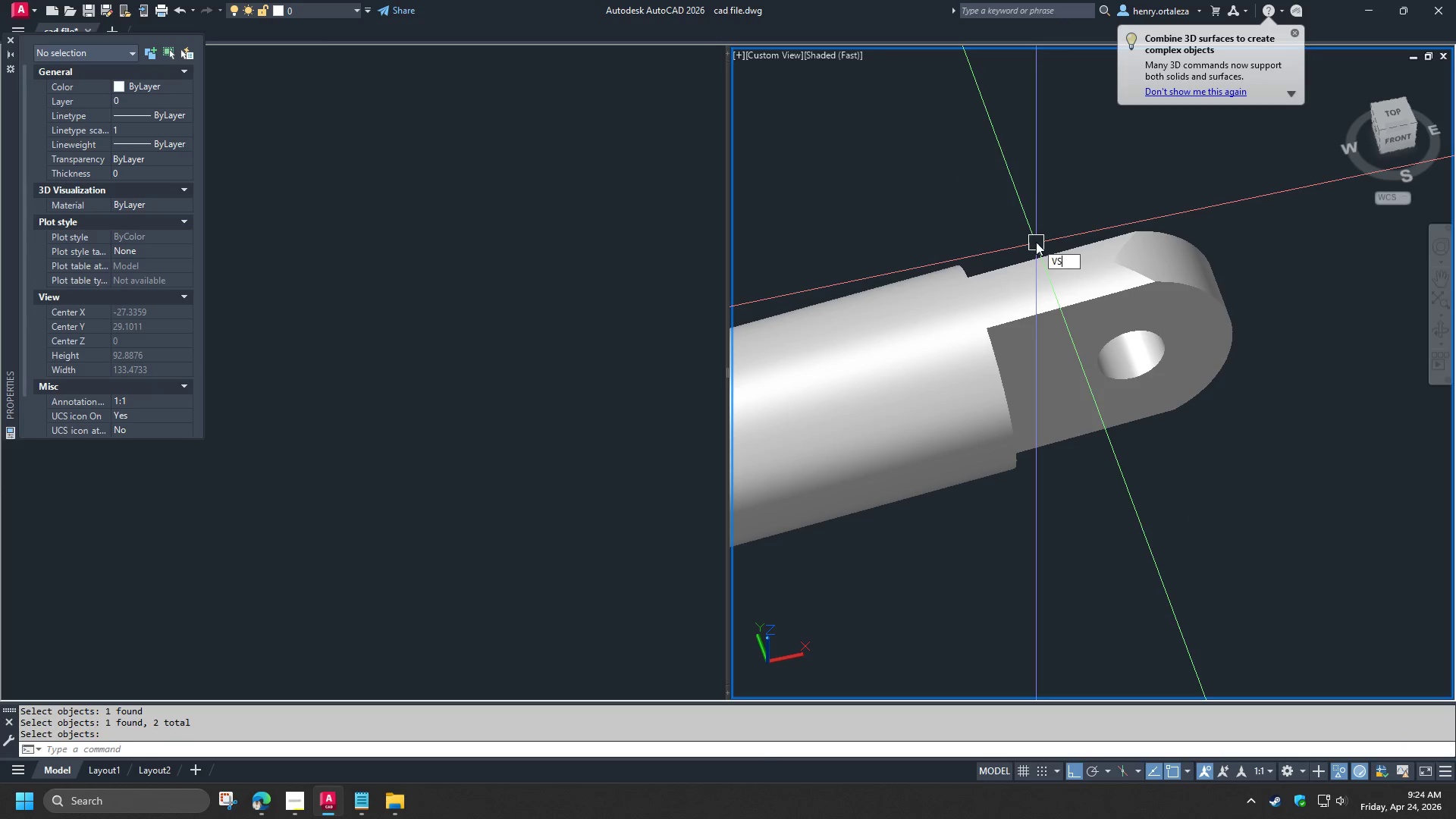 
key(Space)
 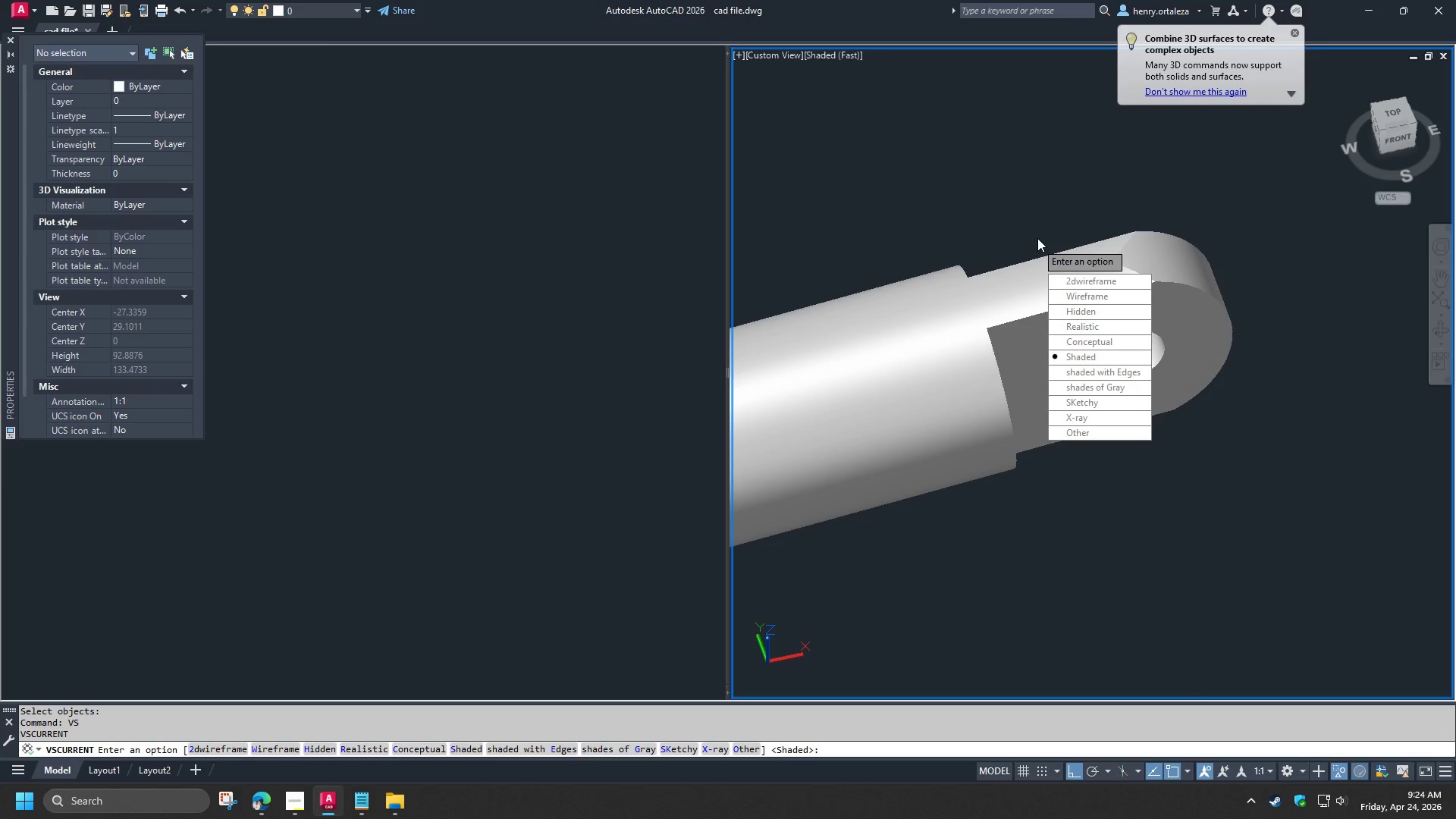 
key(2)
 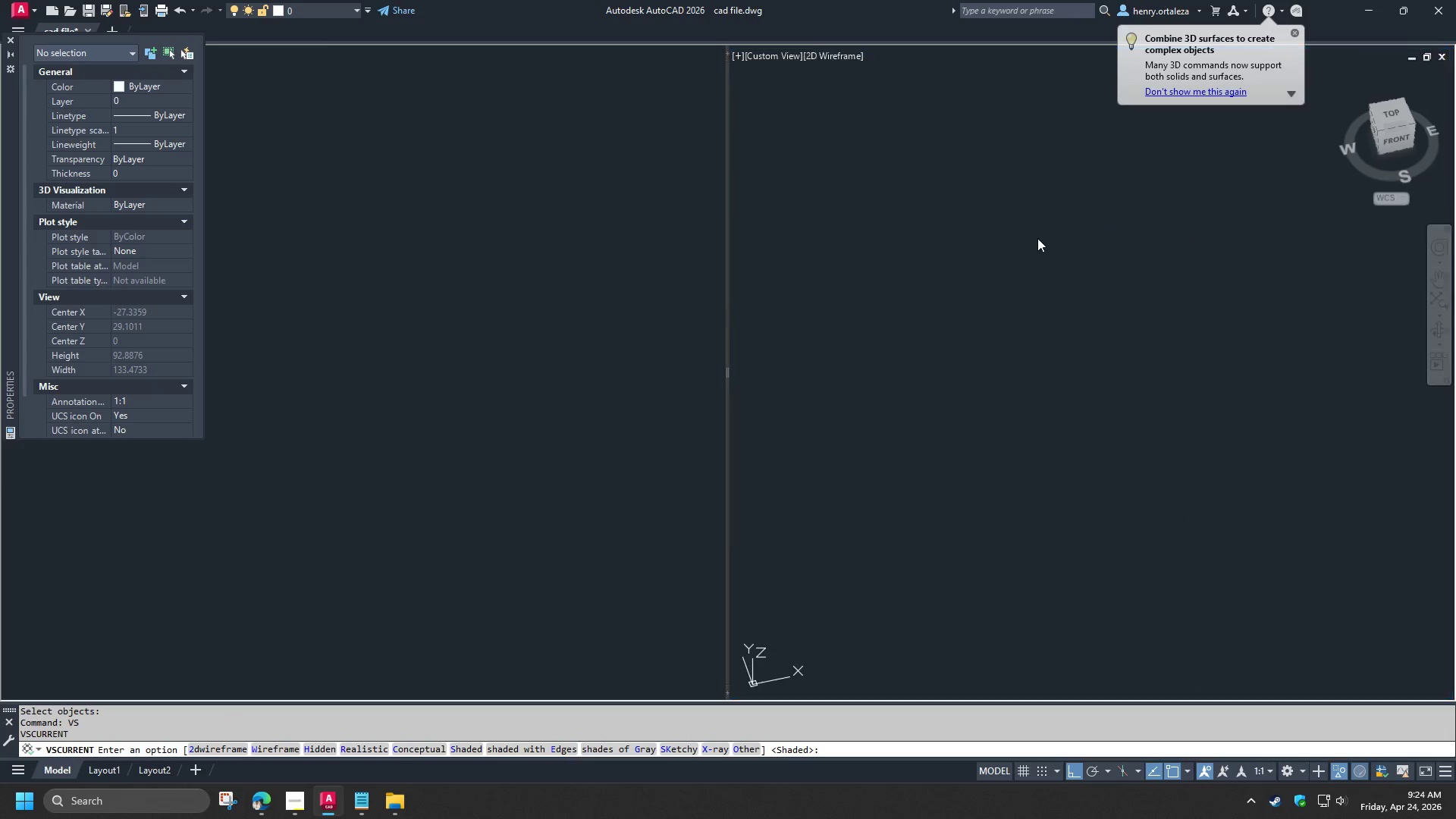 
key(Space)
 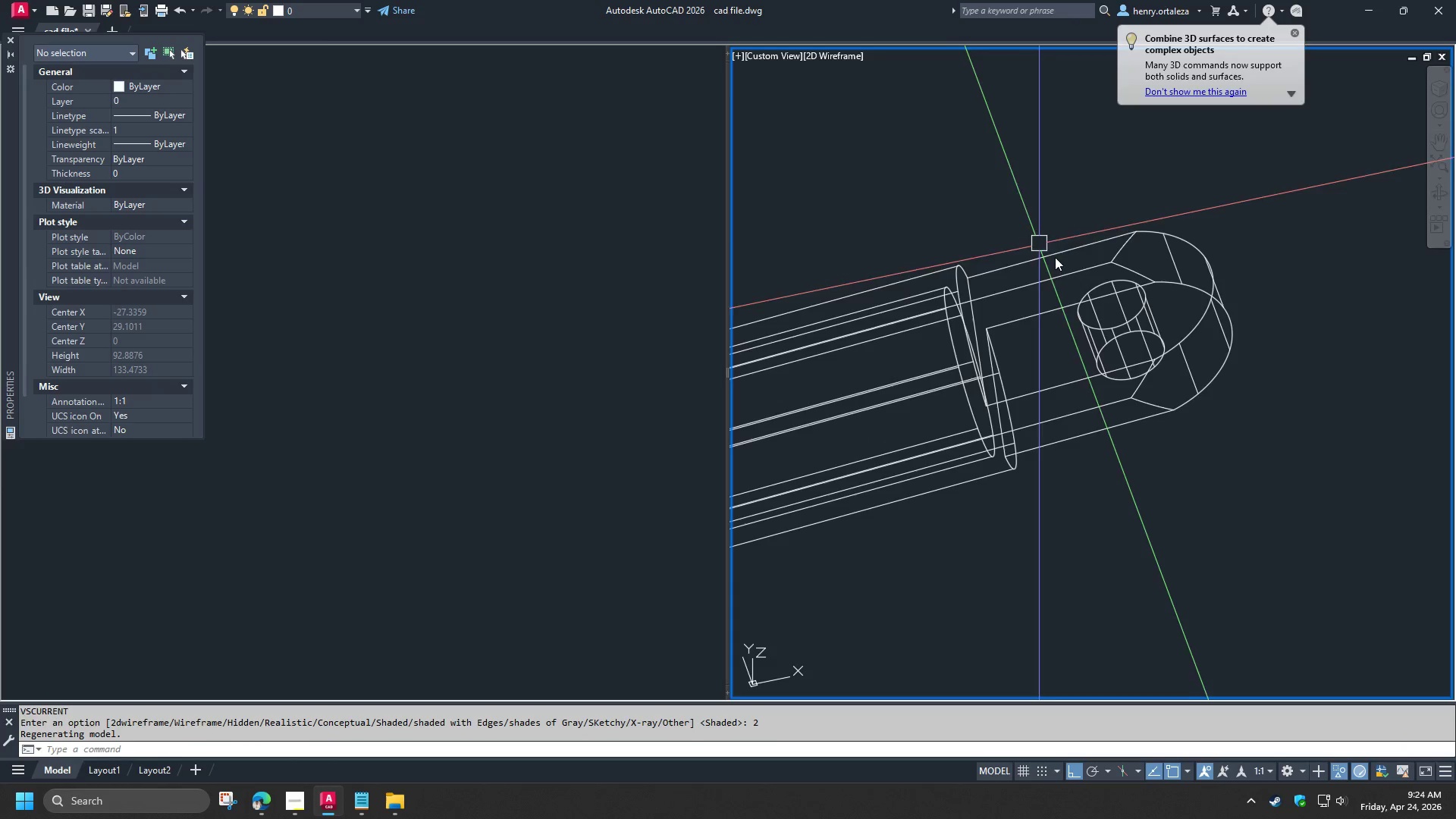 
hold_key(key=ShiftLeft, duration=1.5)
 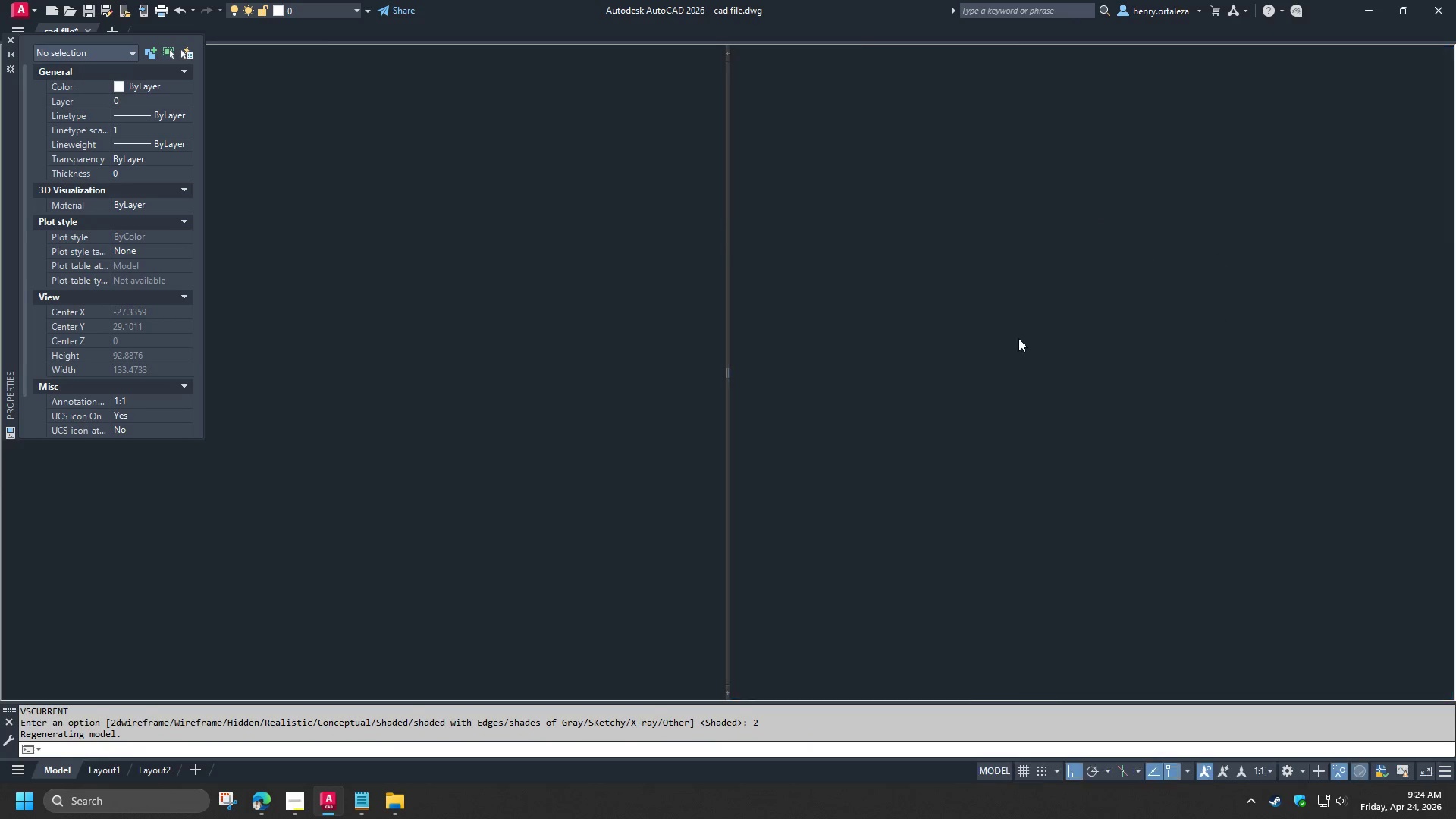 
type(FIOL)
key(Escape)
type(FIL)
 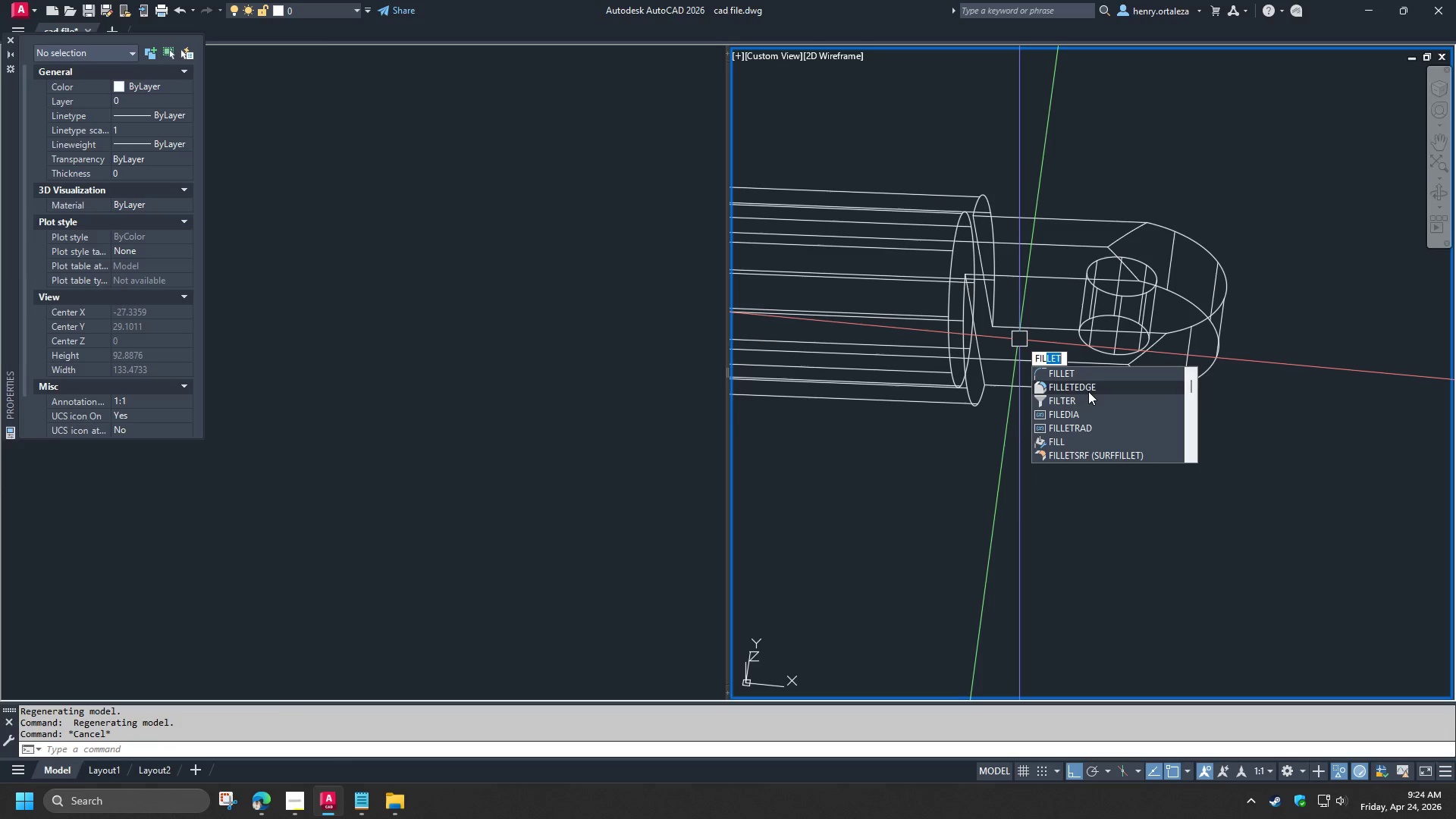 
left_click([1088, 392])
 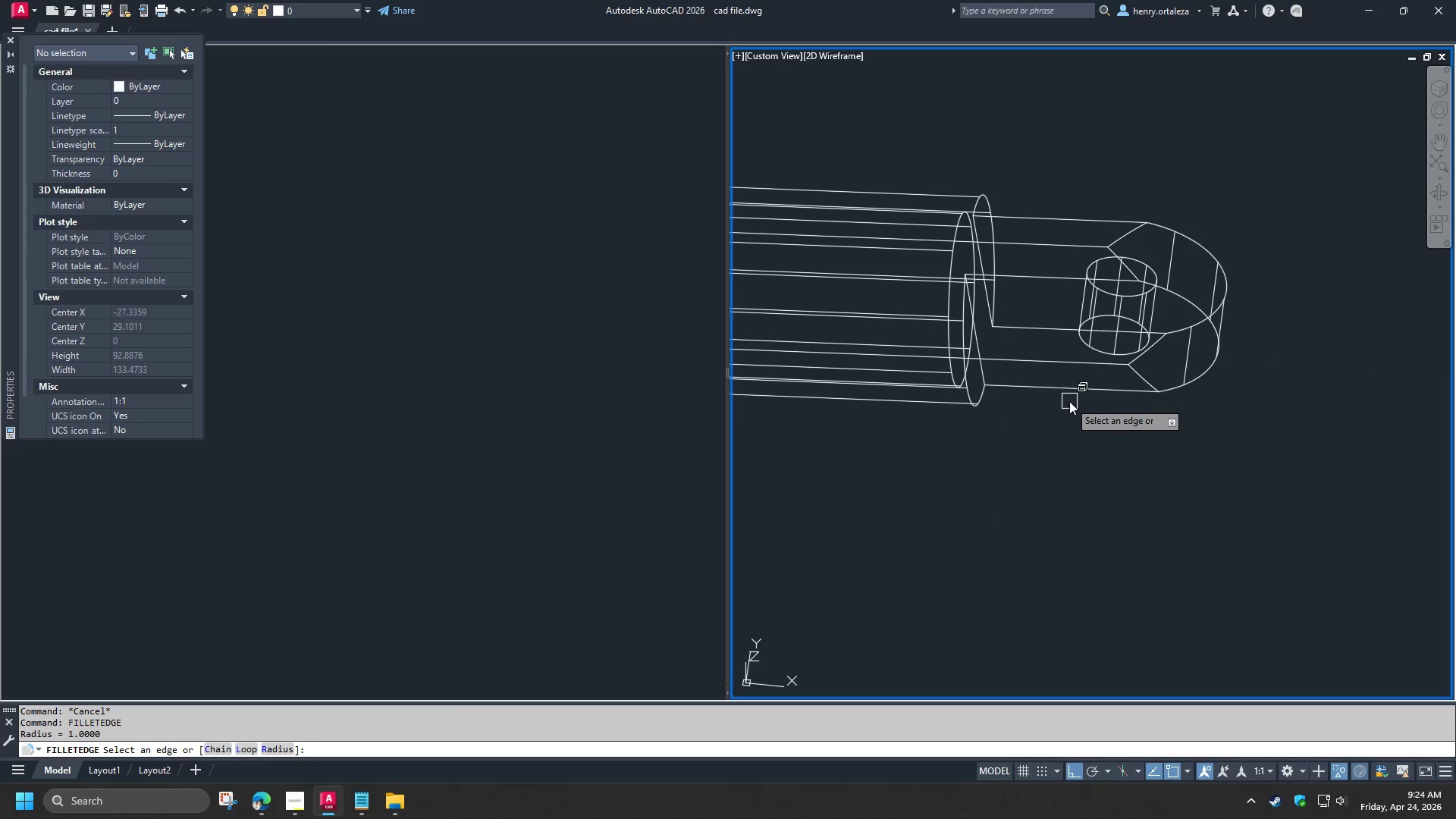 
key(R)
 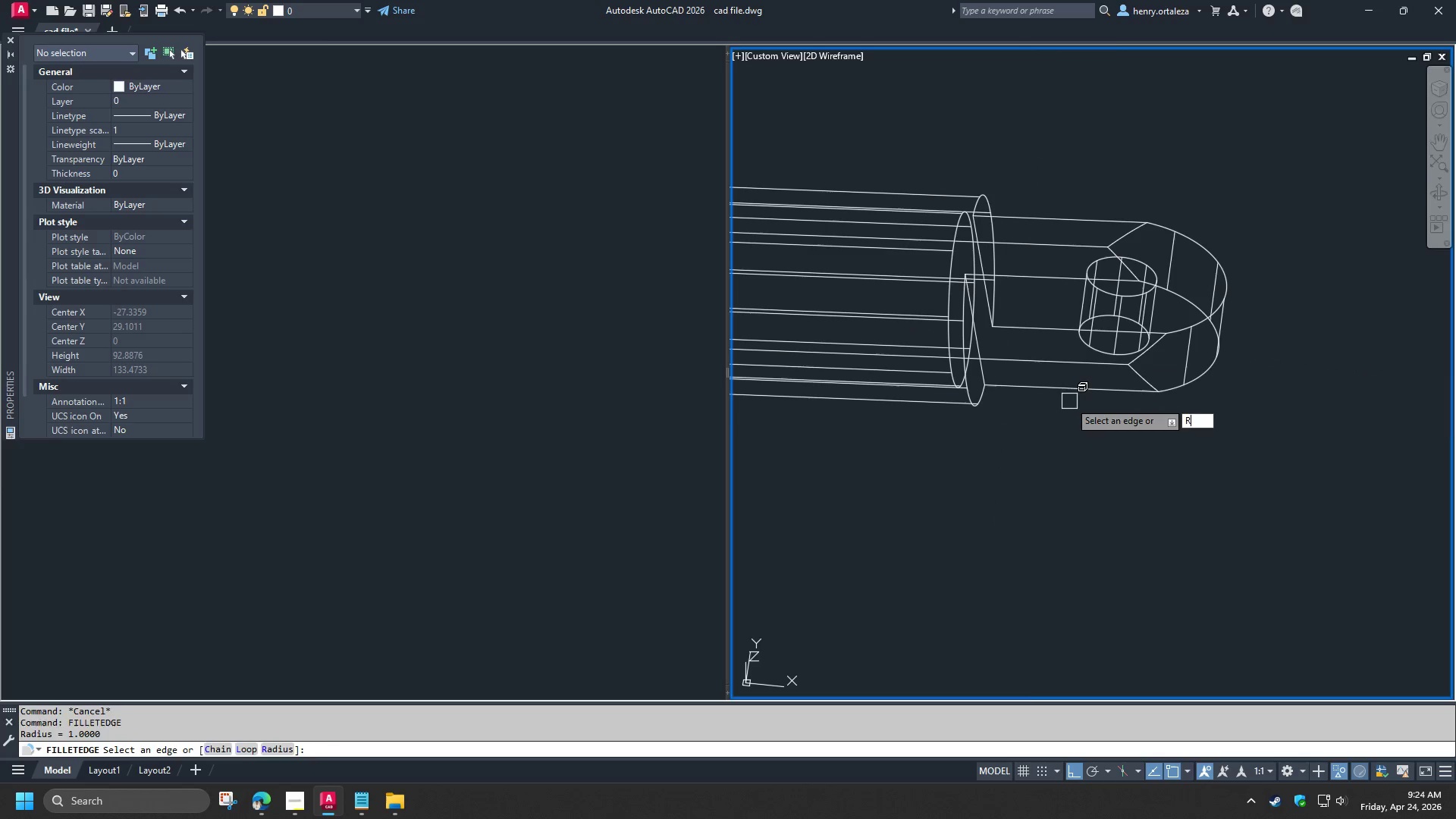 
key(Space)
 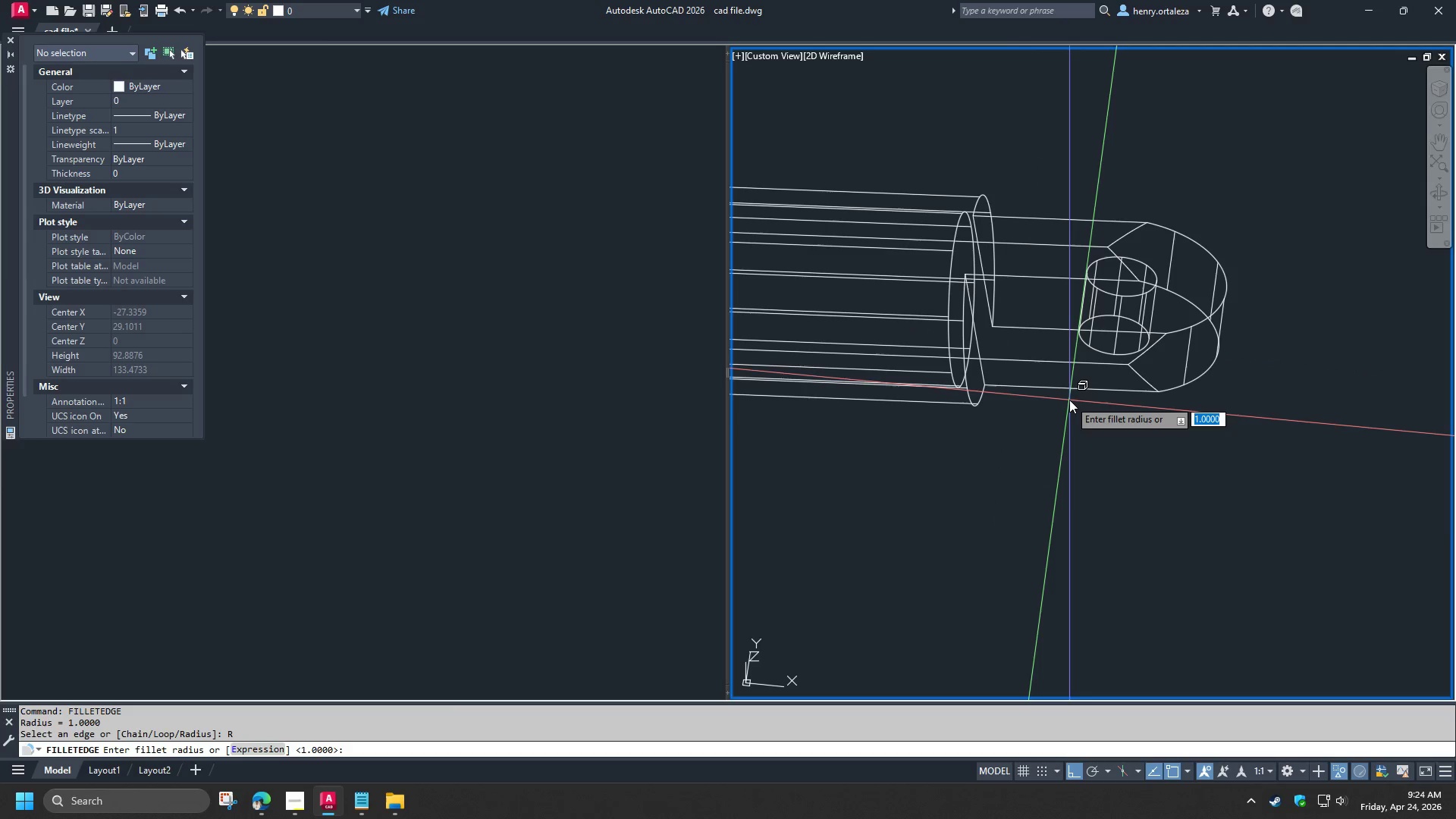 
key(1)
 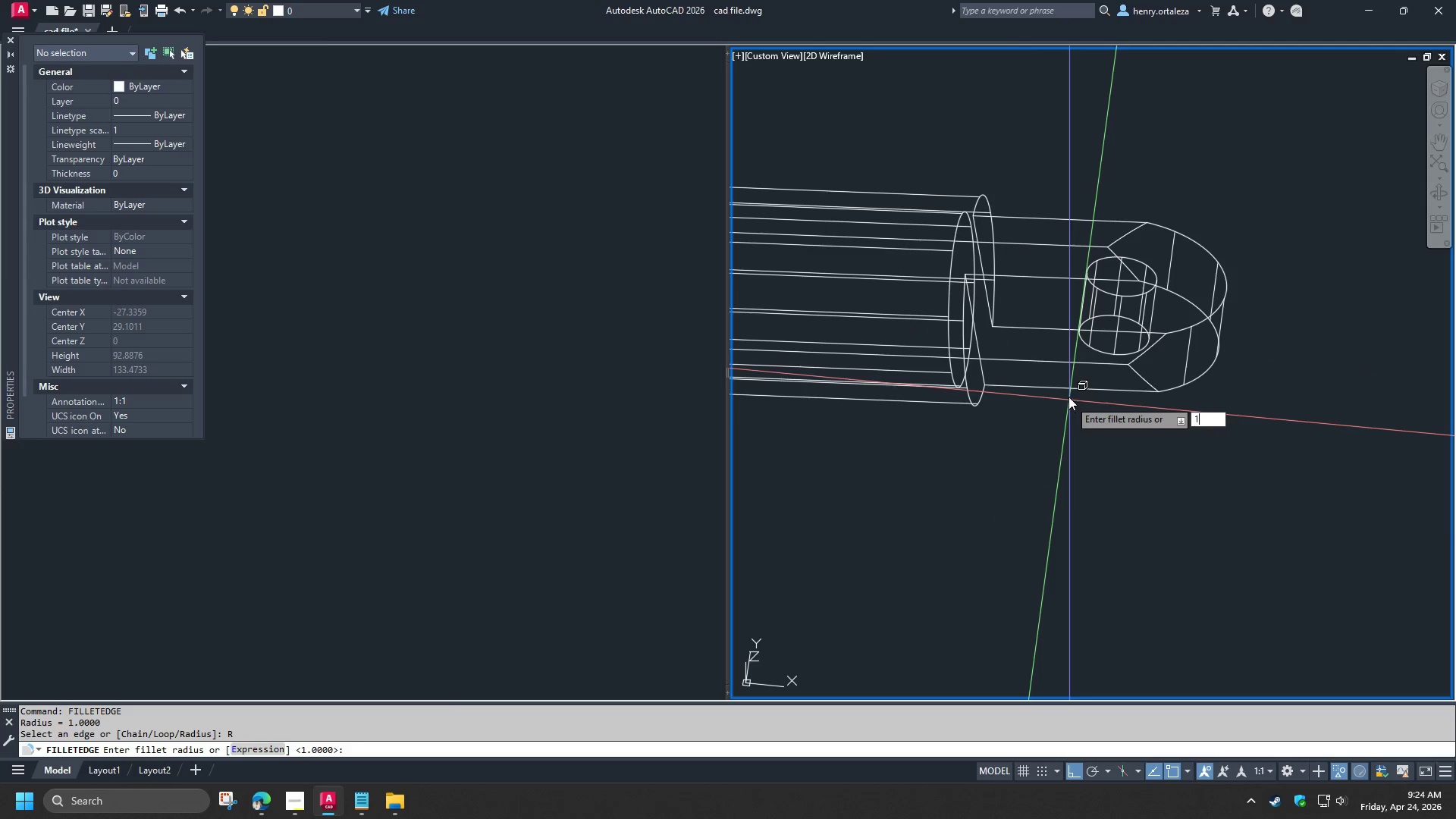 
key(Space)
 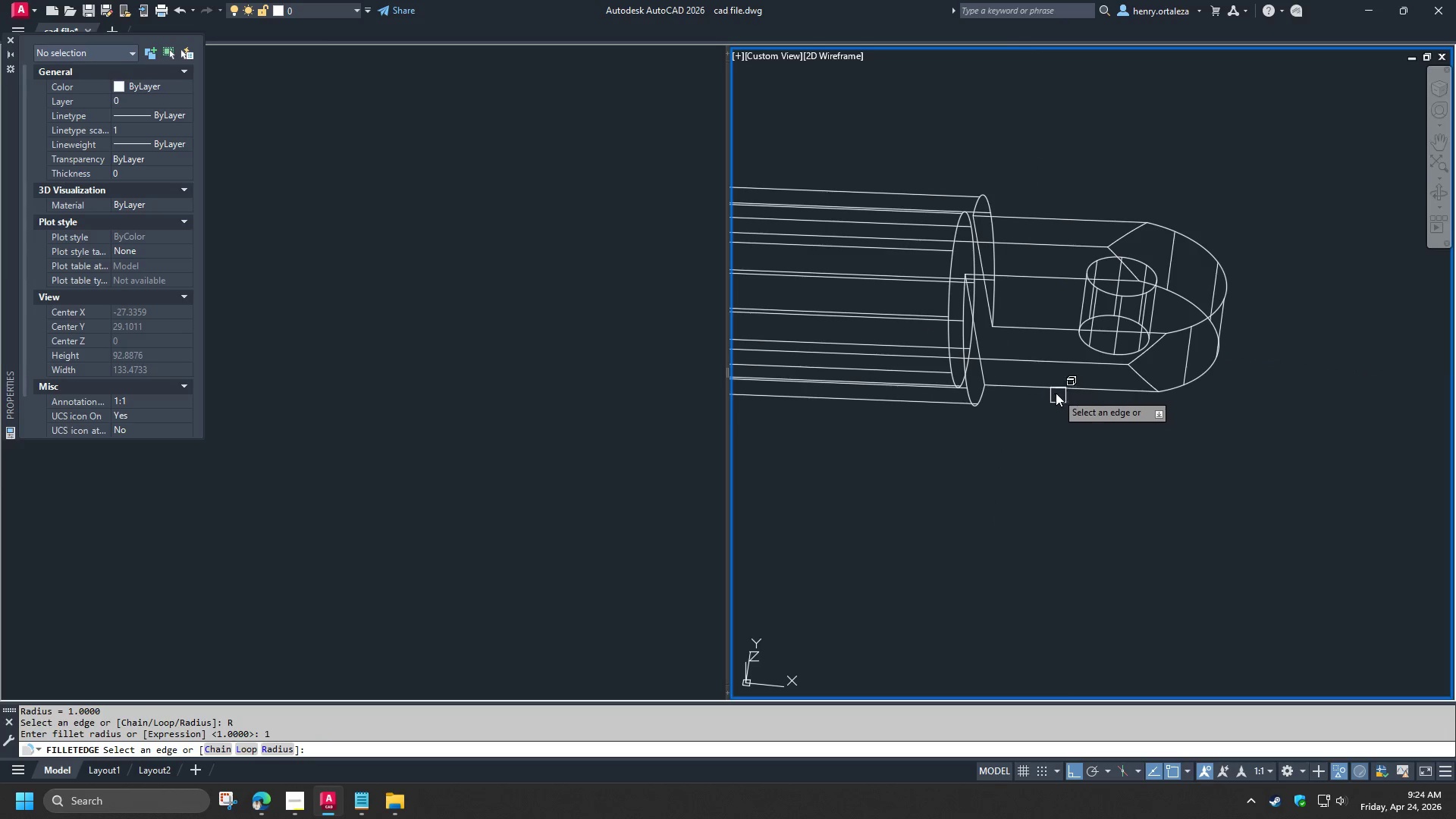 
key(C)
 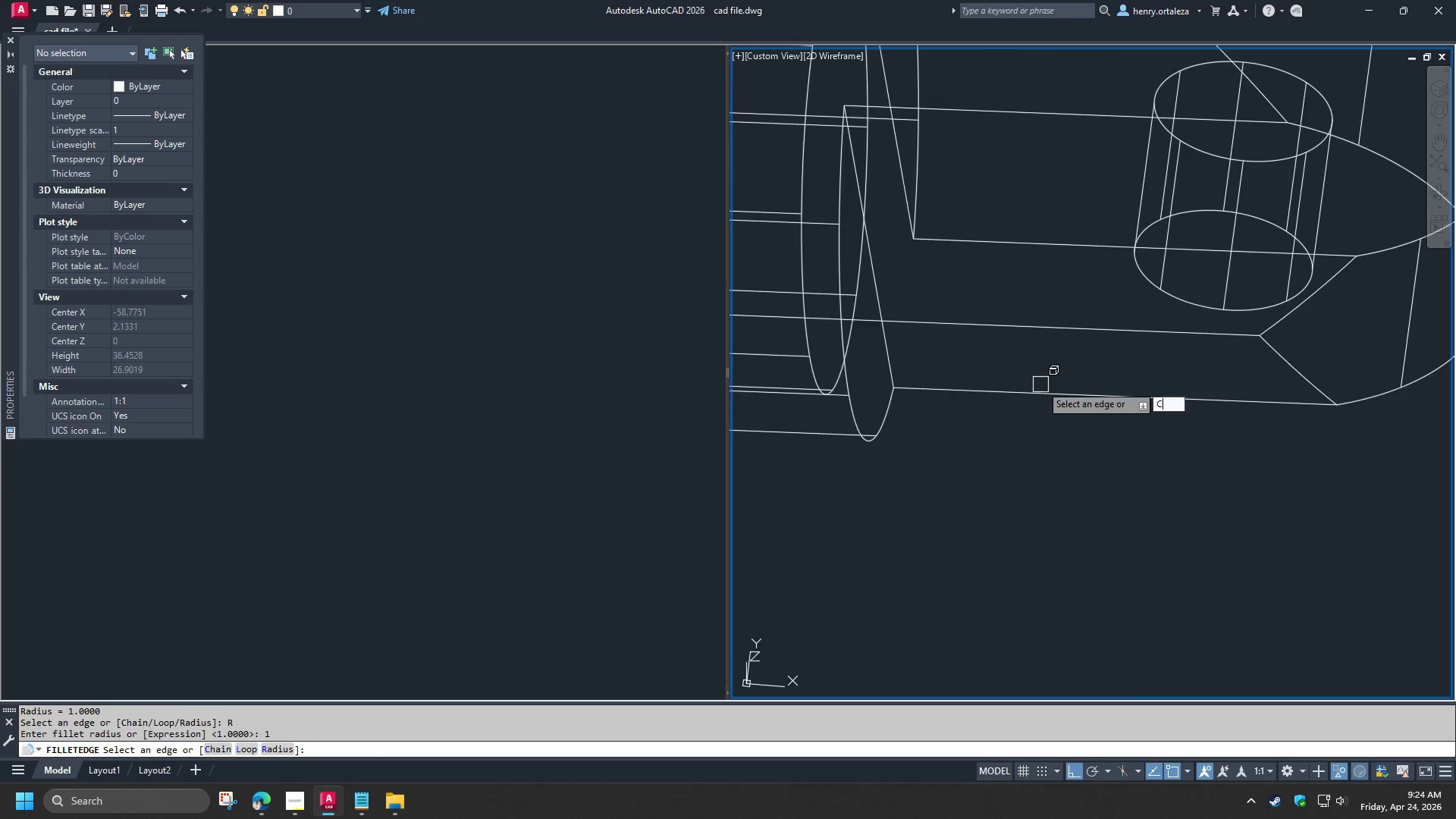 
key(Space)
 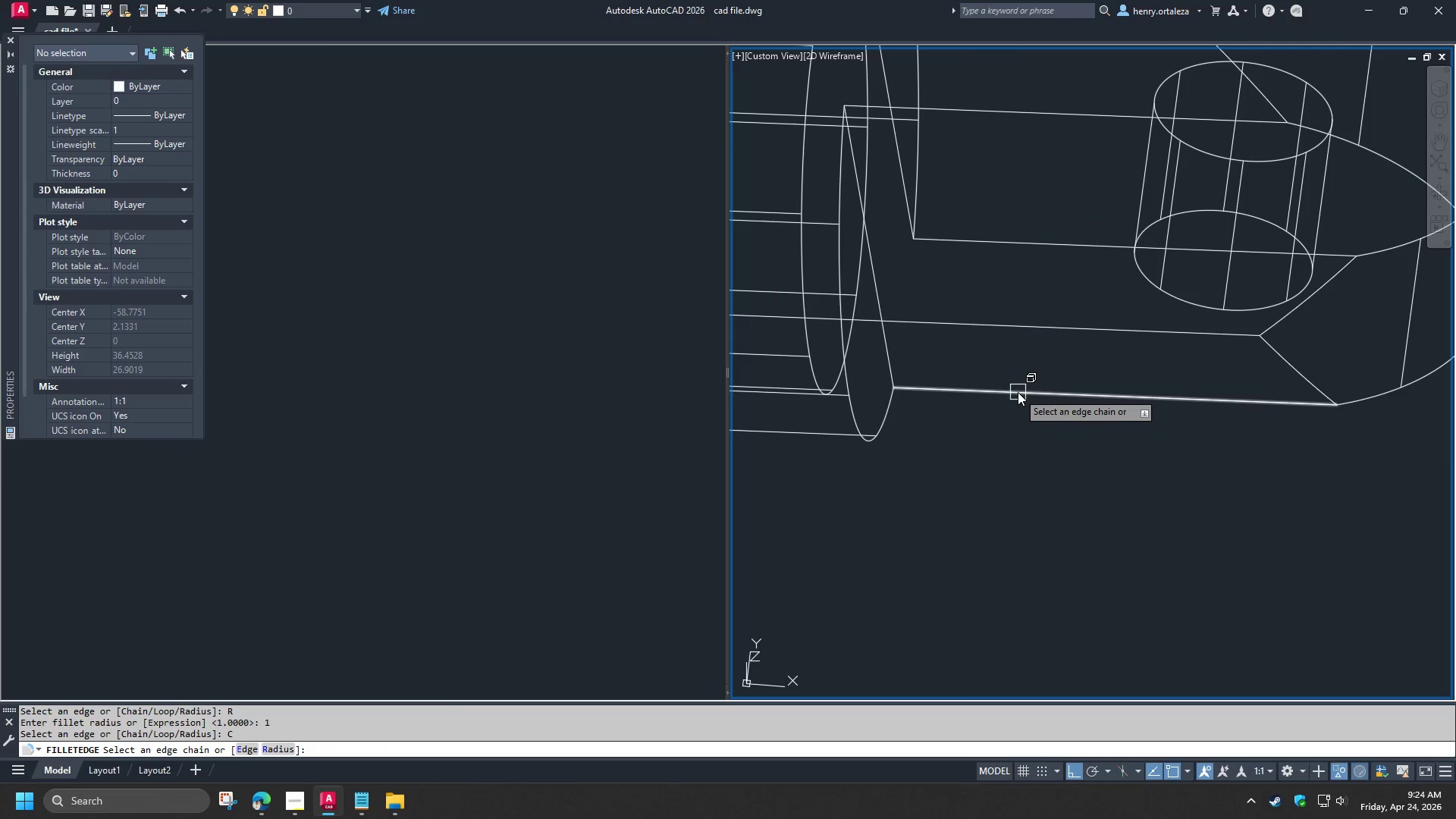 
scroll: coordinate [1040, 384], scroll_direction: up, amount: 2.0
 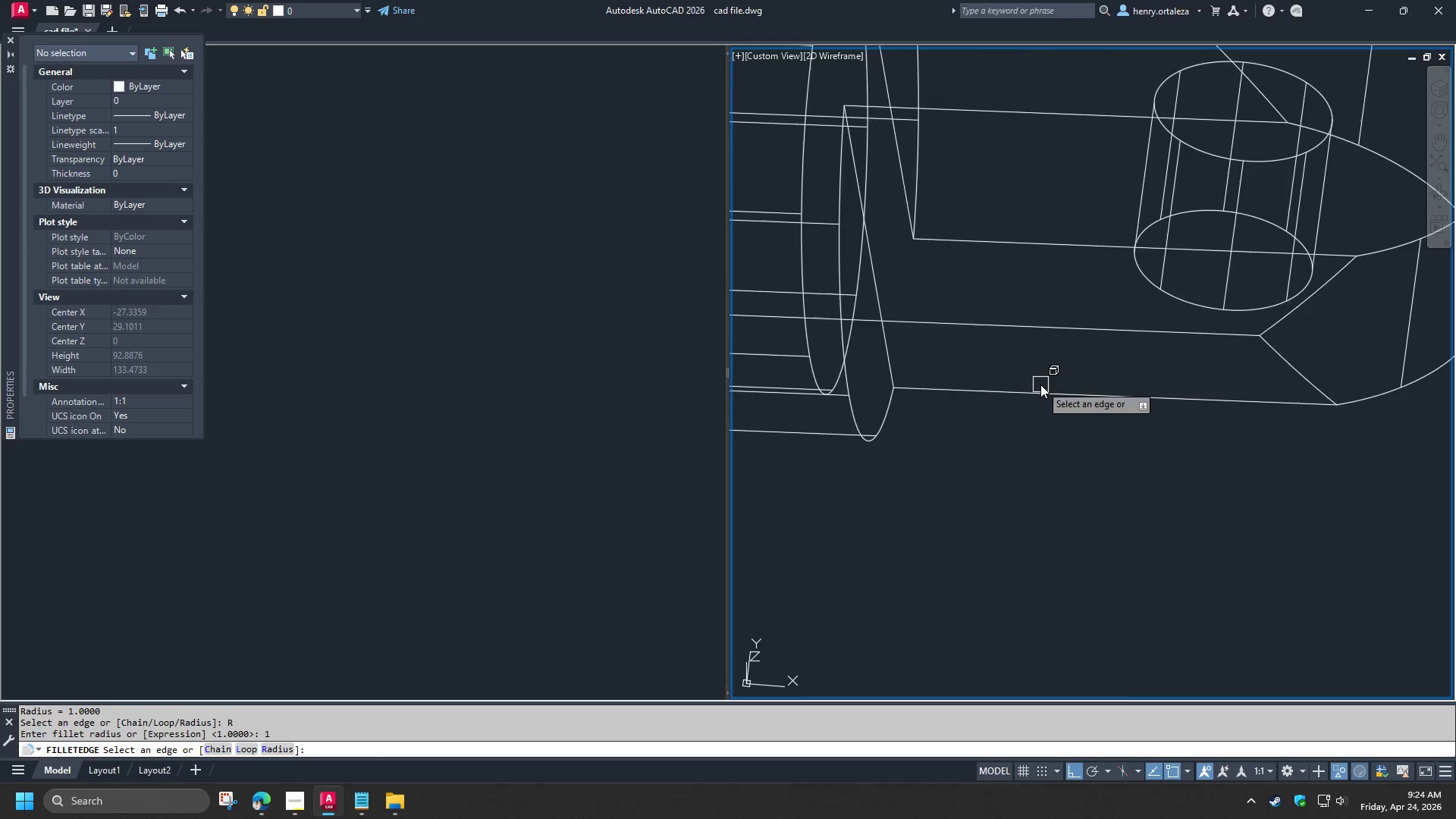 
left_click([1018, 392])
 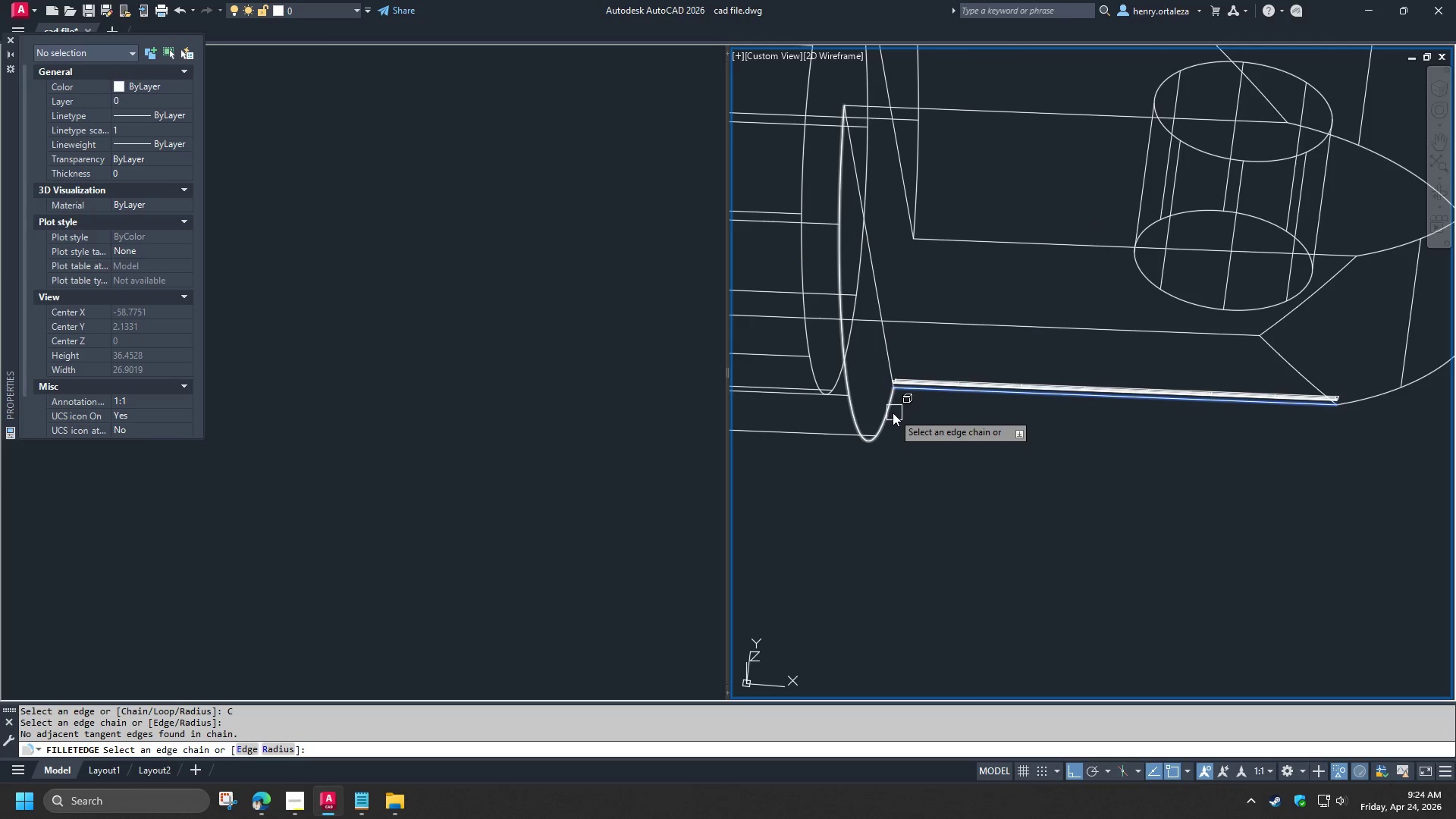 
left_click([892, 412])
 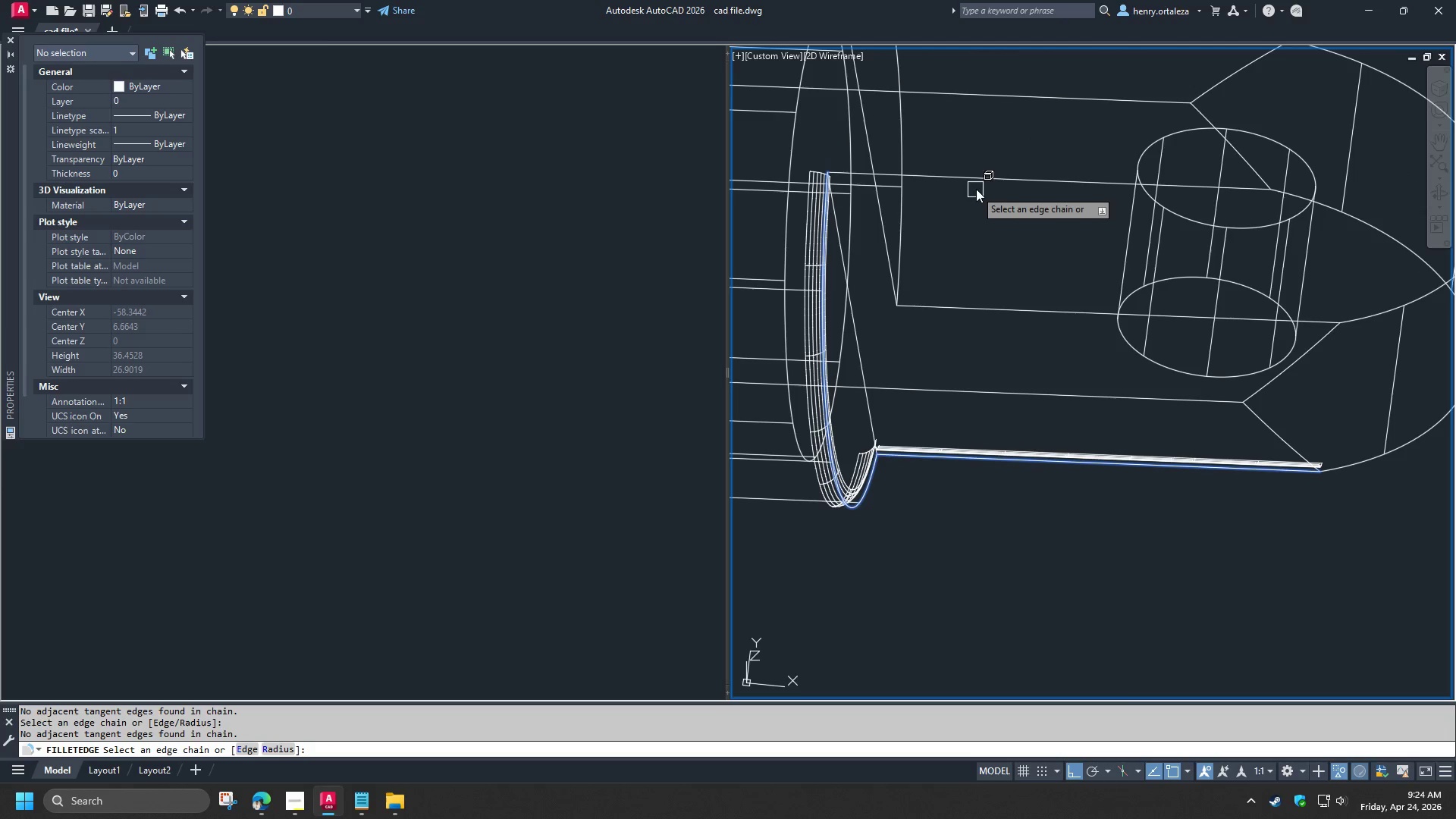 
left_click([978, 180])
 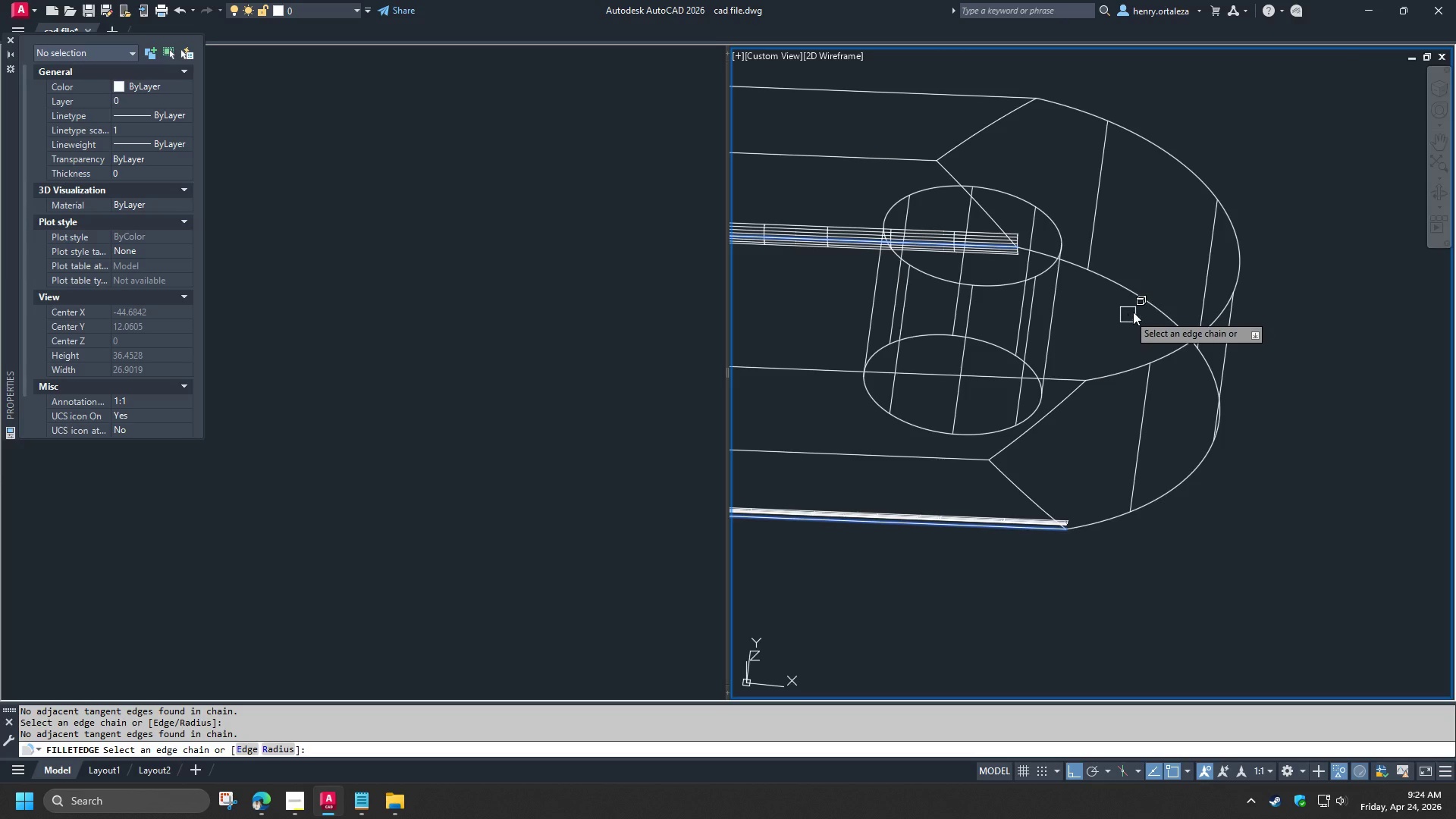 
left_click([1147, 301])
 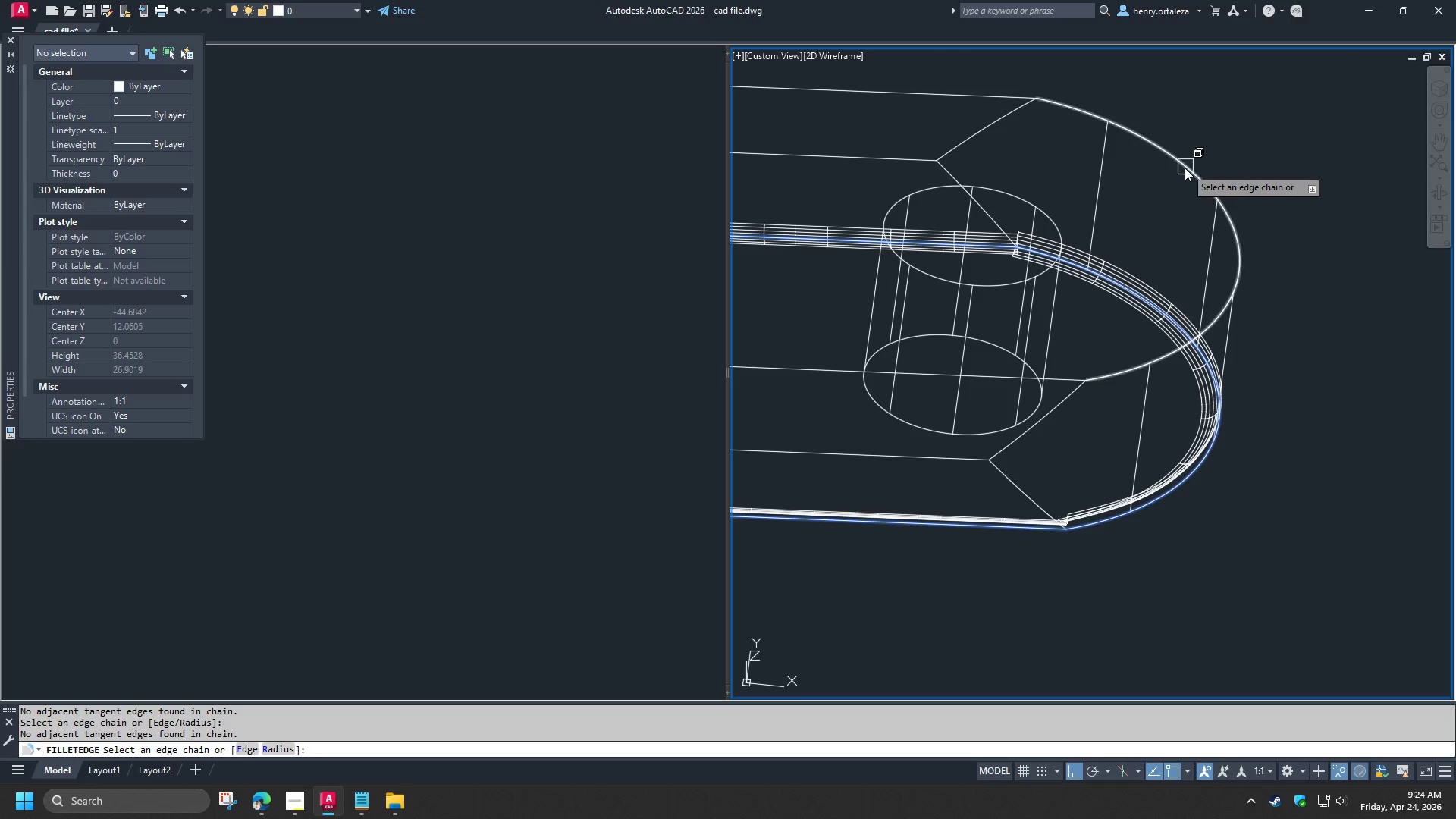 
left_click([1185, 168])
 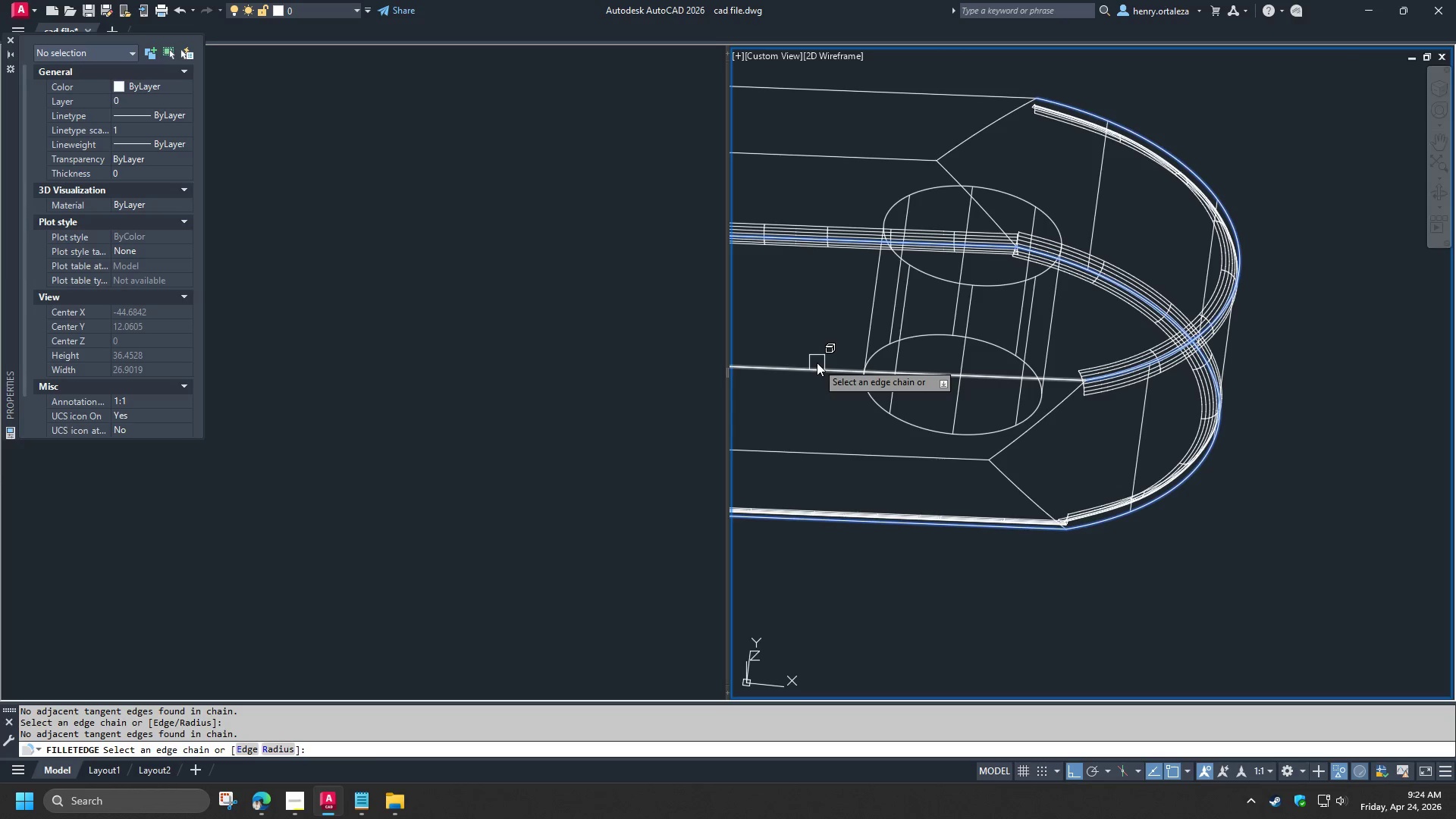 
left_click([815, 366])
 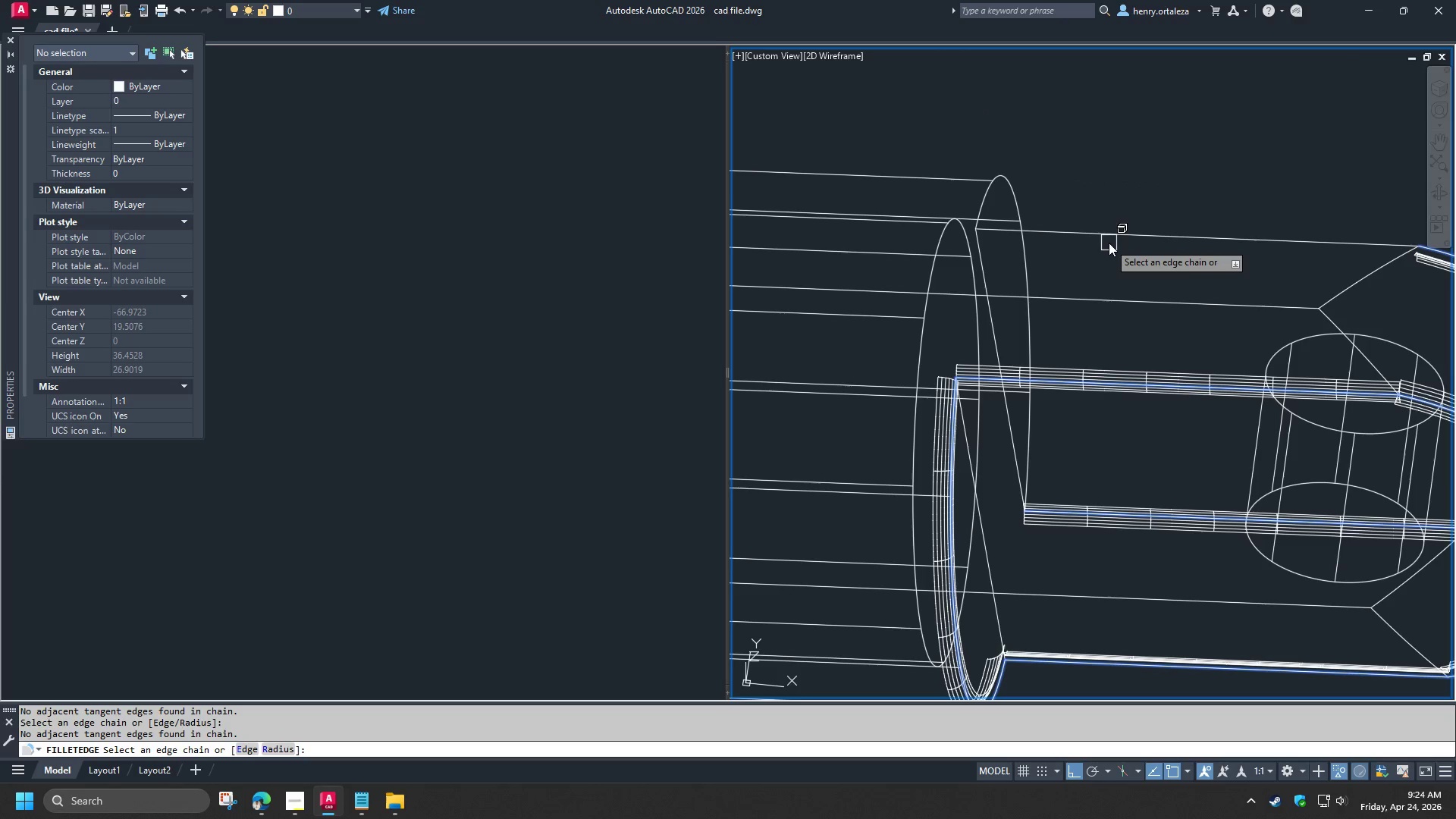 
left_click([1109, 235])
 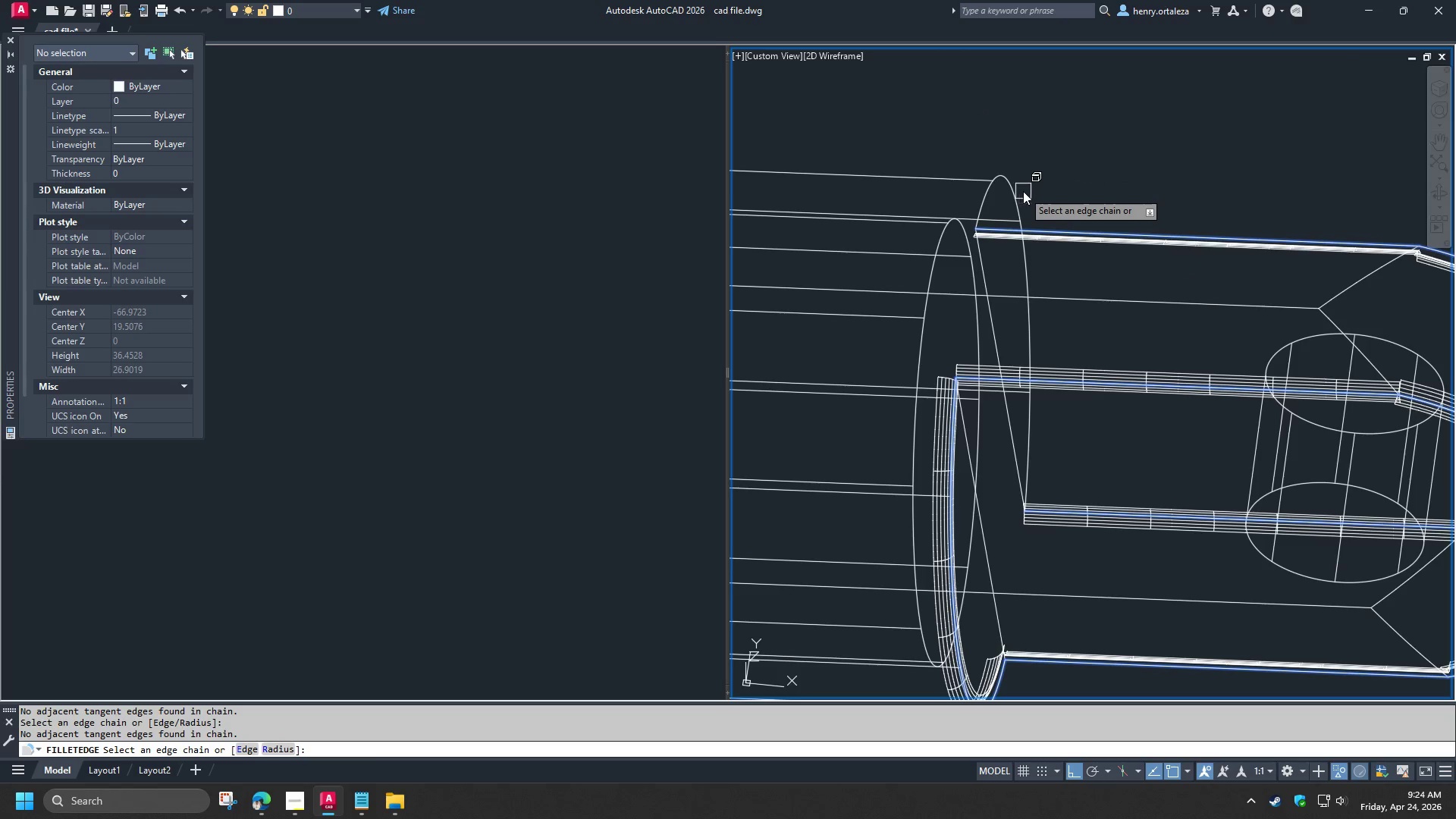 
left_click([1018, 188])
 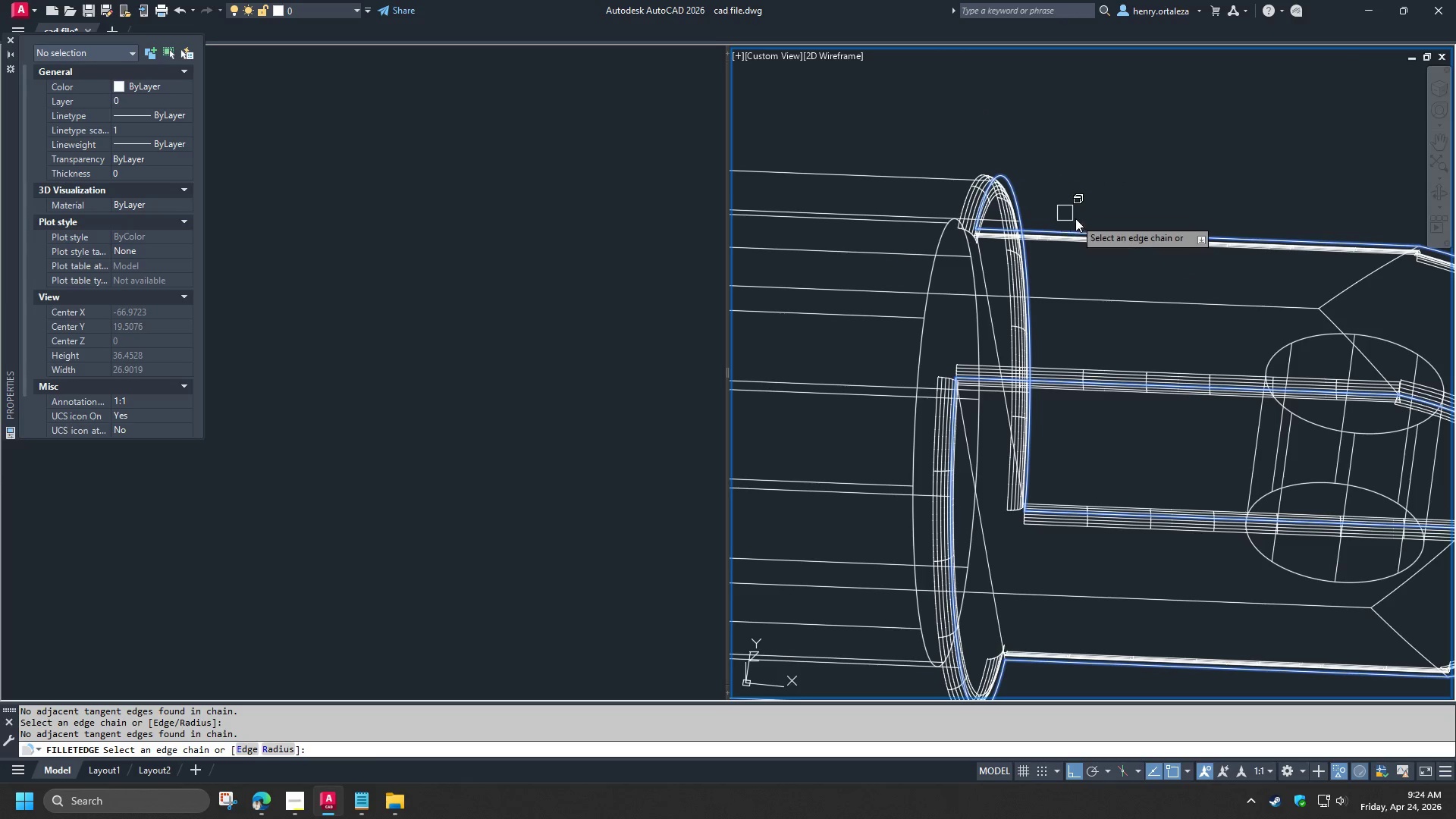 
scroll: coordinate [1077, 219], scroll_direction: down, amount: 1.0
 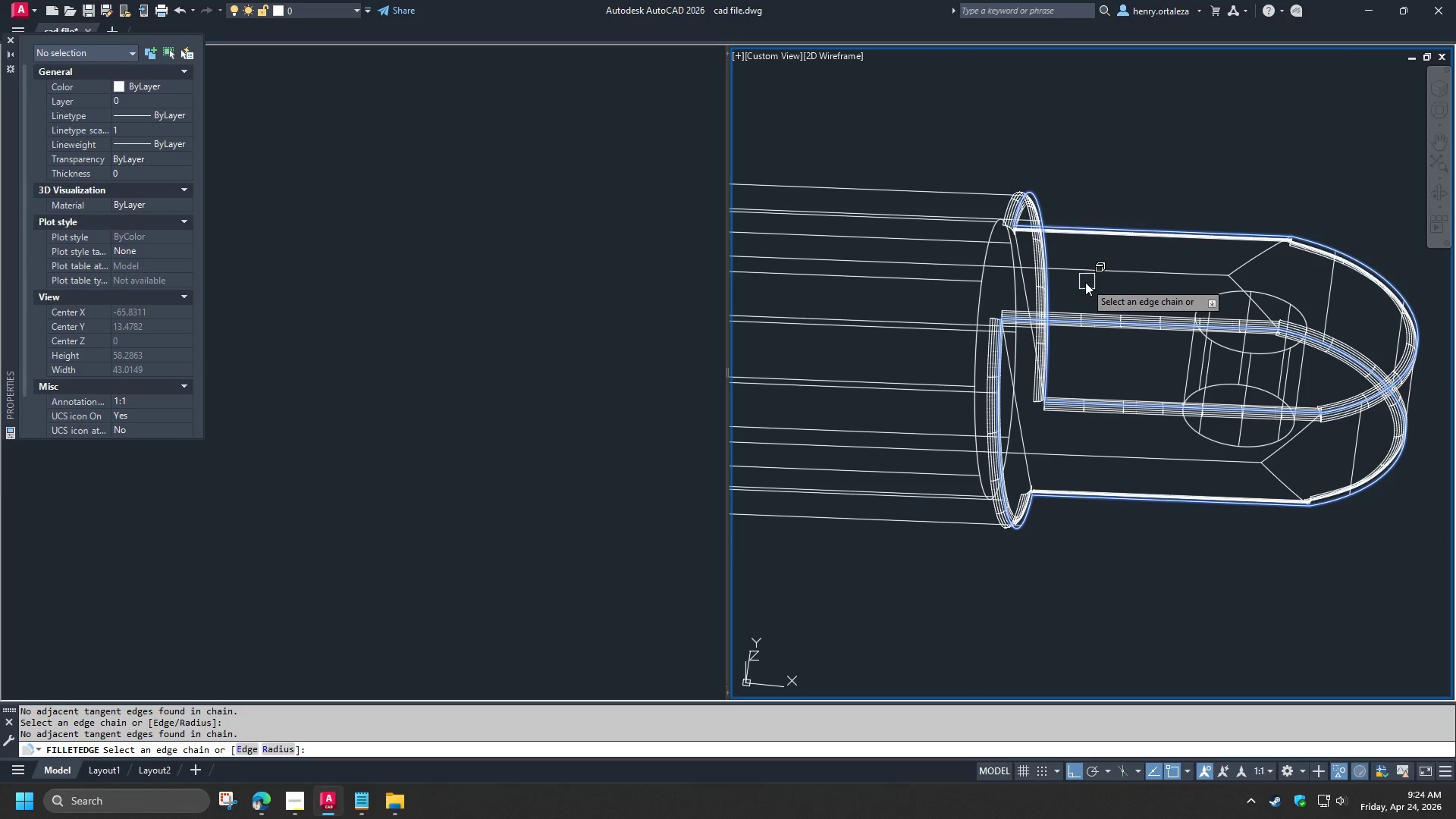 
key(Space)
 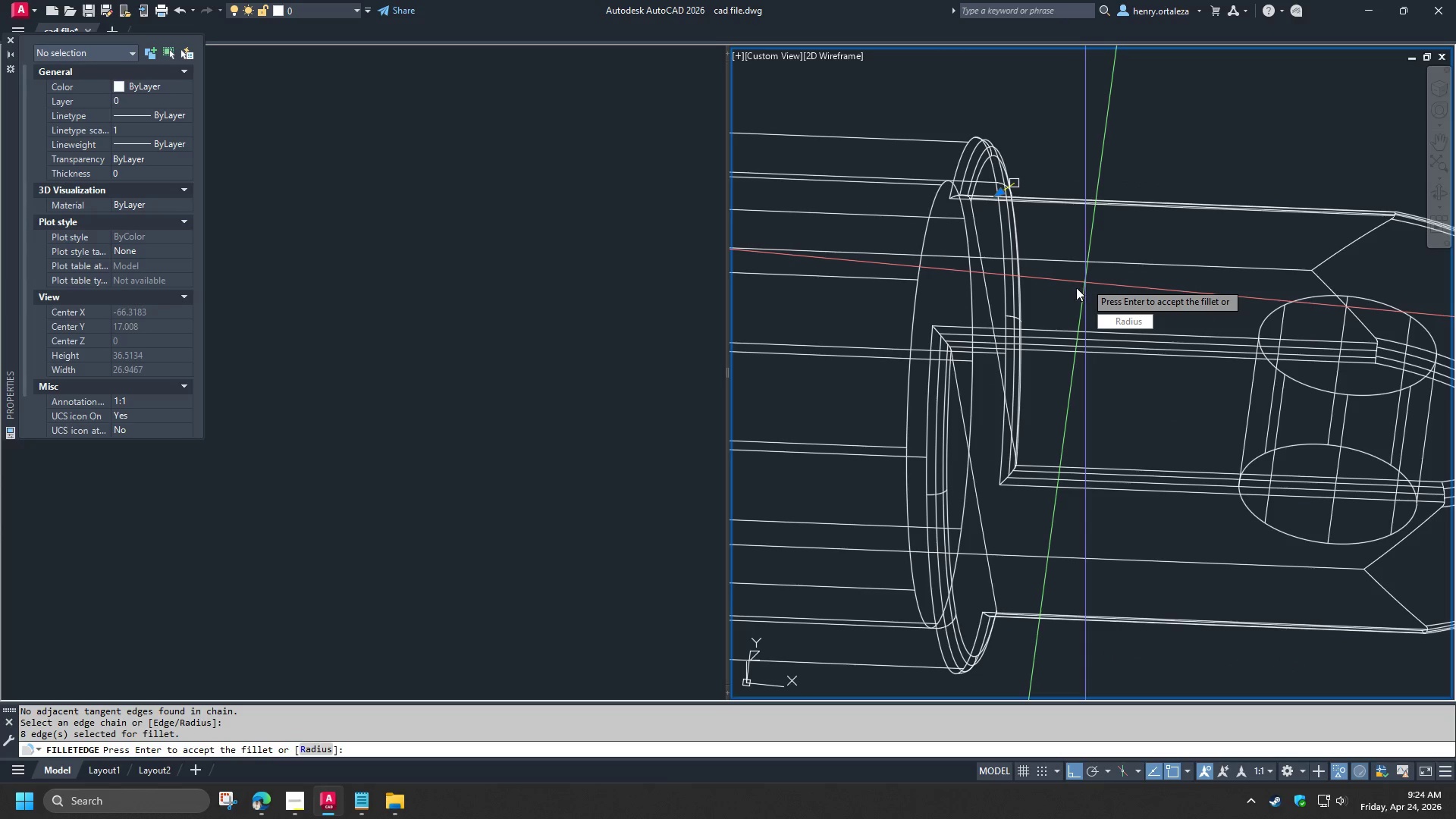 
scroll: coordinate [1085, 282], scroll_direction: up, amount: 1.0
 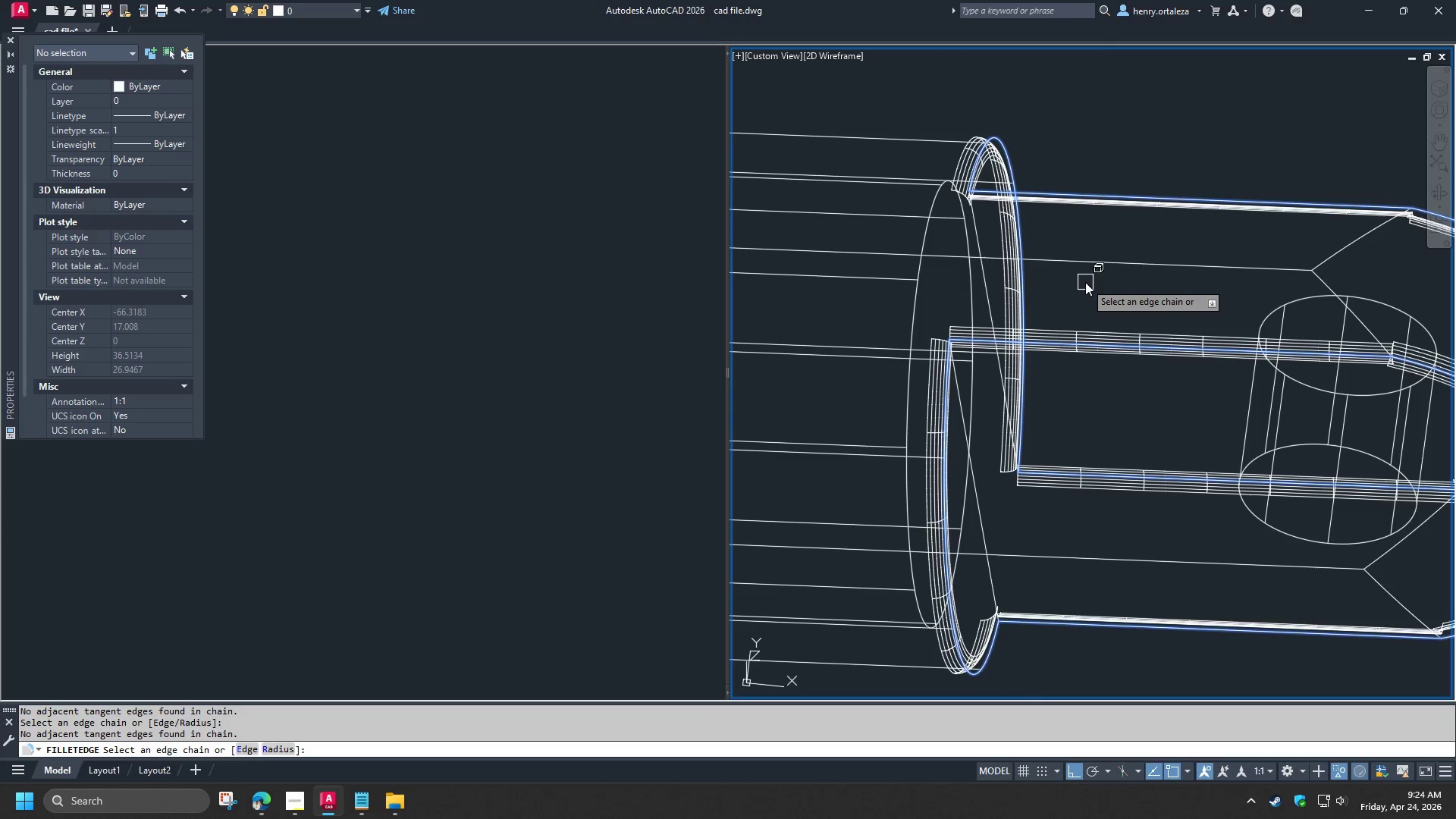 
type( VS )
 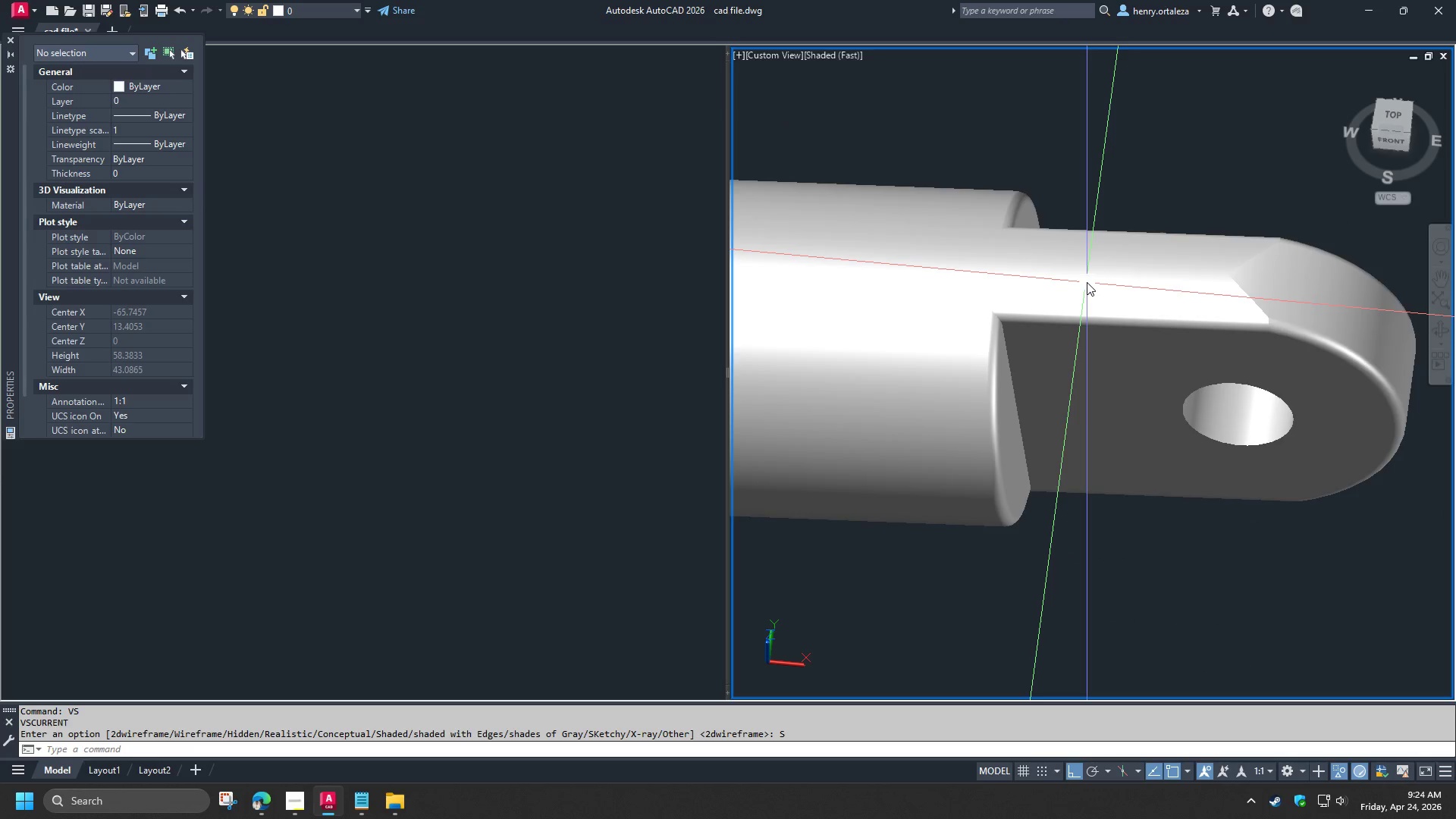 
scroll: coordinate [1085, 282], scroll_direction: down, amount: 1.0
 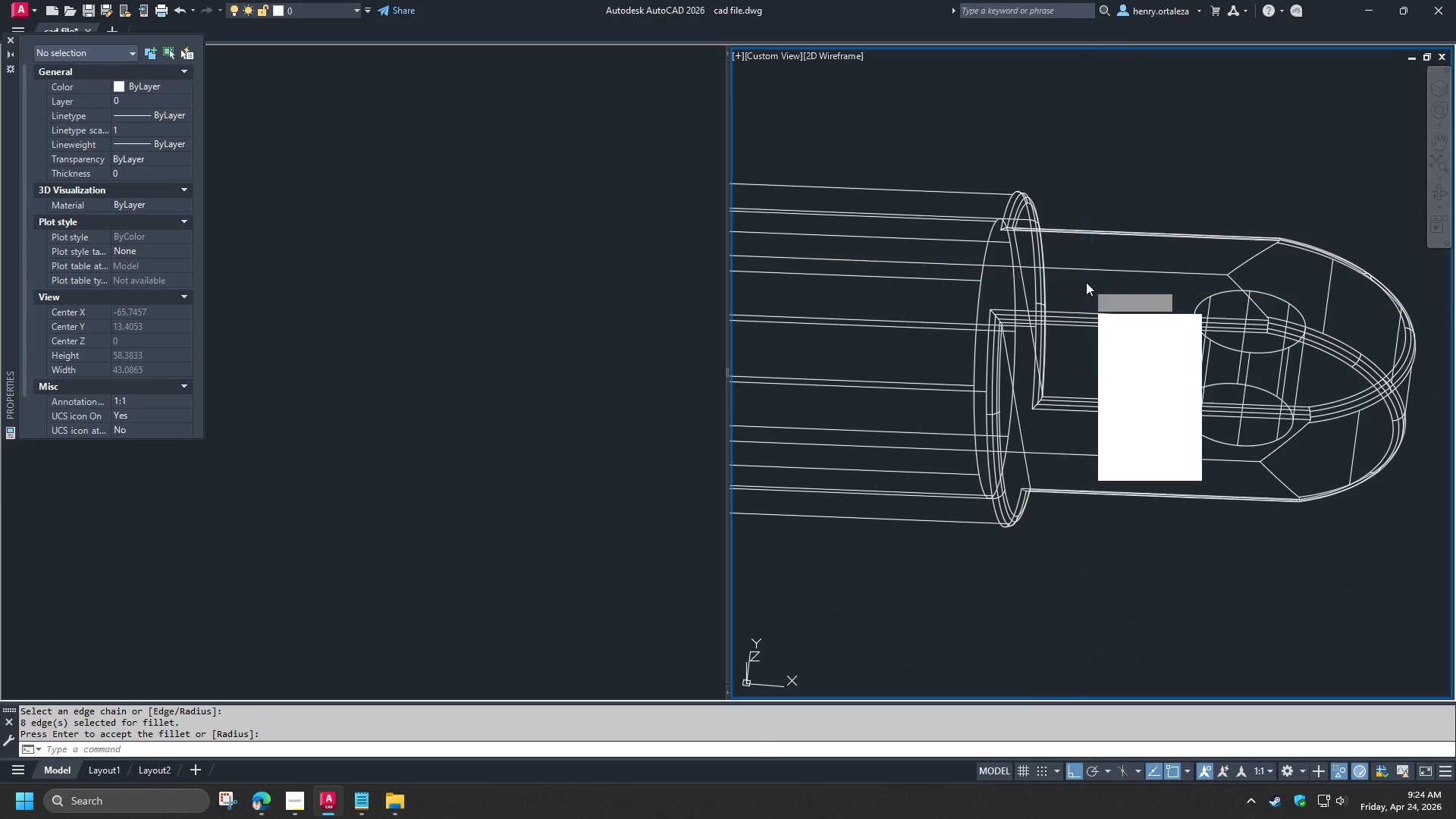 
key(S)
 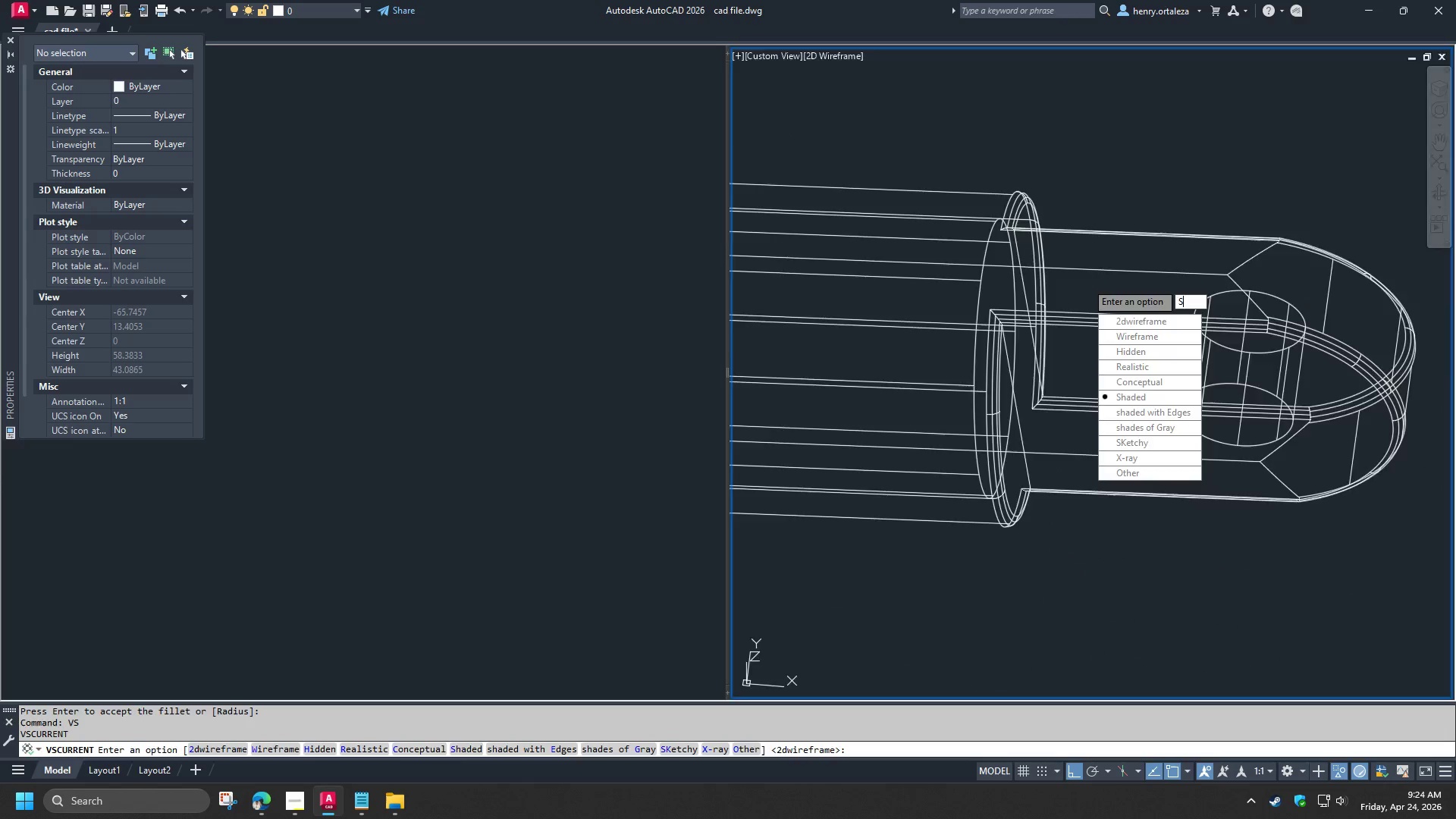 
key(Space)
 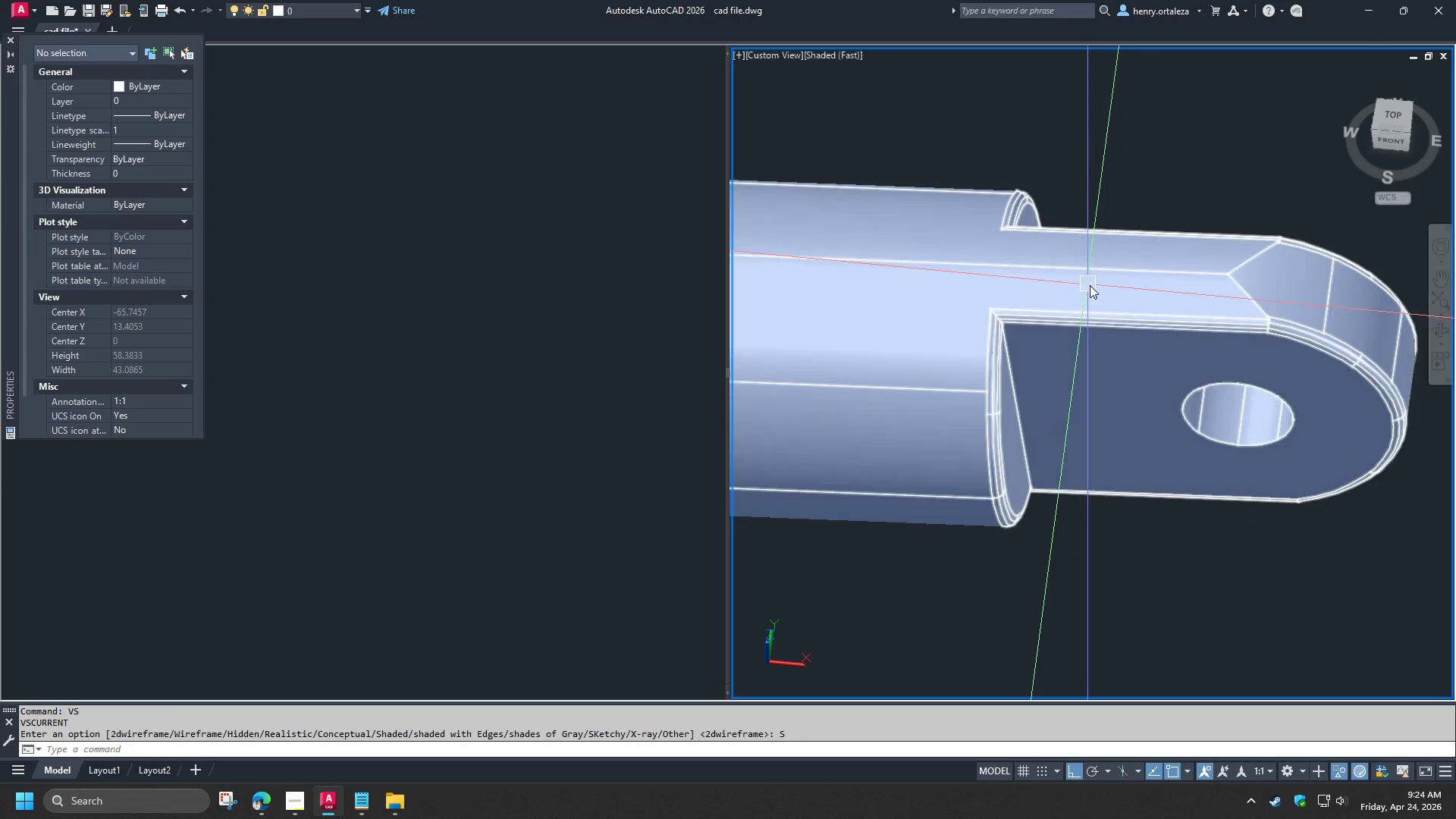 
hold_key(key=ShiftLeft, duration=1.5)
 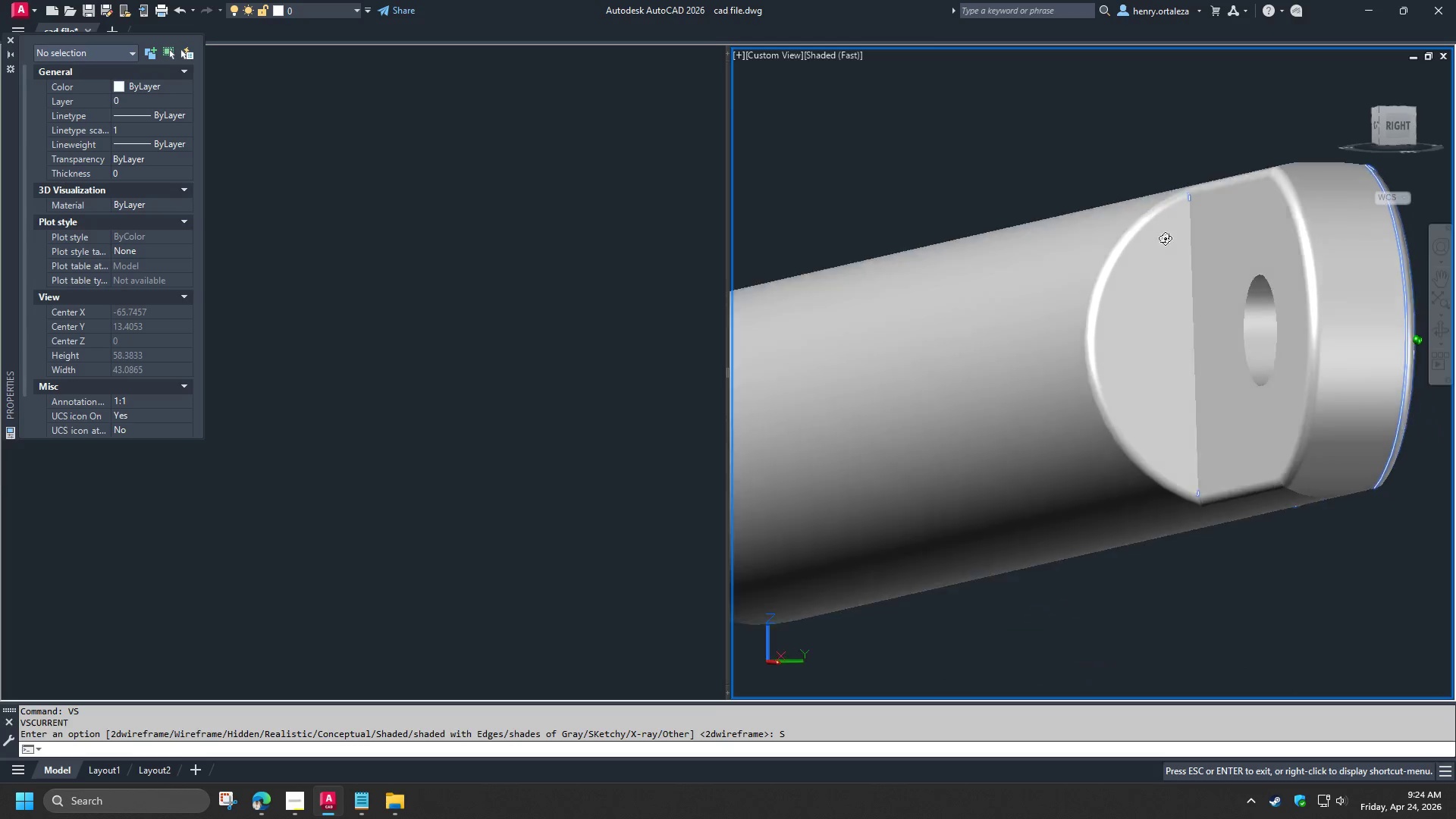 
hold_key(key=ShiftLeft, duration=1.52)
 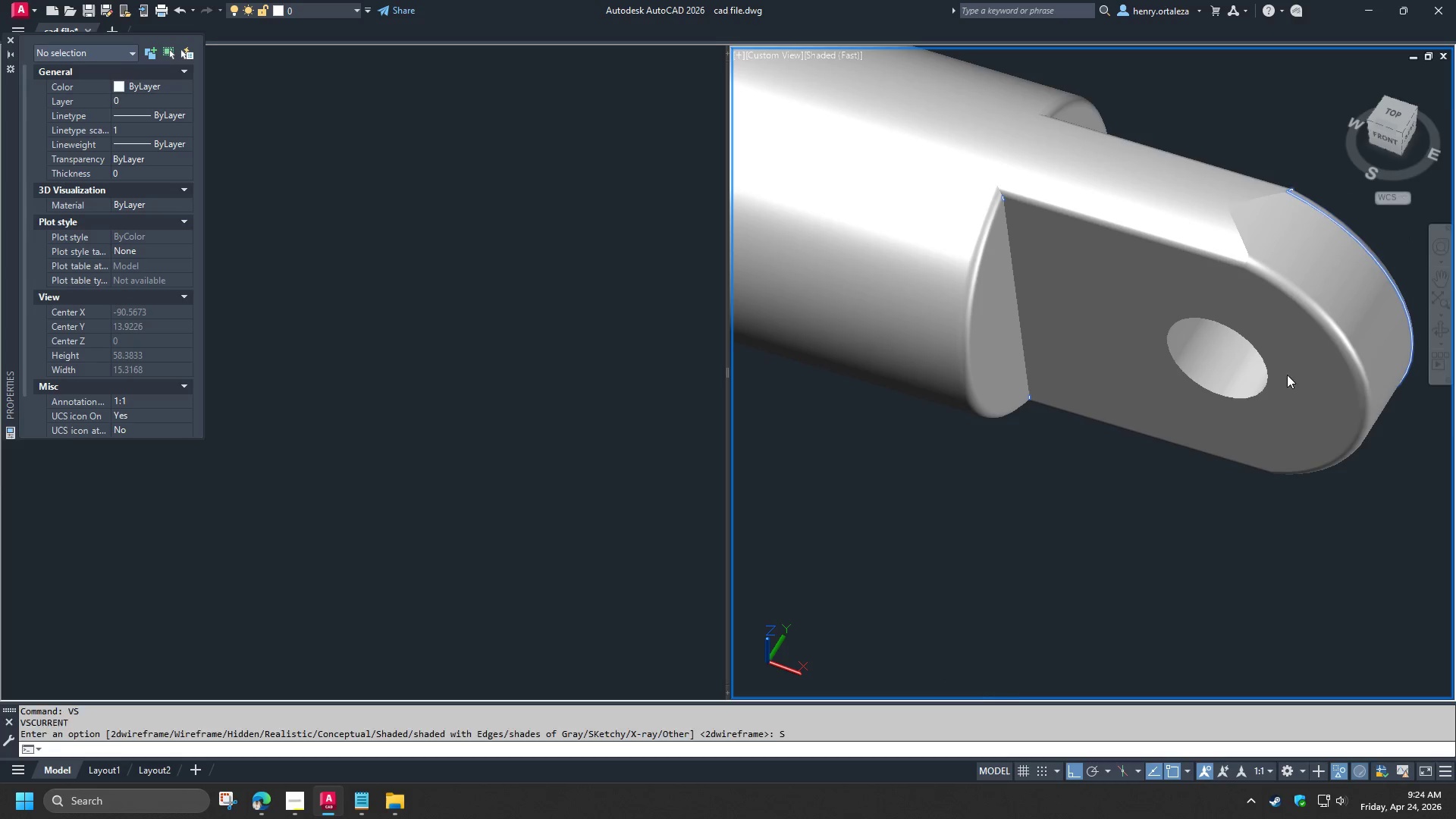 
hold_key(key=ShiftLeft, duration=0.5)
 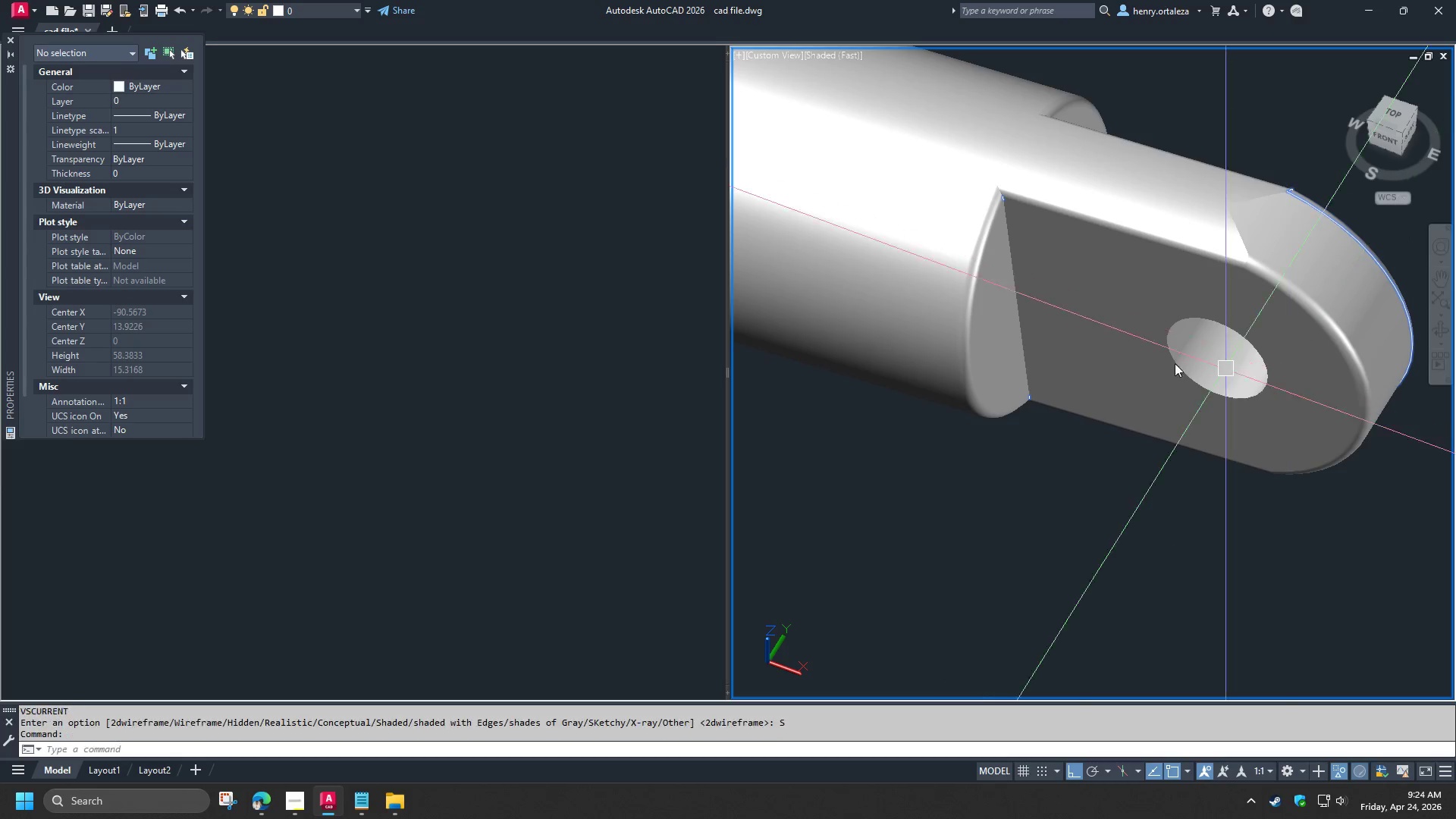 
scroll: coordinate [1127, 351], scroll_direction: down, amount: 2.0
 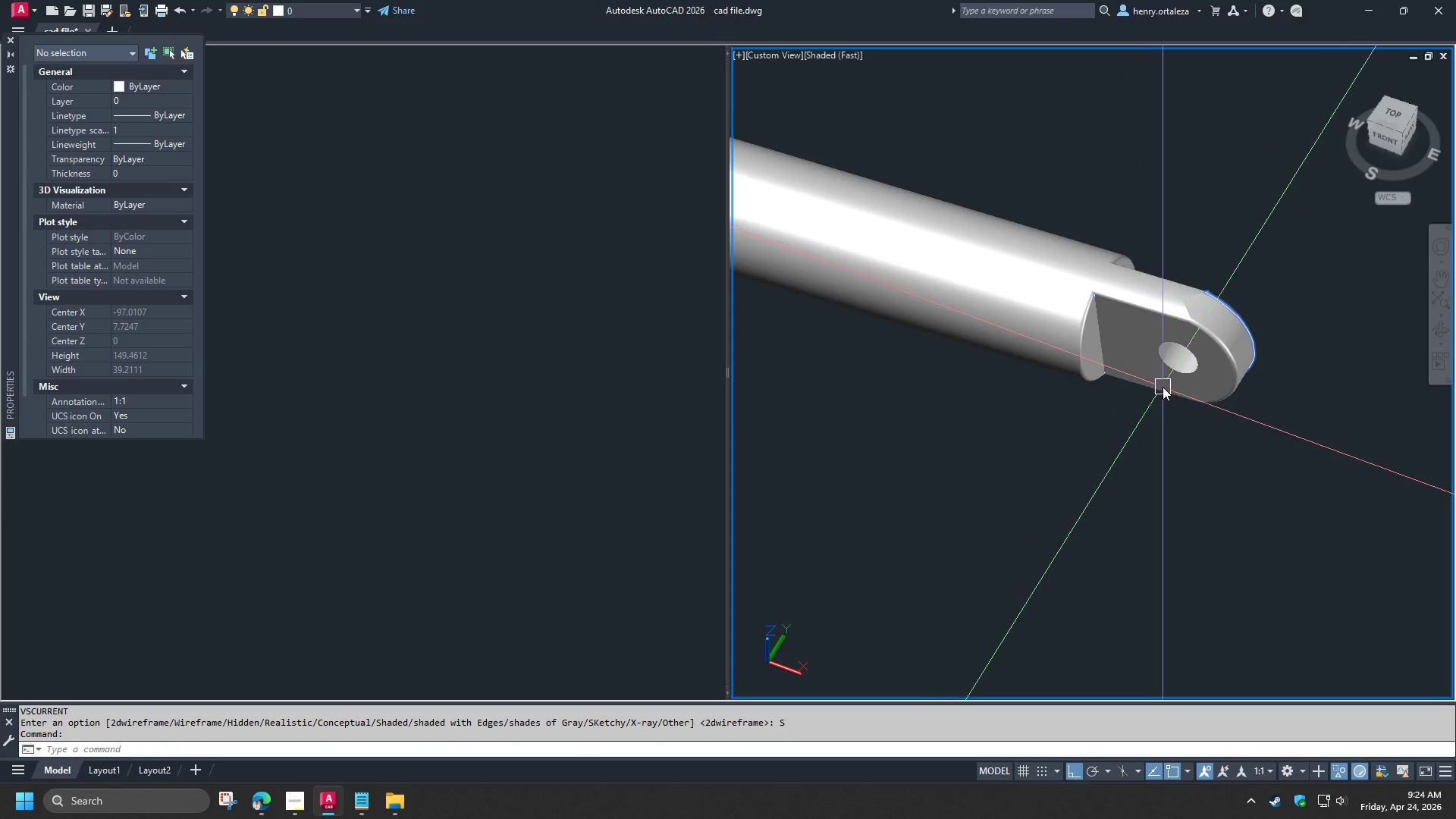 
scroll: coordinate [1163, 387], scroll_direction: up, amount: 1.0
 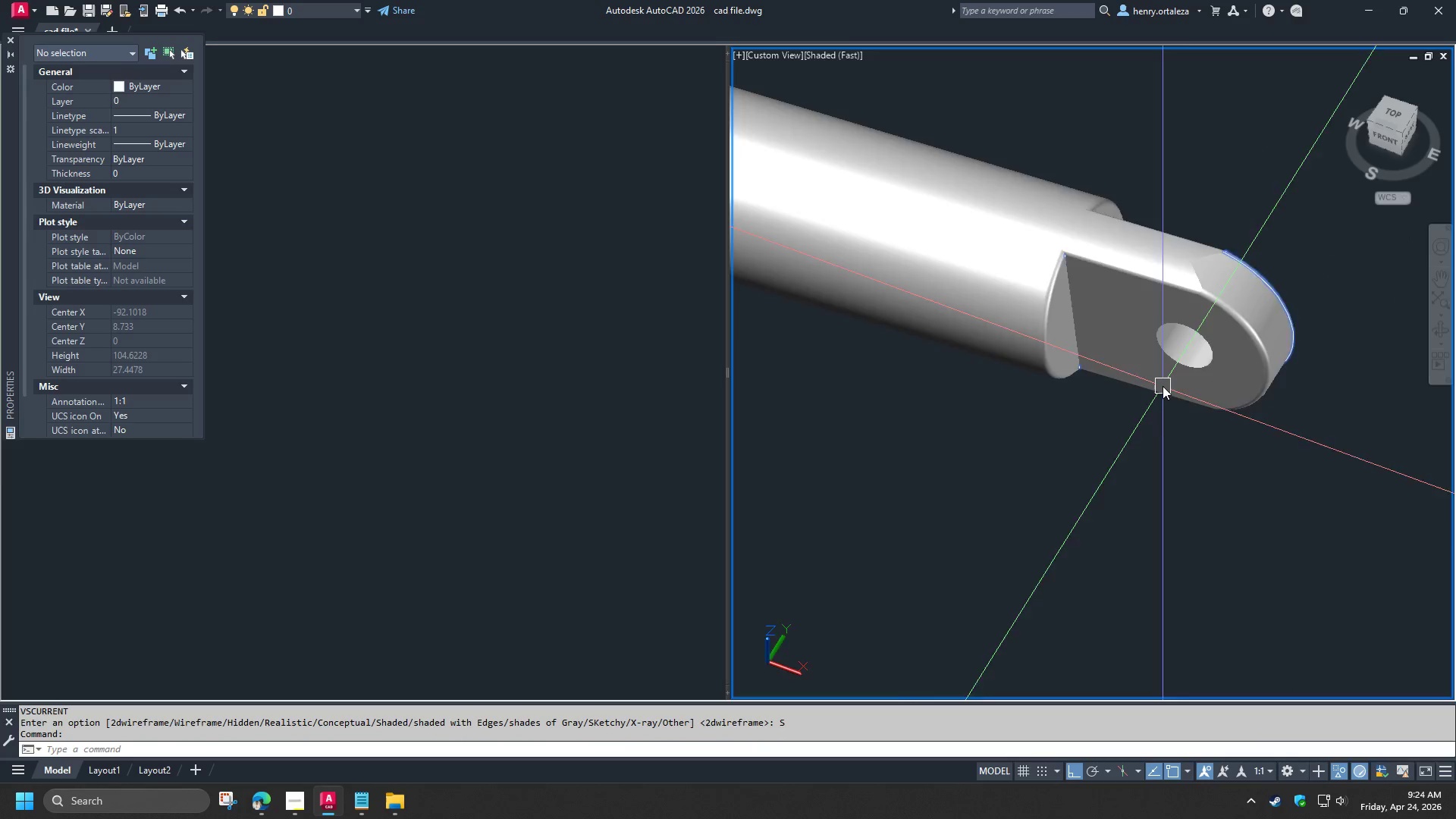 
scroll: coordinate [1163, 386], scroll_direction: down, amount: 2.0
 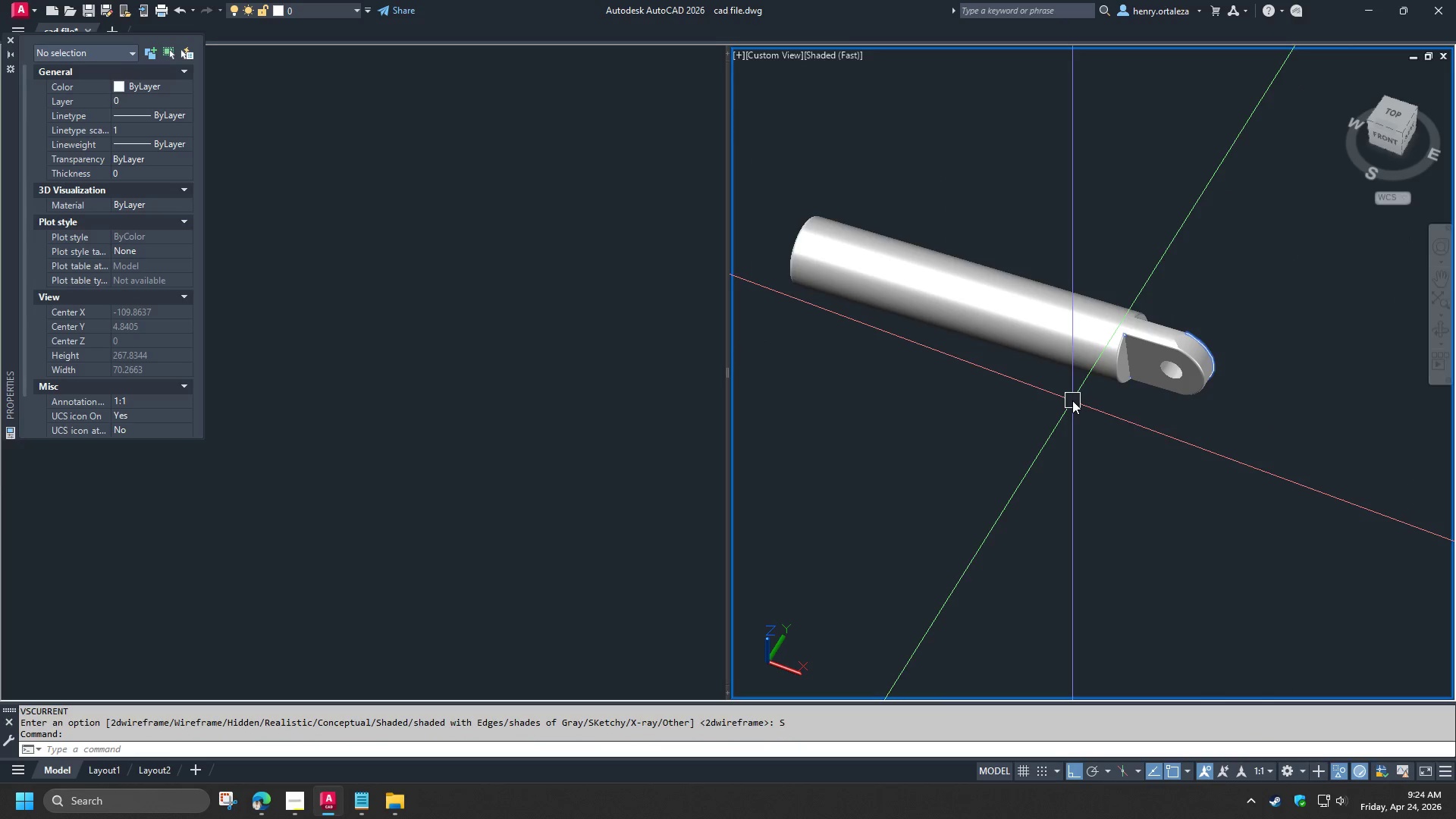 
right_click([1072, 400])
 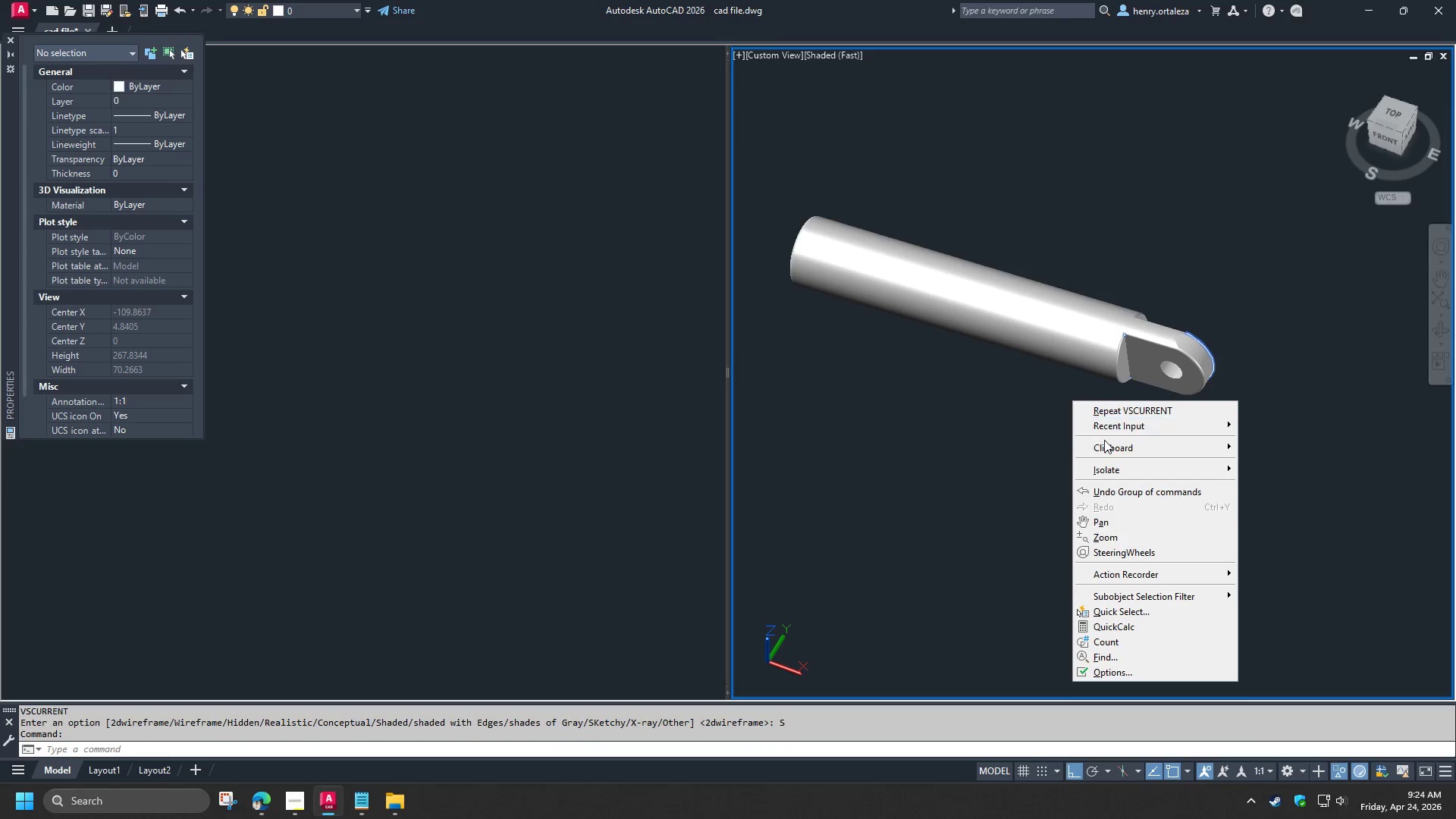 
mouse_move([1131, 472])
 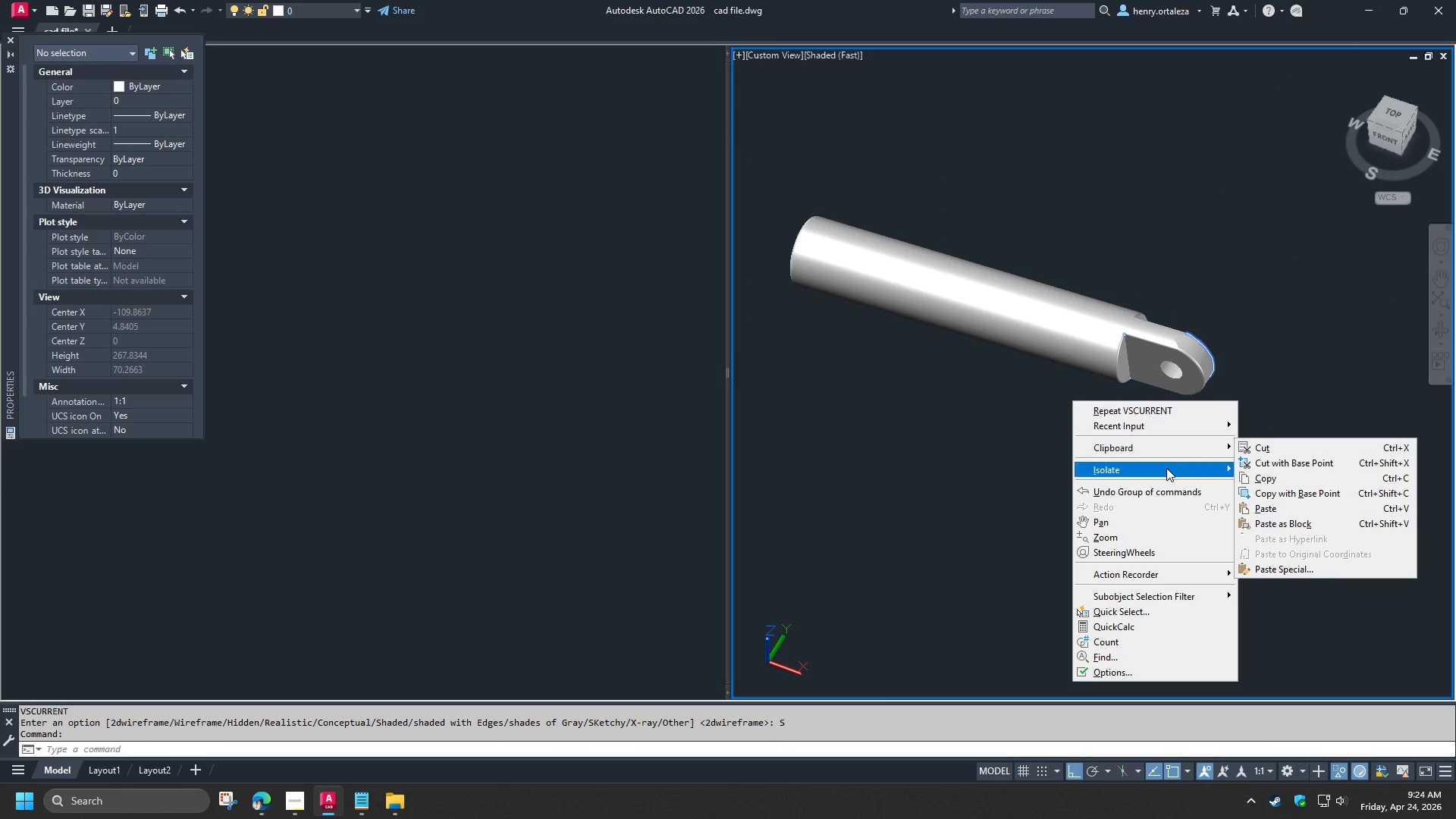 
left_click([1166, 468])
 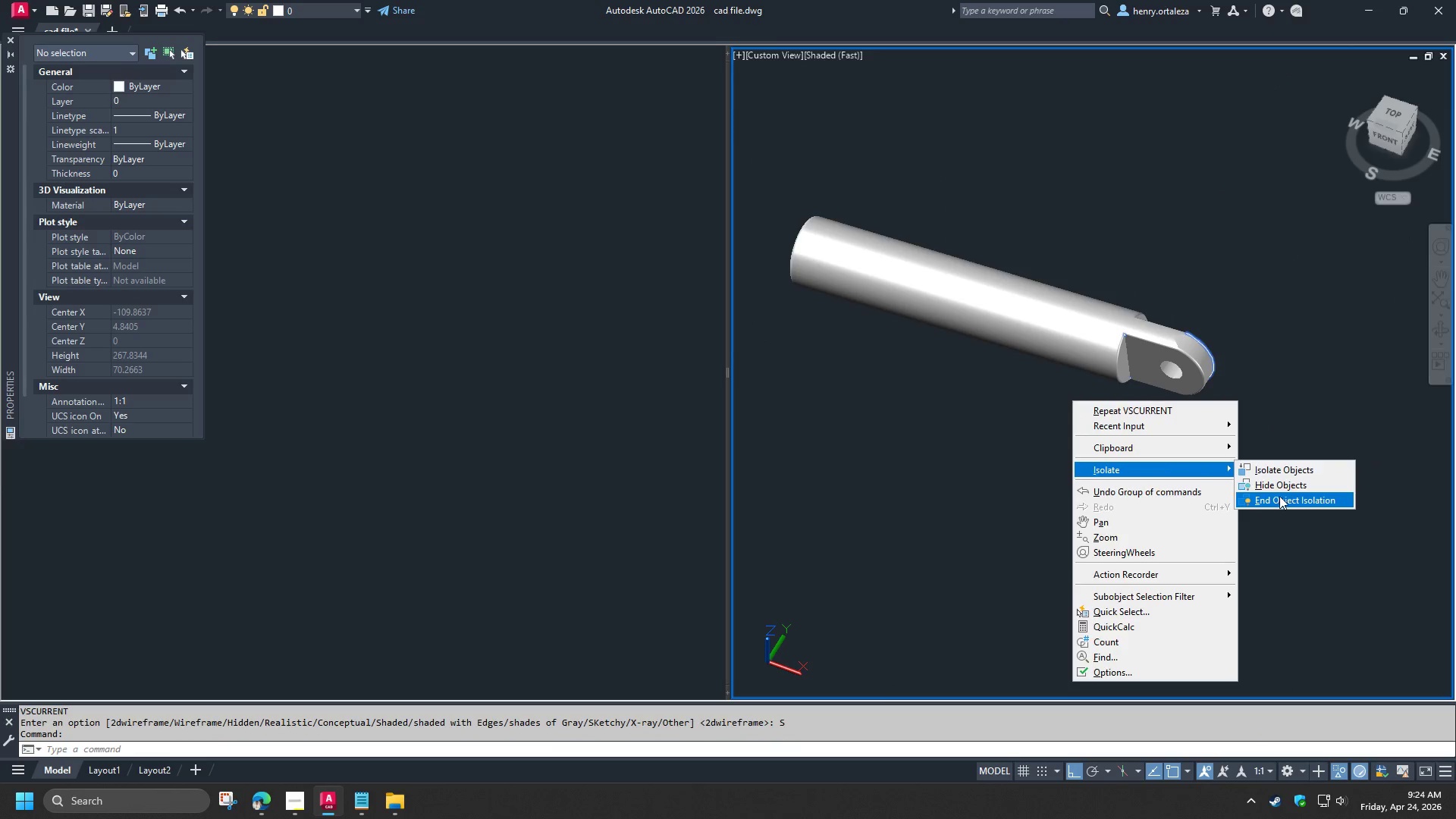 
left_click([1279, 497])
 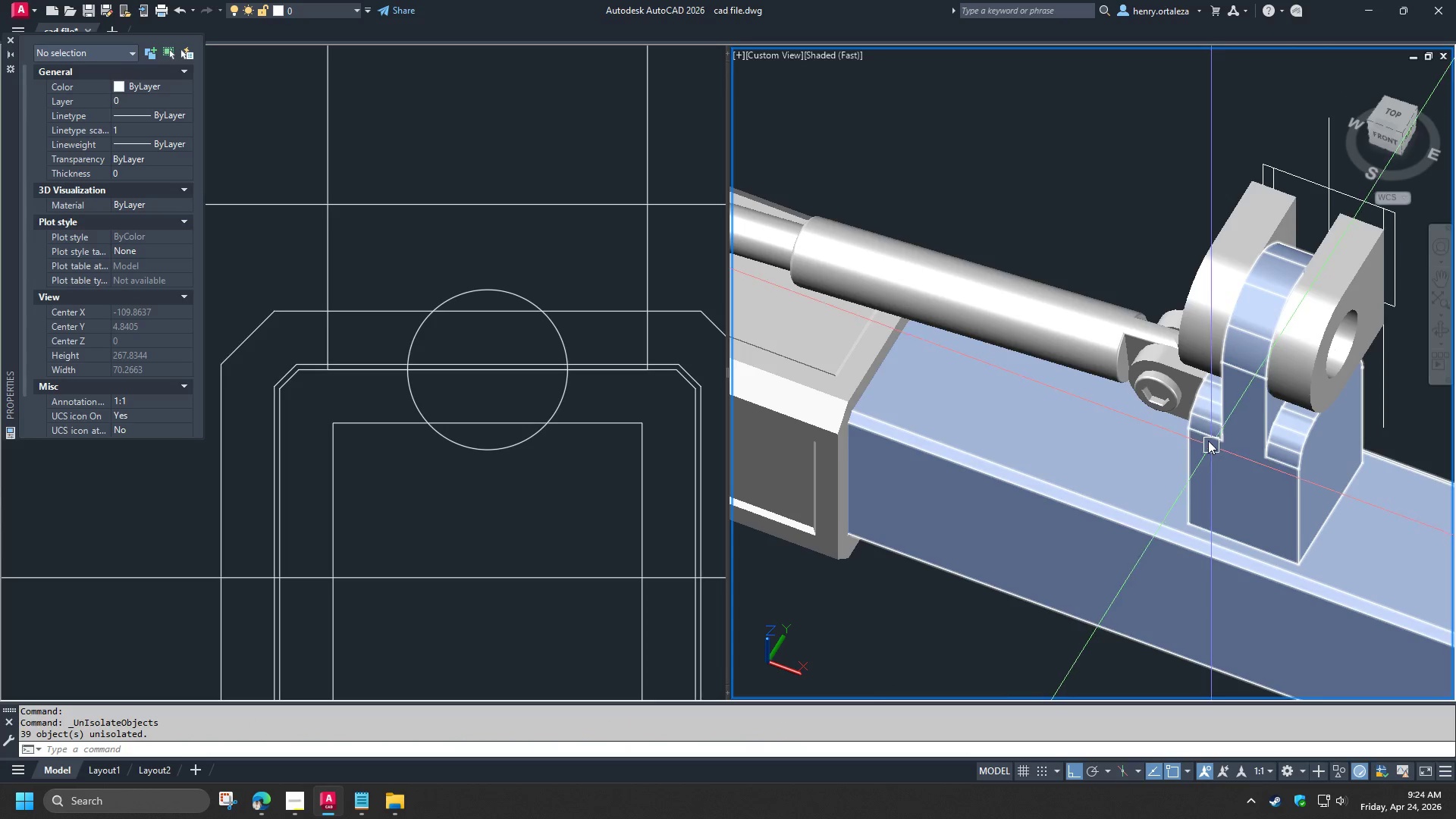 
key(Escape)
type(RE )
 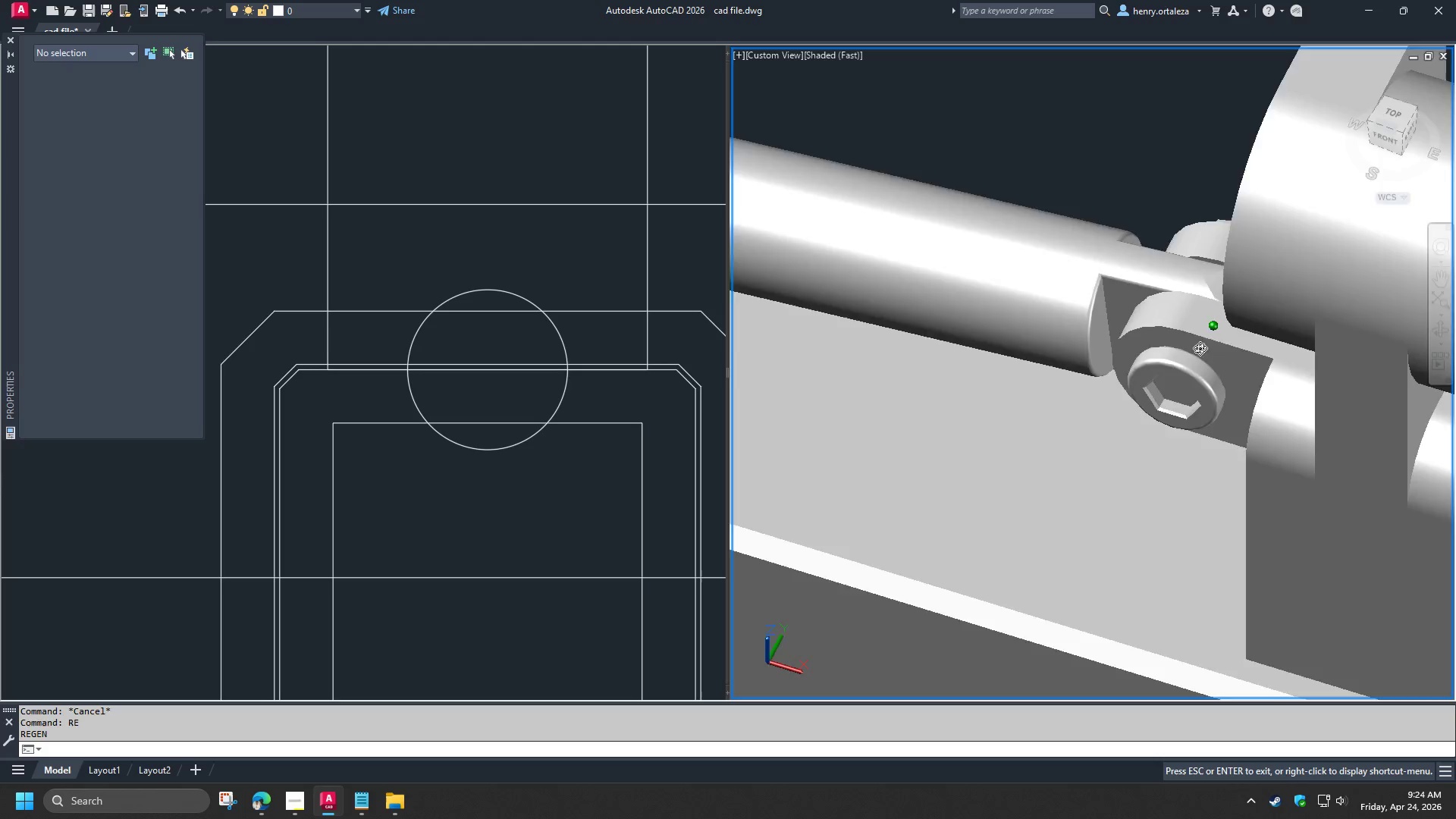 
scroll: coordinate [1163, 366], scroll_direction: up, amount: 2.0
 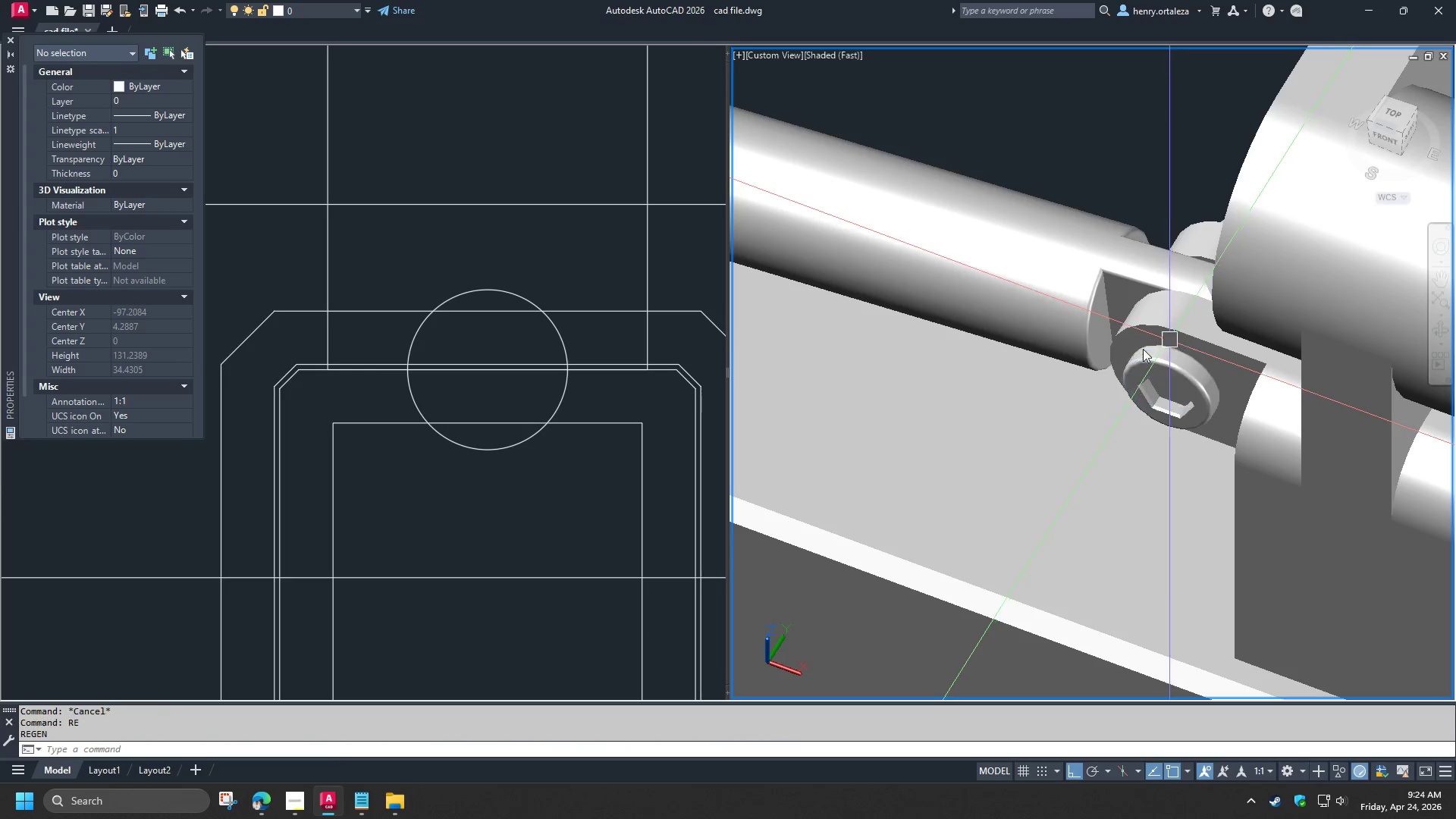 
hold_key(key=ShiftLeft, duration=1.14)
 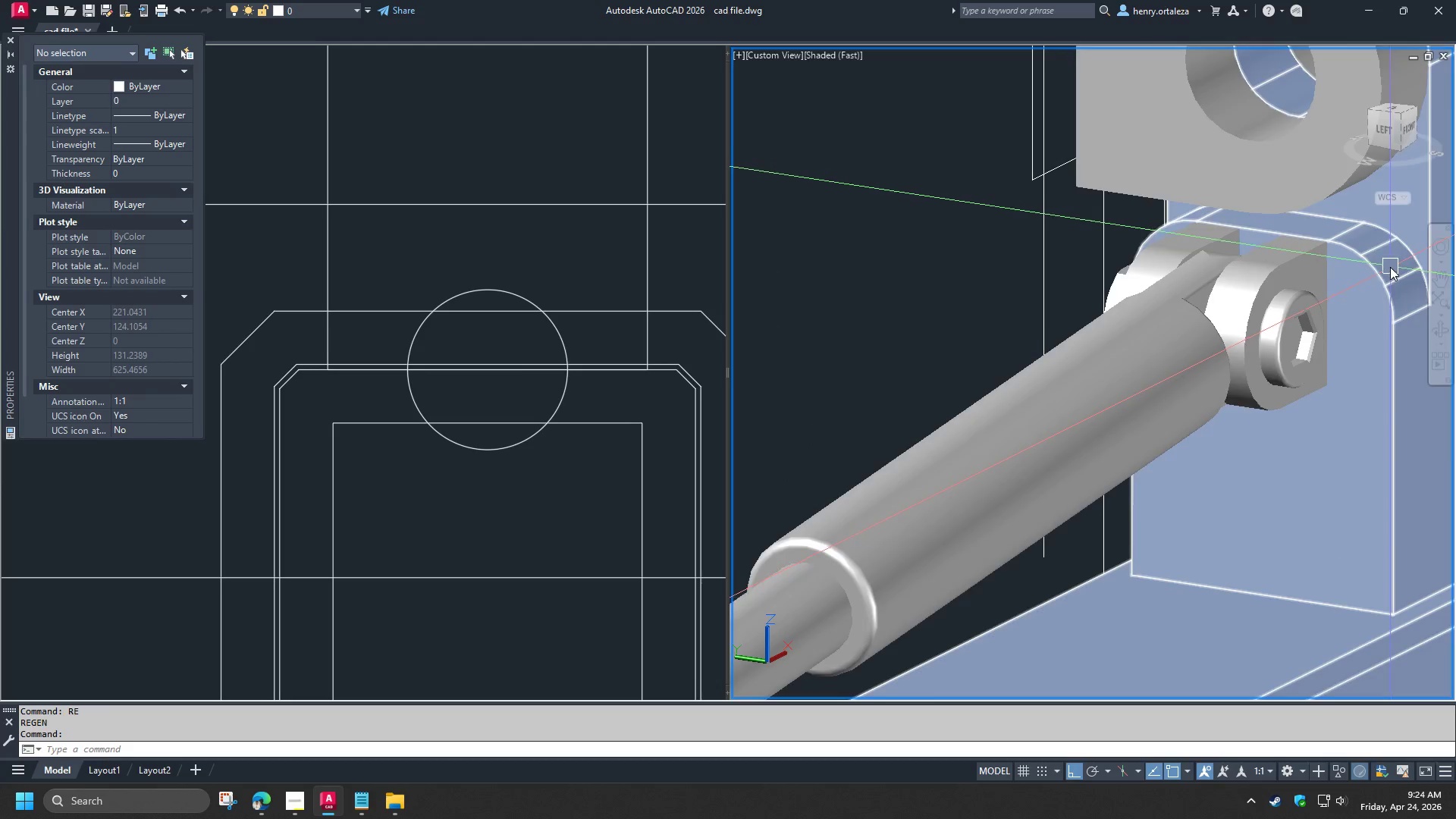 
scroll: coordinate [1389, 267], scroll_direction: down, amount: 1.0
 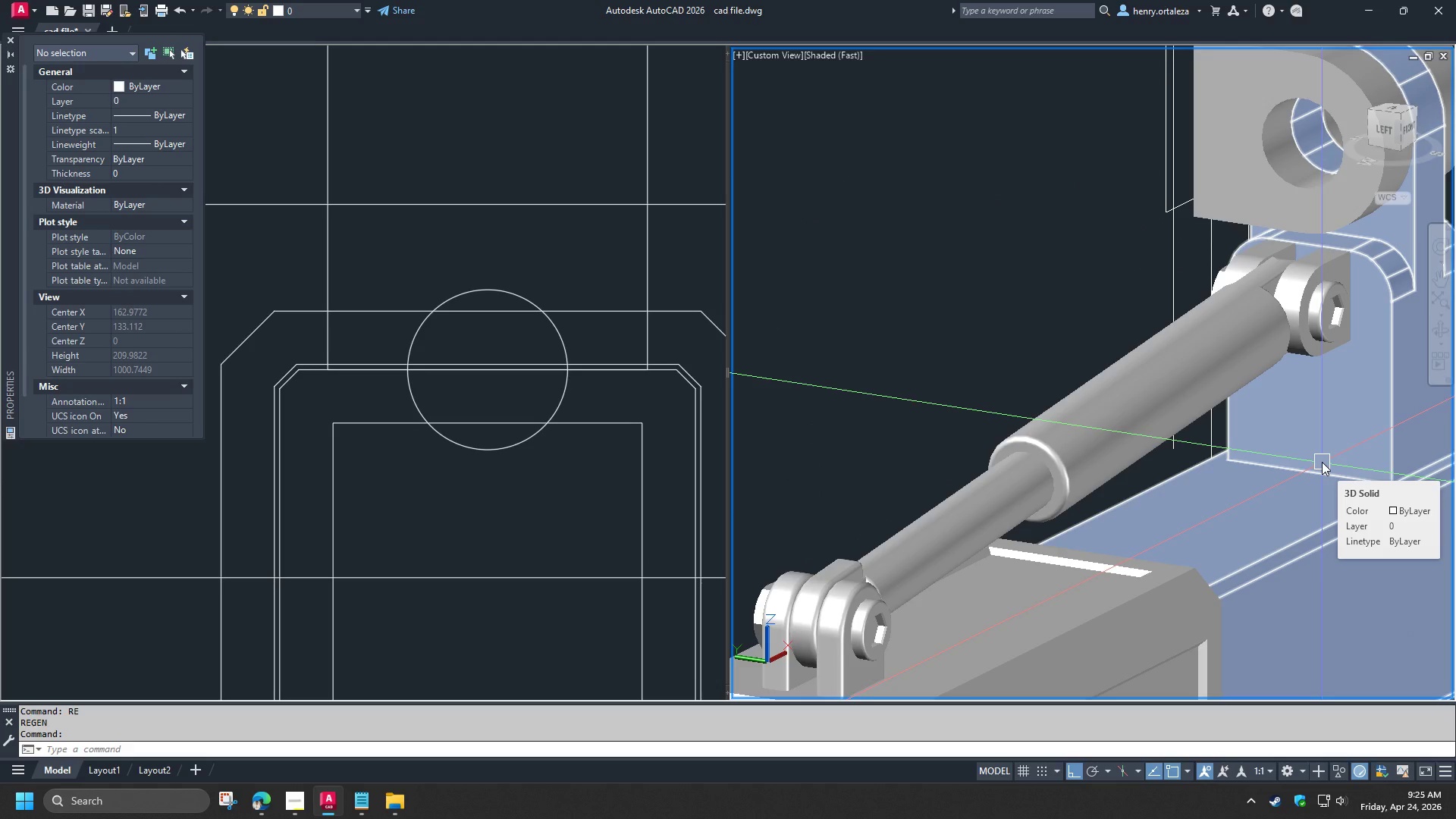 
wait(15.52)
 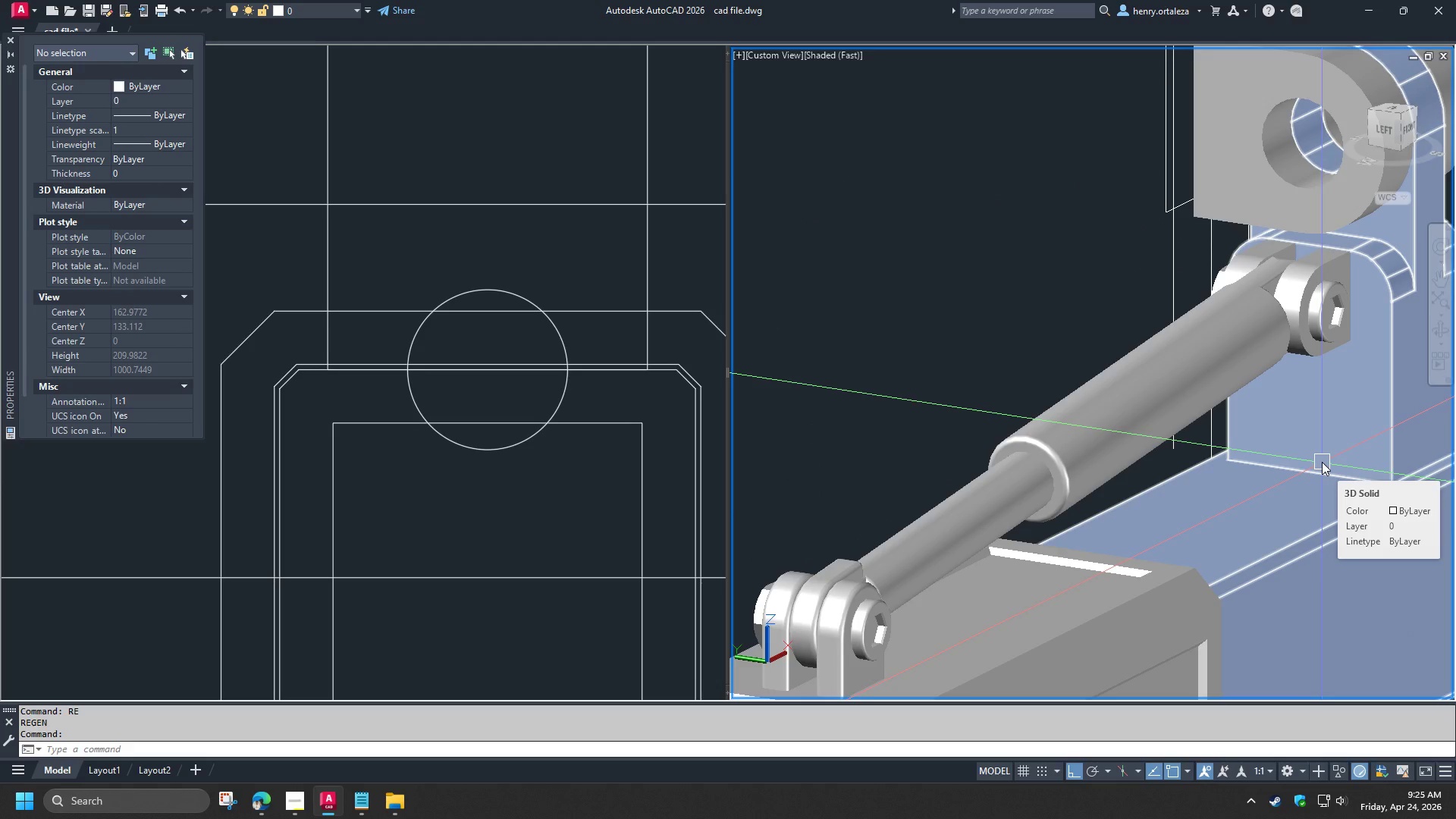 
scroll: coordinate [890, 387], scroll_direction: down, amount: 2.0
 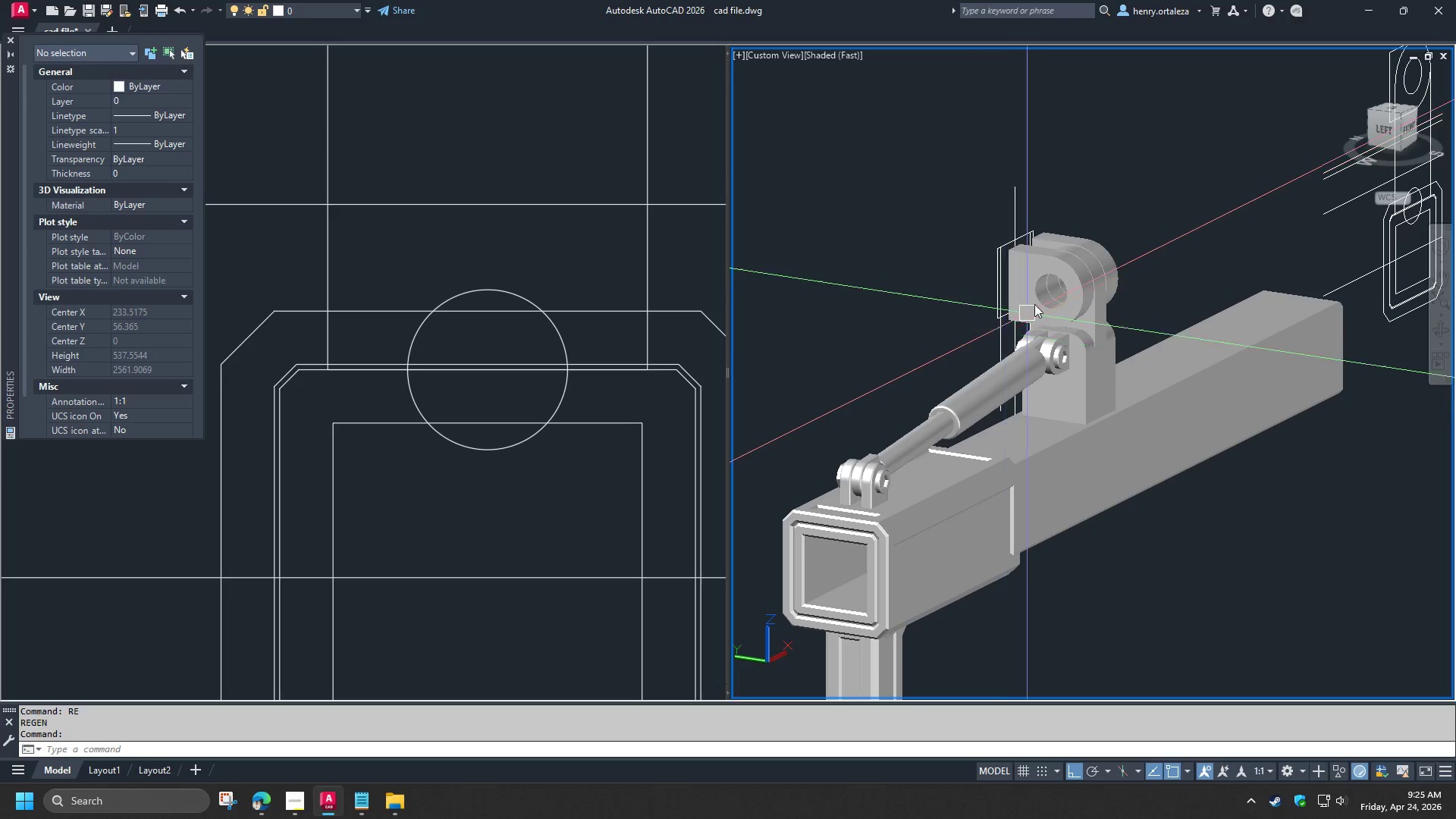 
scroll: coordinate [1034, 303], scroll_direction: up, amount: 2.0
 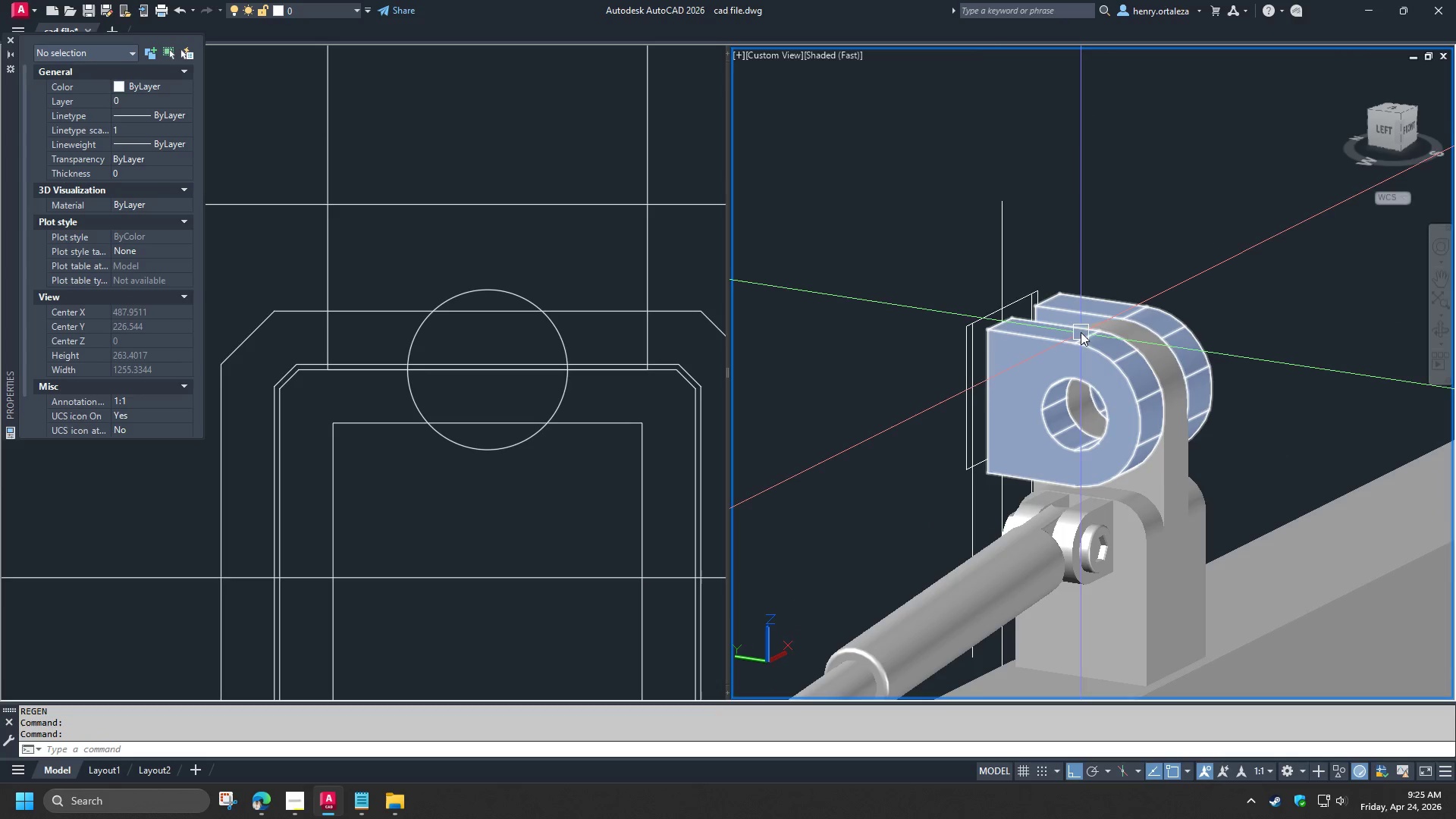 
hold_key(key=ShiftLeft, duration=1.51)
 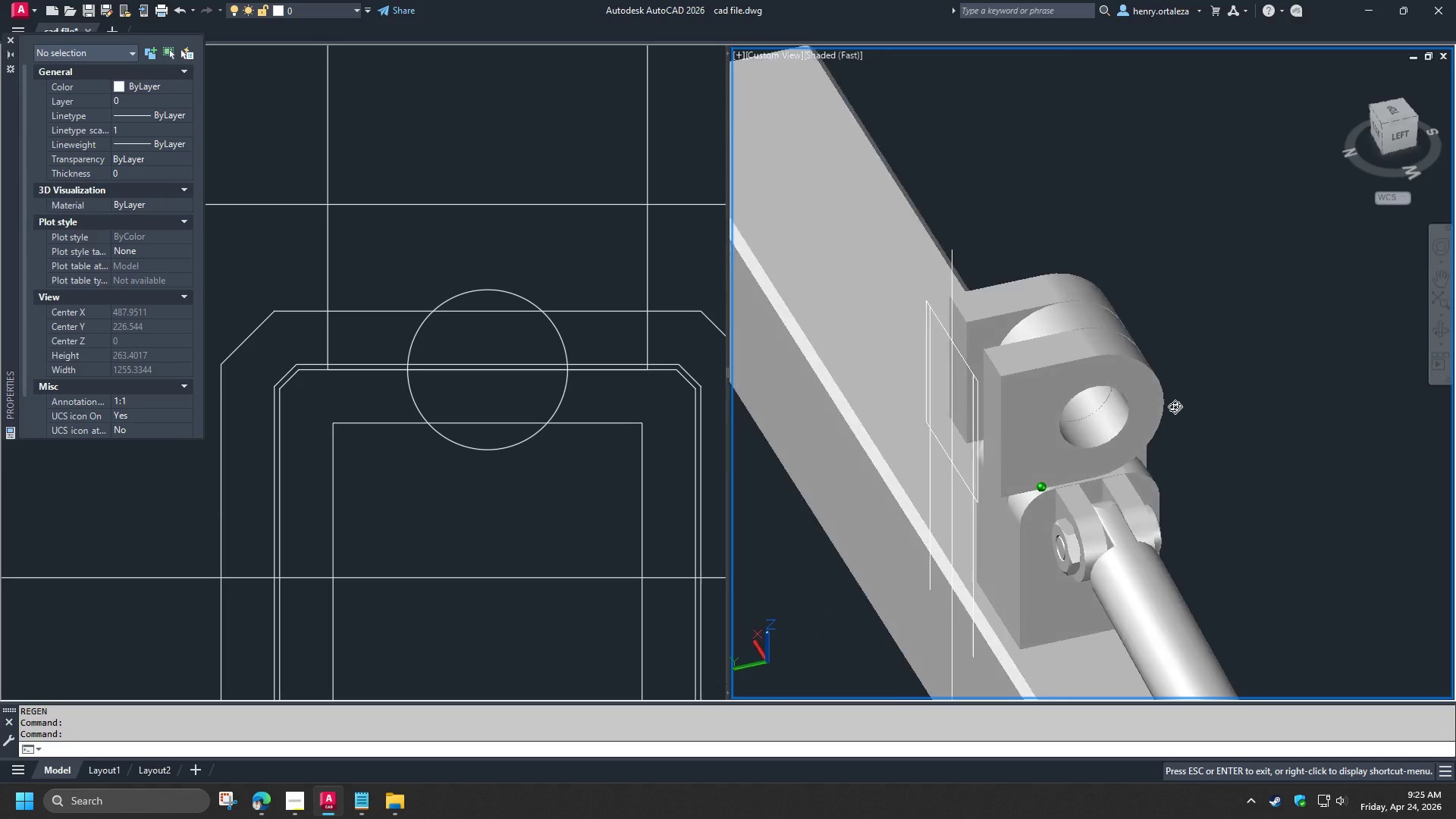 
hold_key(key=ShiftLeft, duration=1.5)
 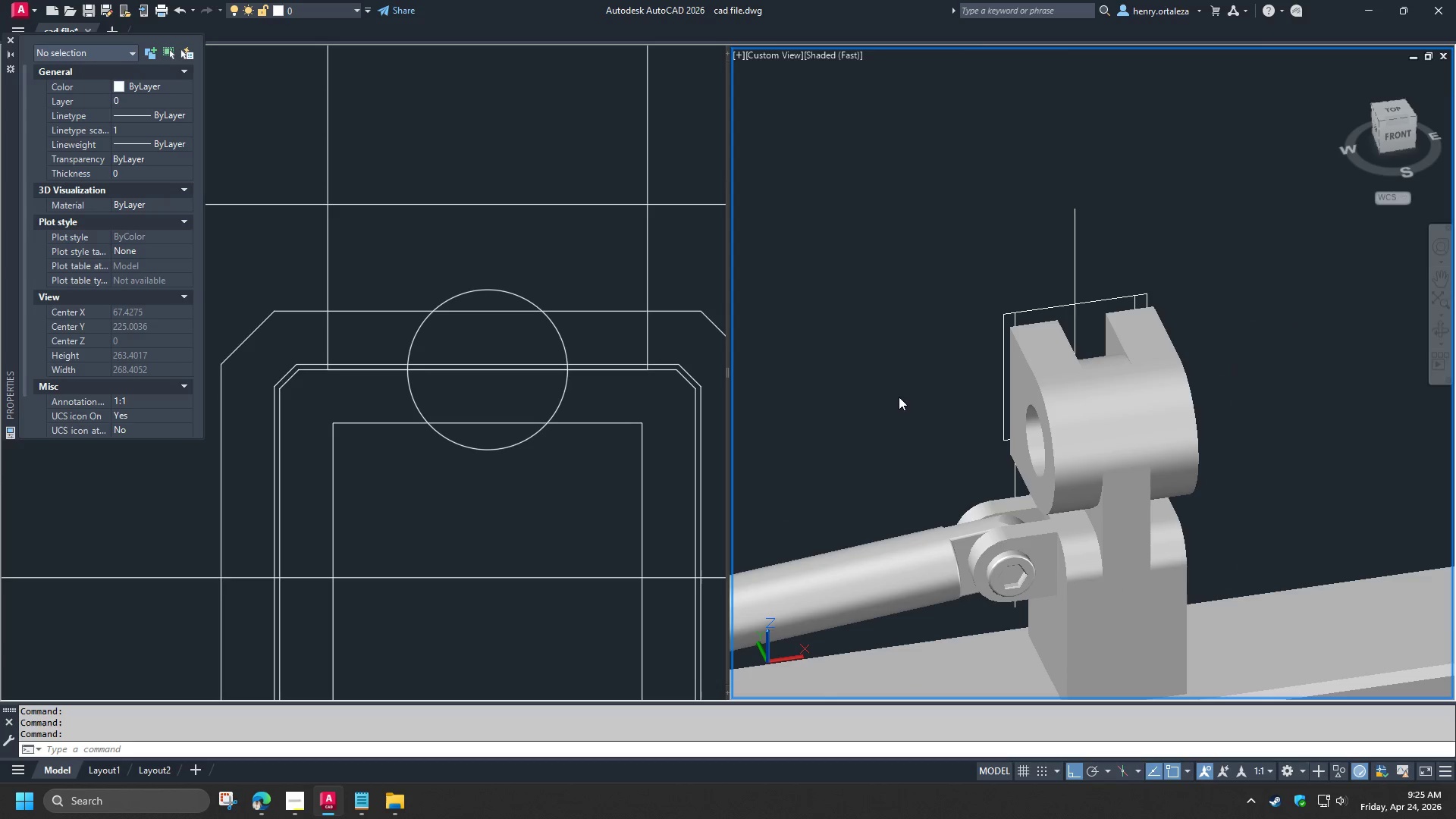 
hold_key(key=ShiftLeft, duration=0.39)
 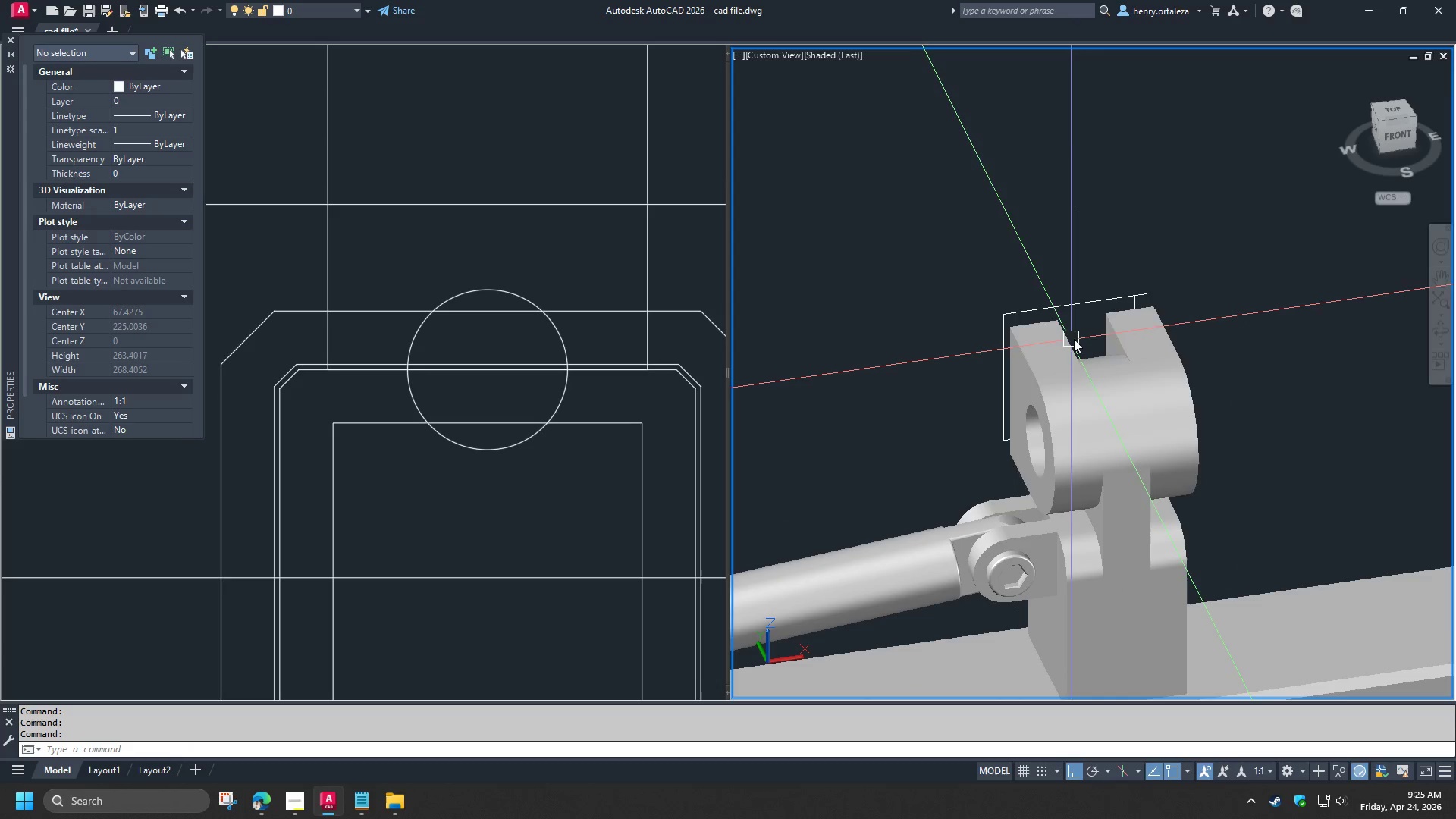 
scroll: coordinate [547, 512], scroll_direction: down, amount: 6.0
 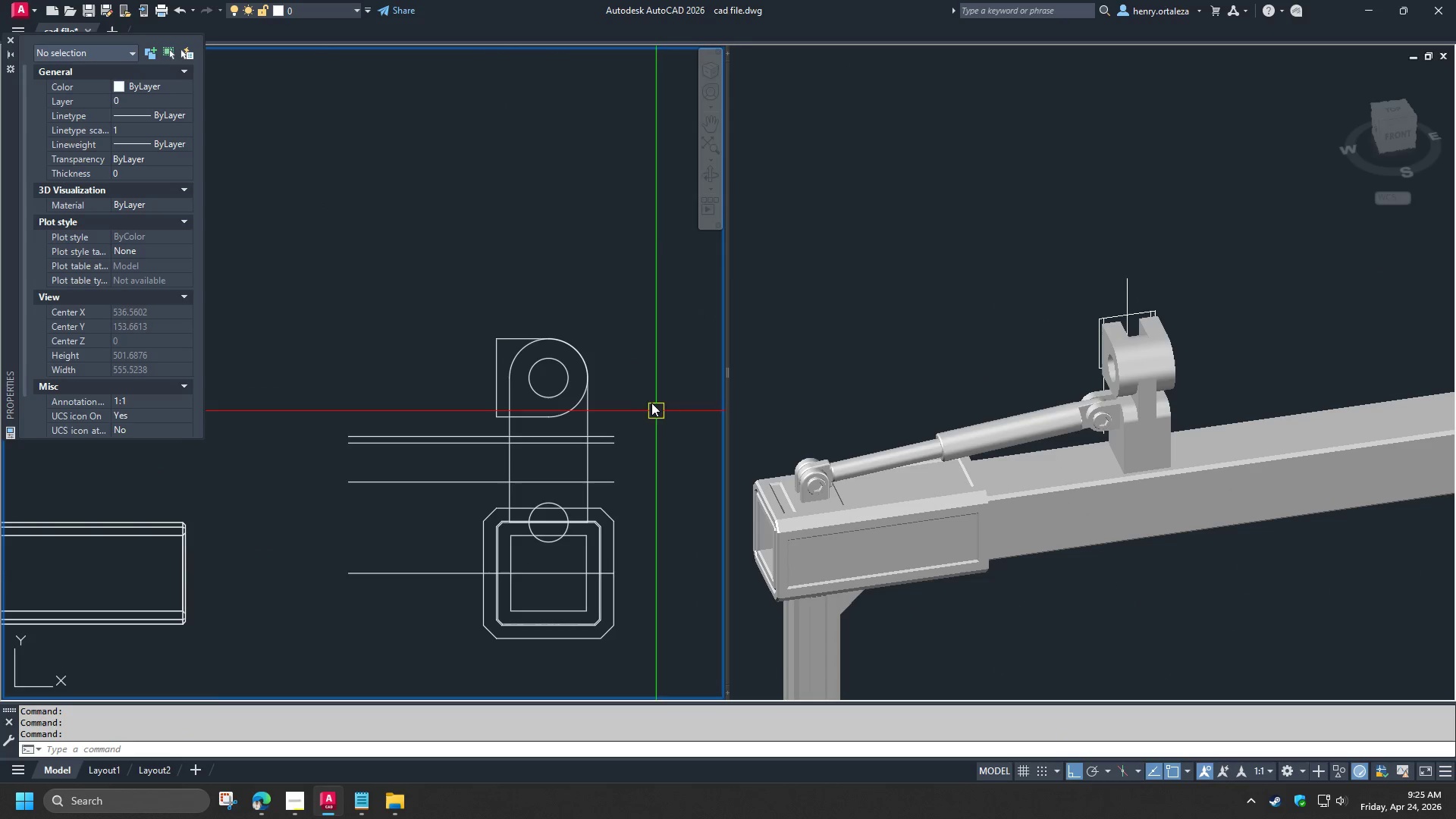 
key(D)
 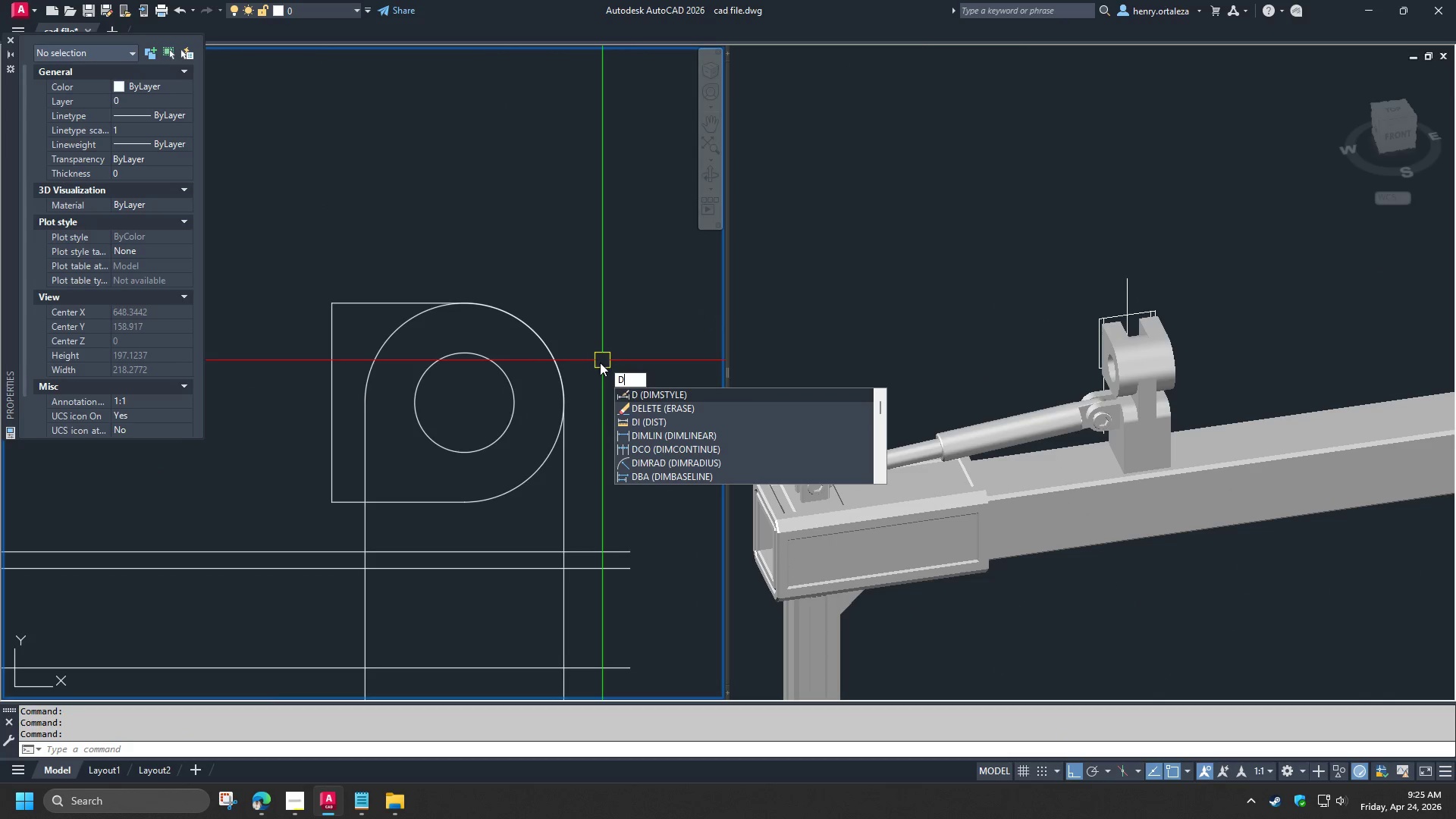 
scroll: coordinate [602, 360], scroll_direction: up, amount: 2.0
 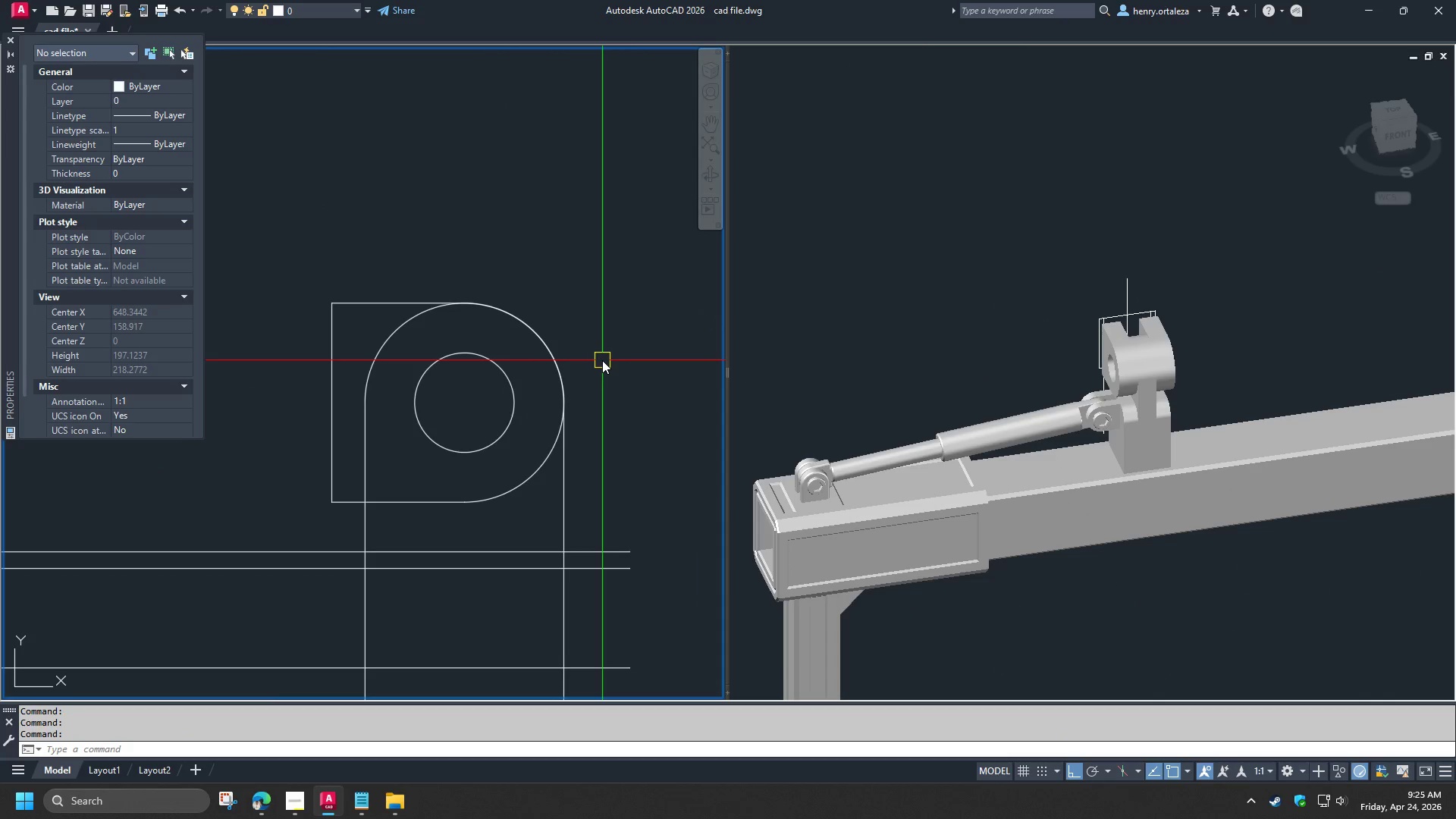 
key(I)
 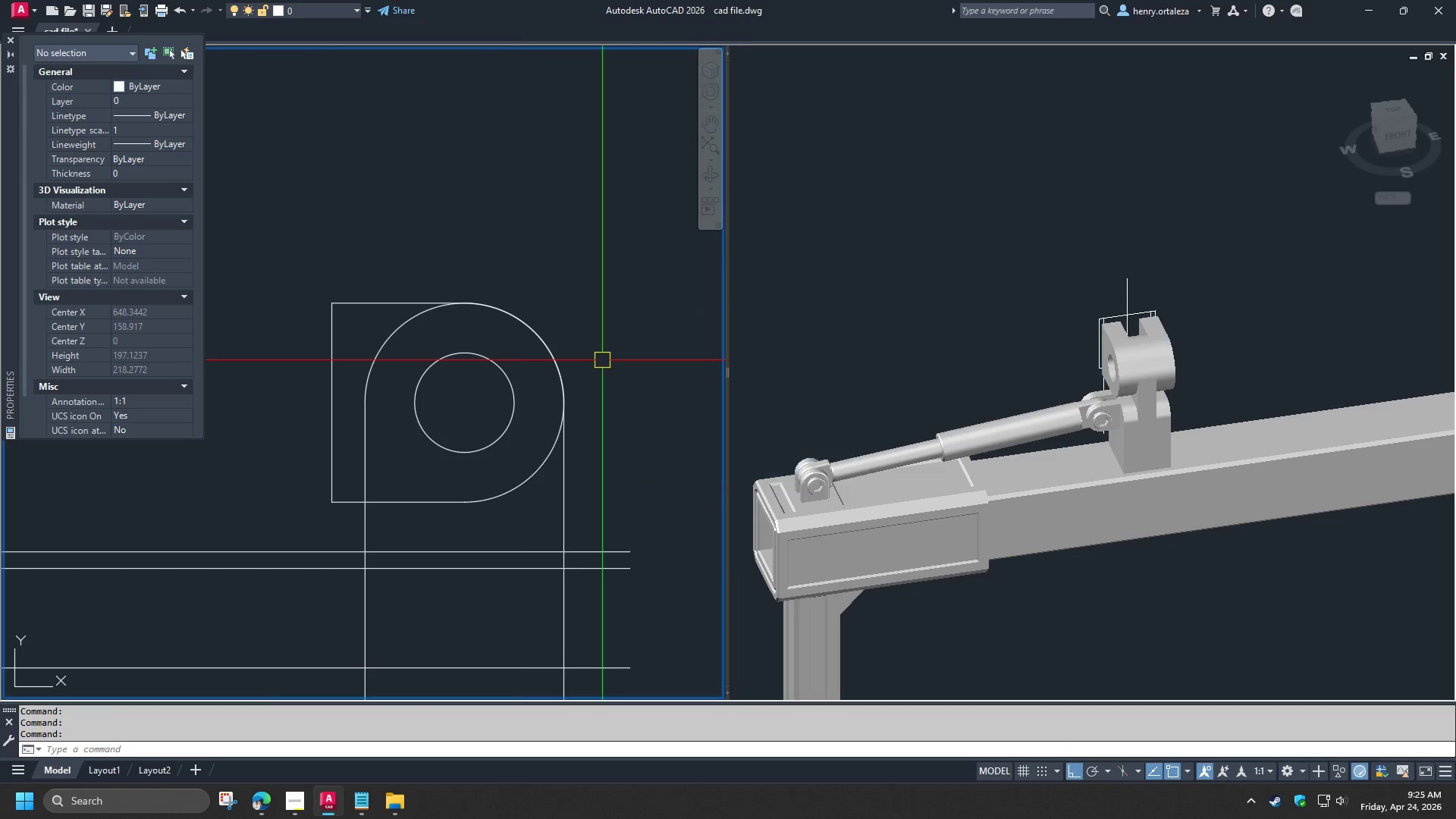 
key(Space)
 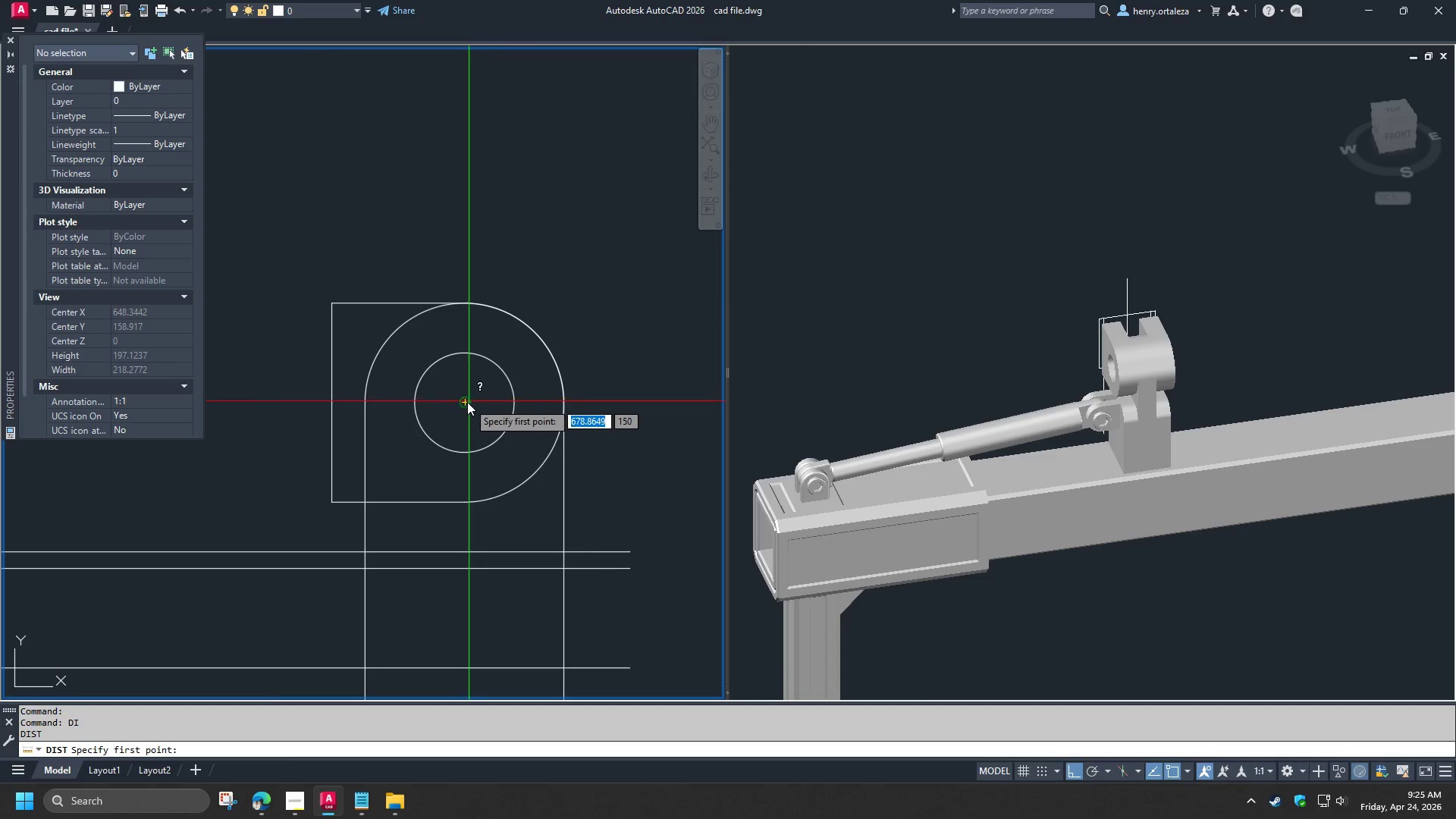 
left_click([466, 403])
 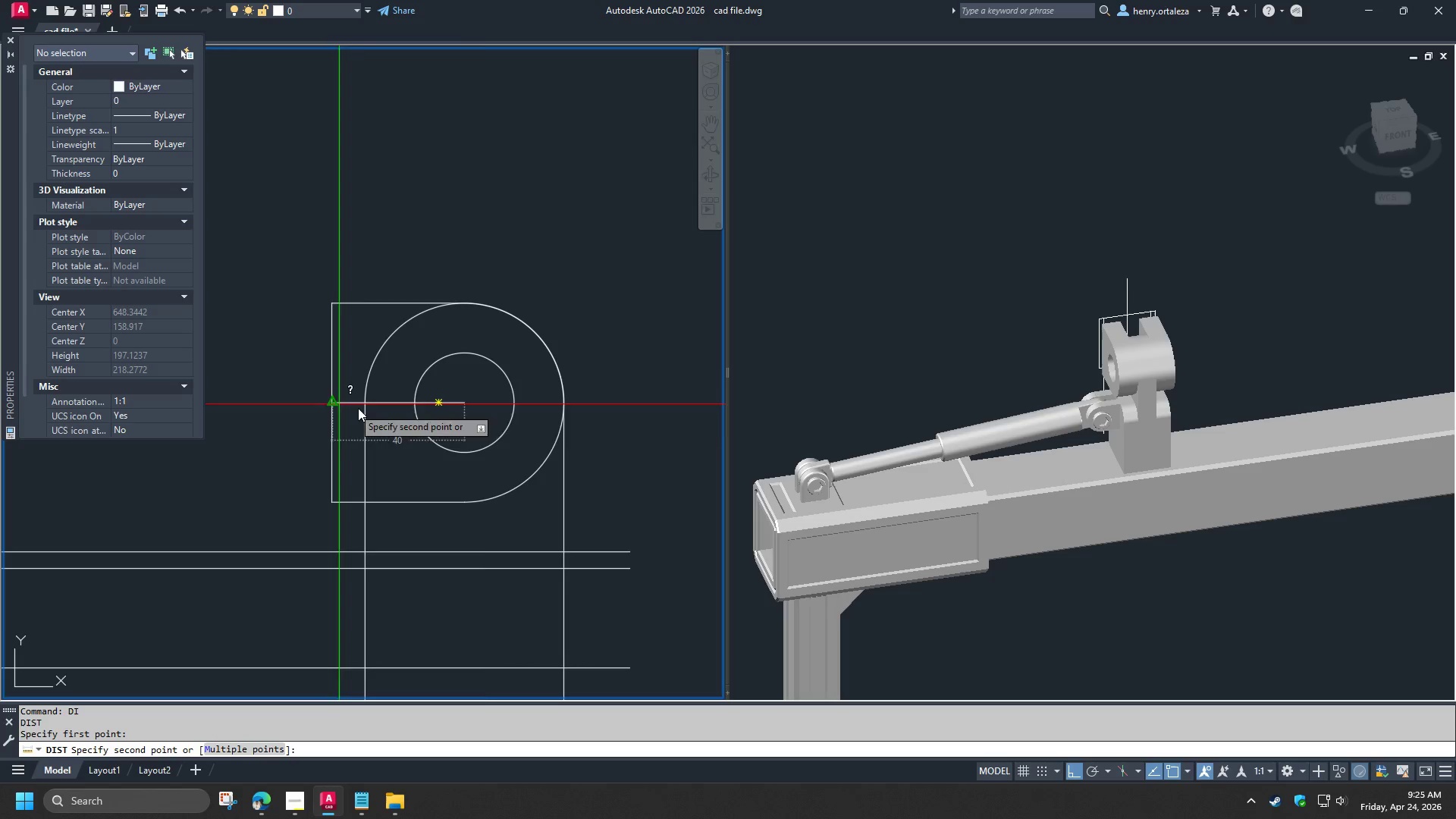 
scroll: coordinate [574, 391], scroll_direction: down, amount: 3.0
 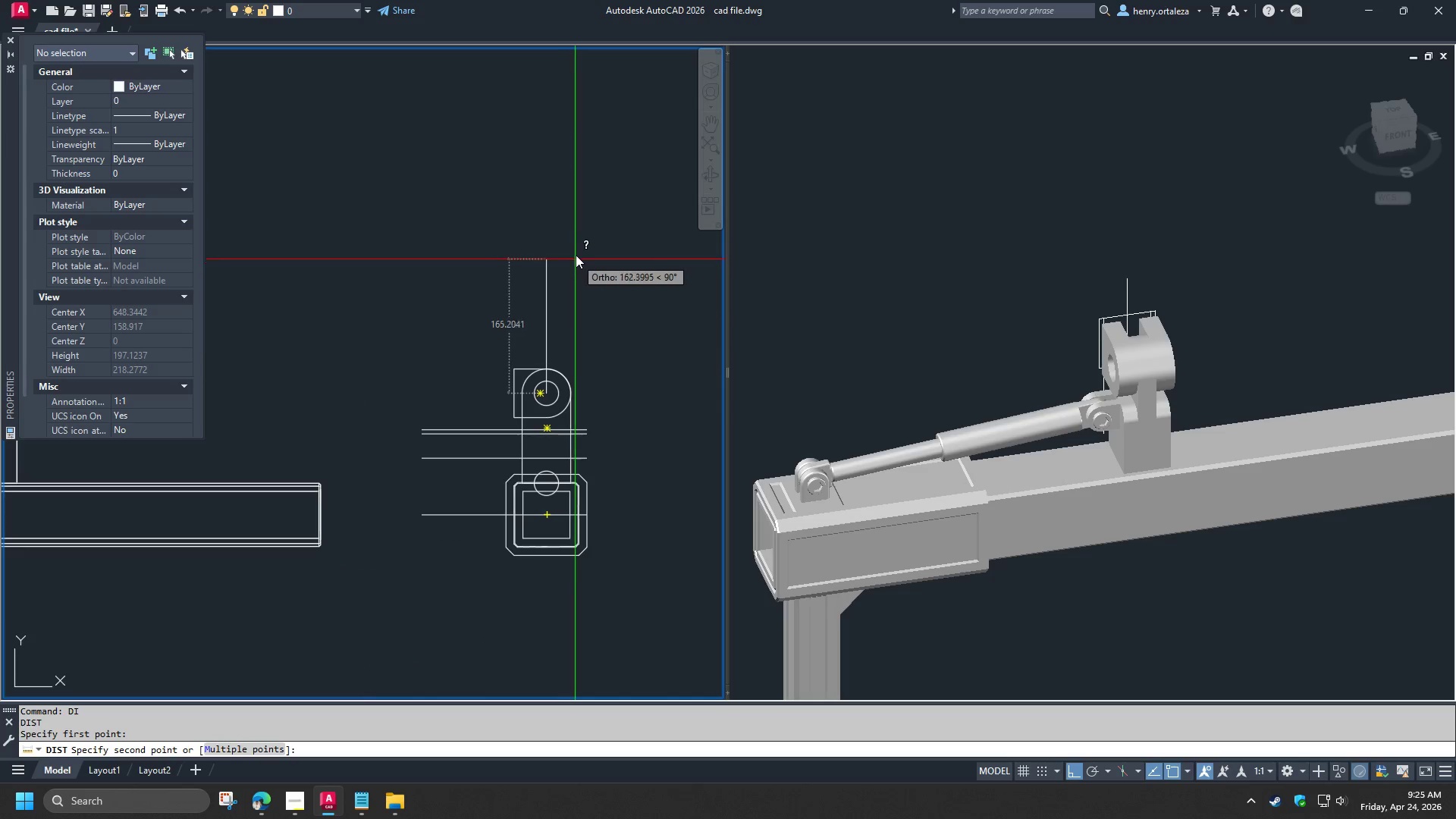 
left_click([573, 243])
 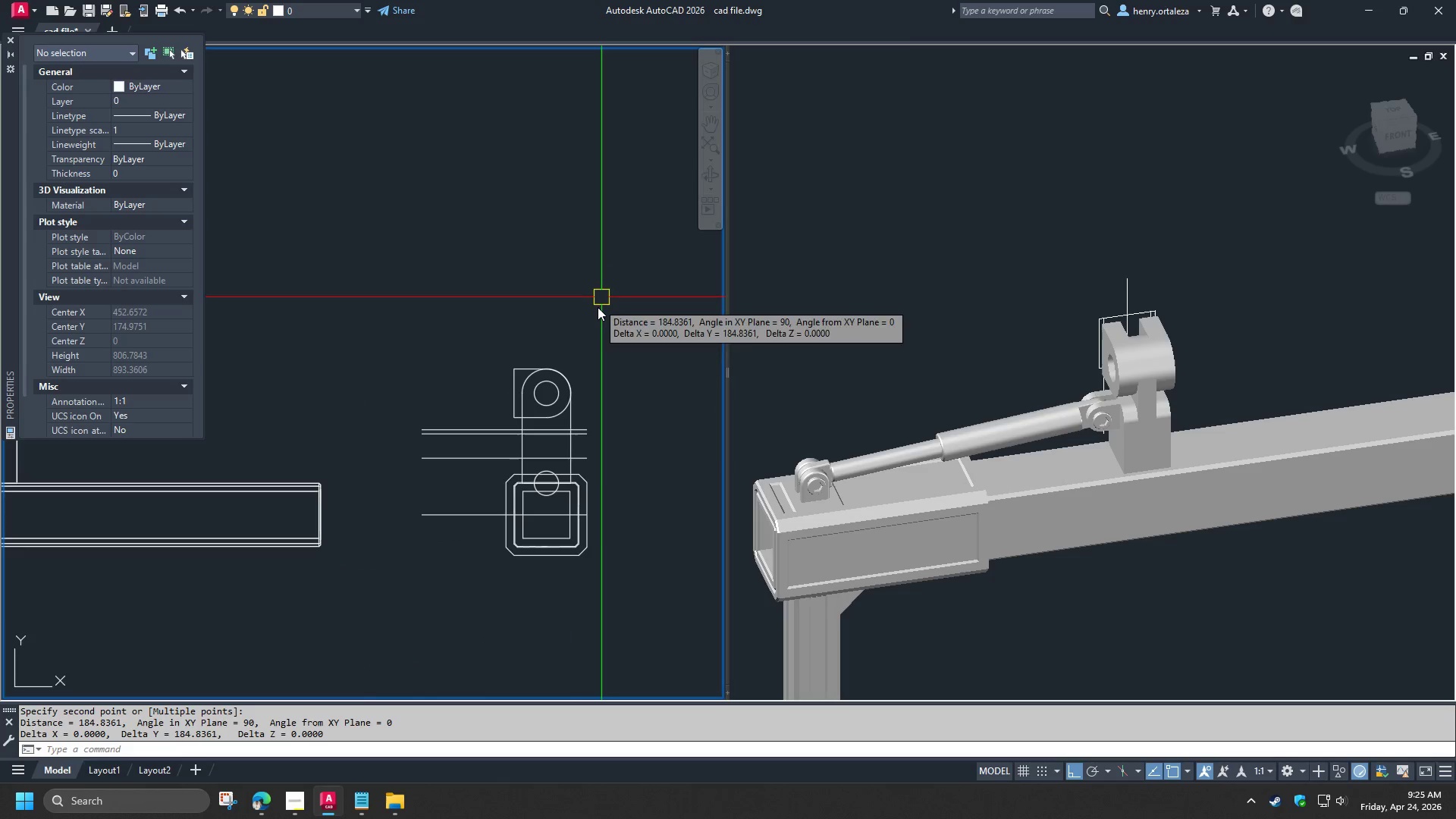 
key(Escape)
 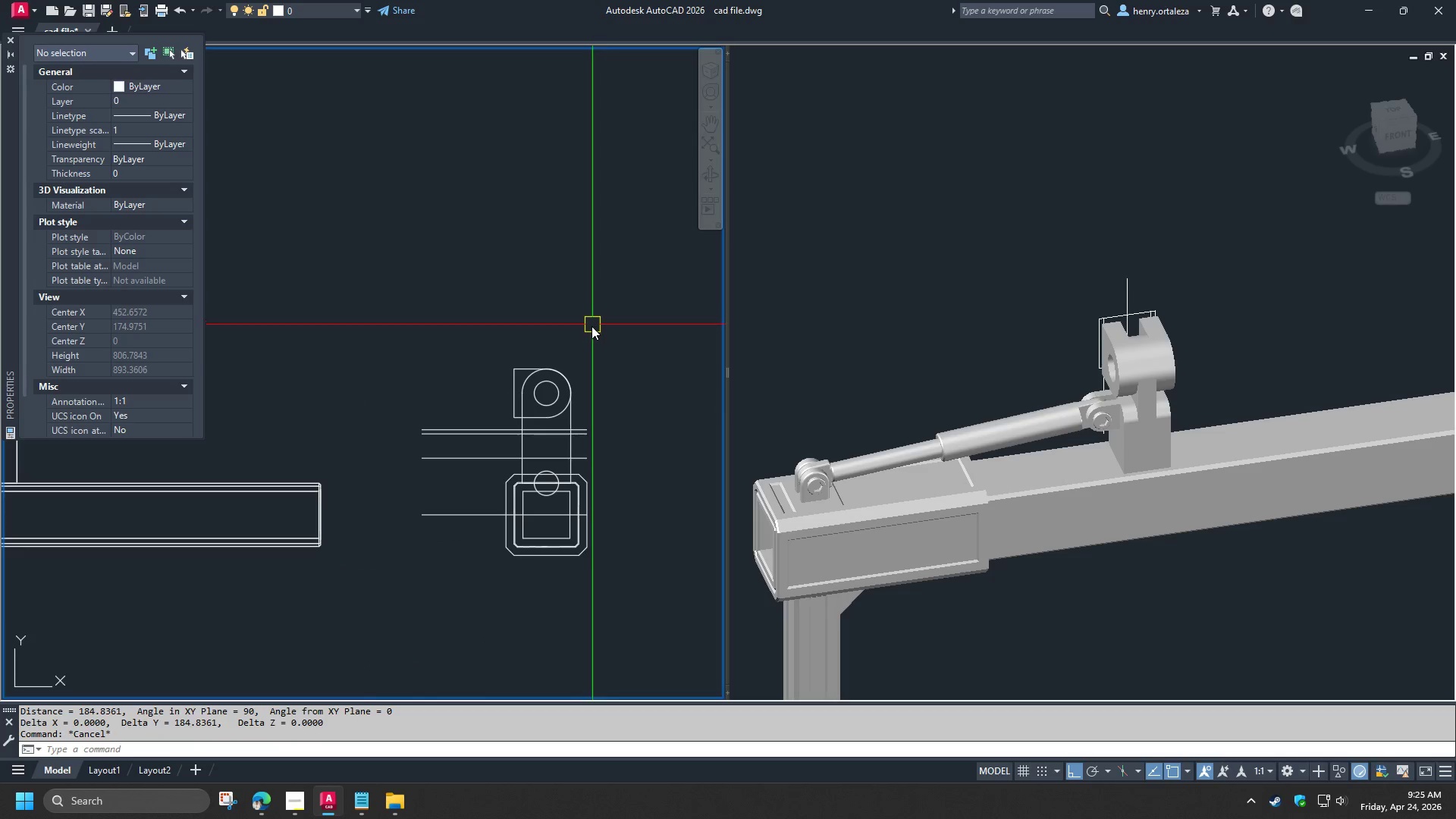 
key(L)
 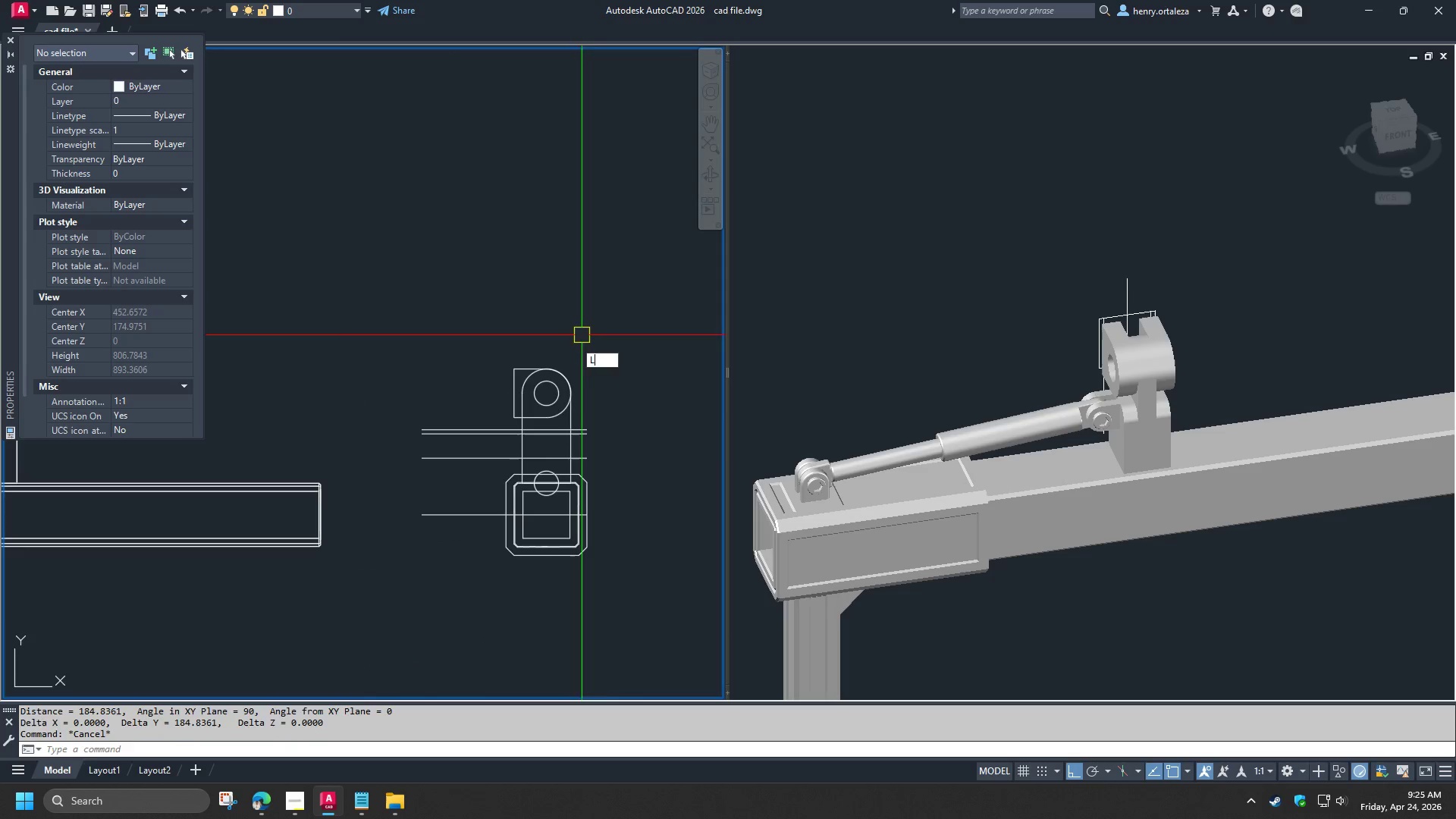 
key(Space)
 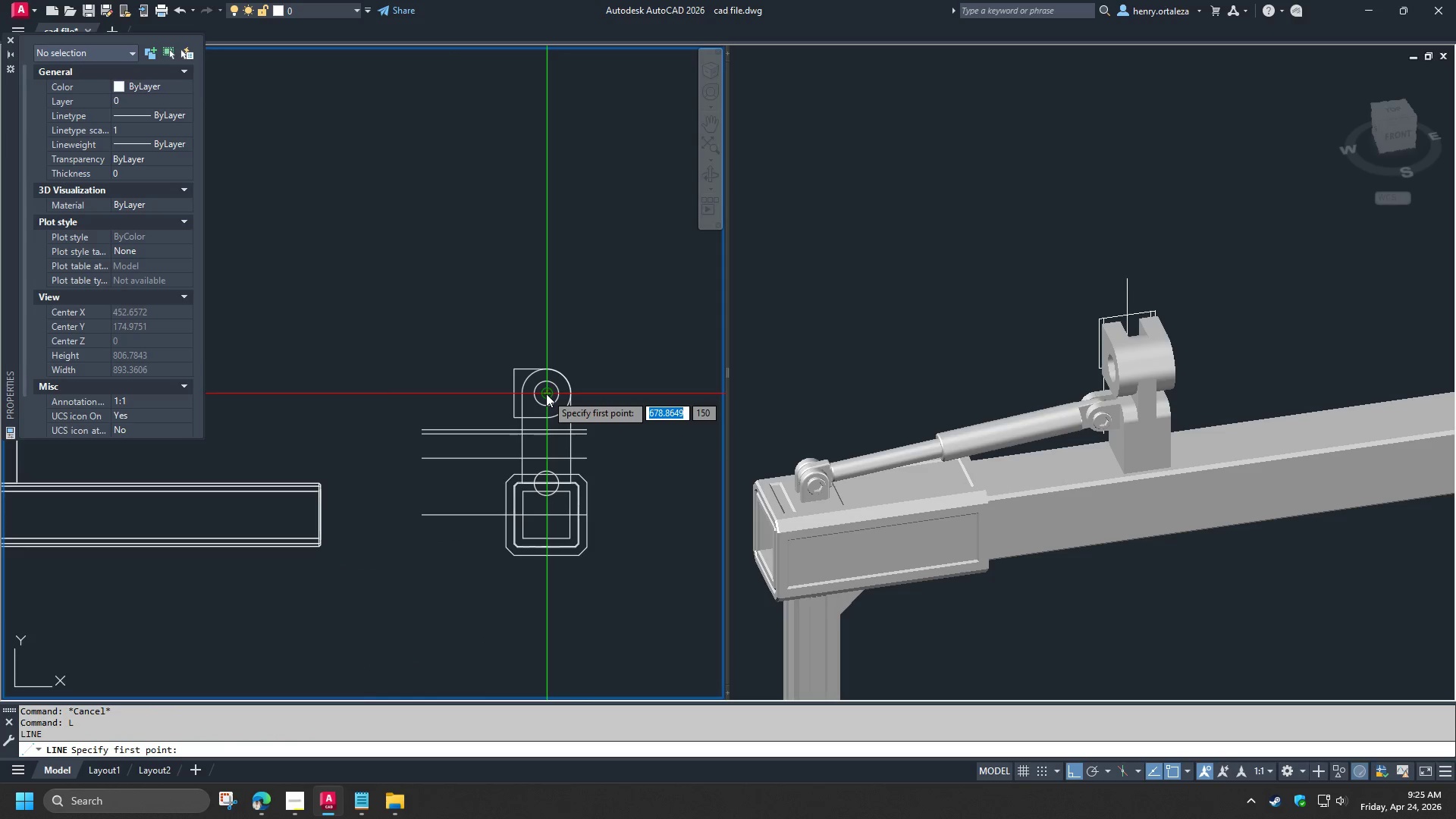 
left_click([546, 394])
 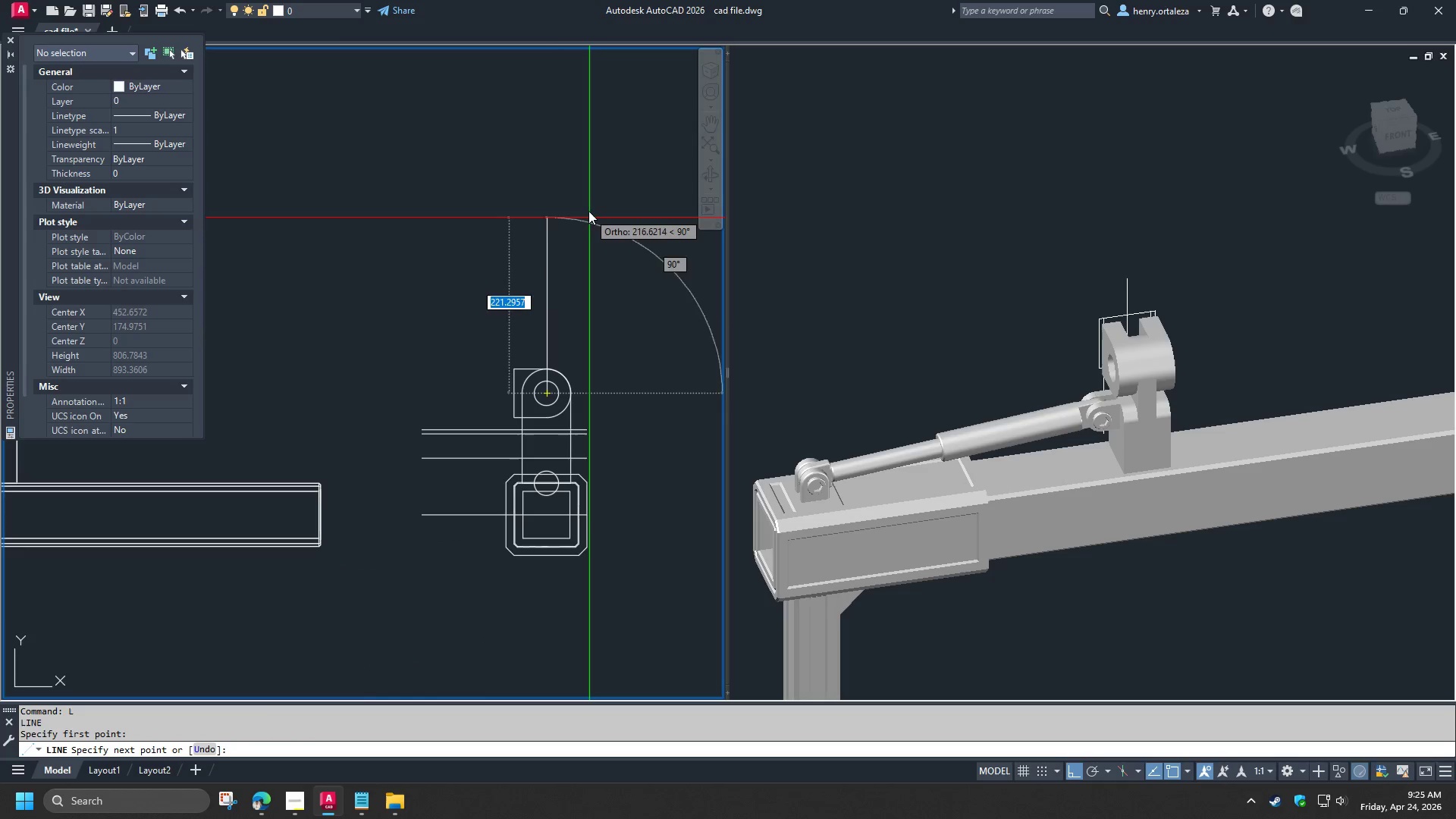 
left_click([574, 193])
 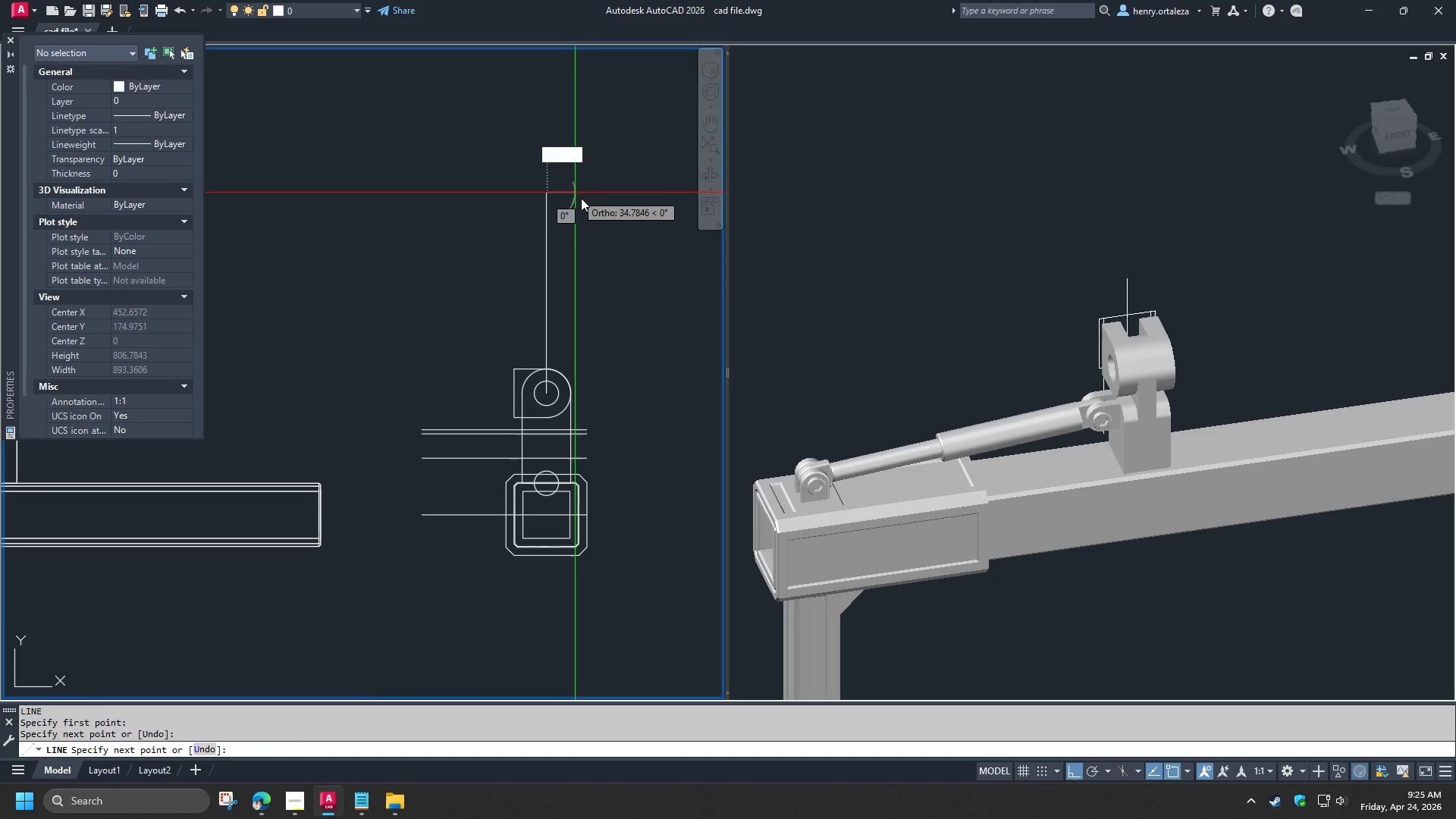 
key(Space)
 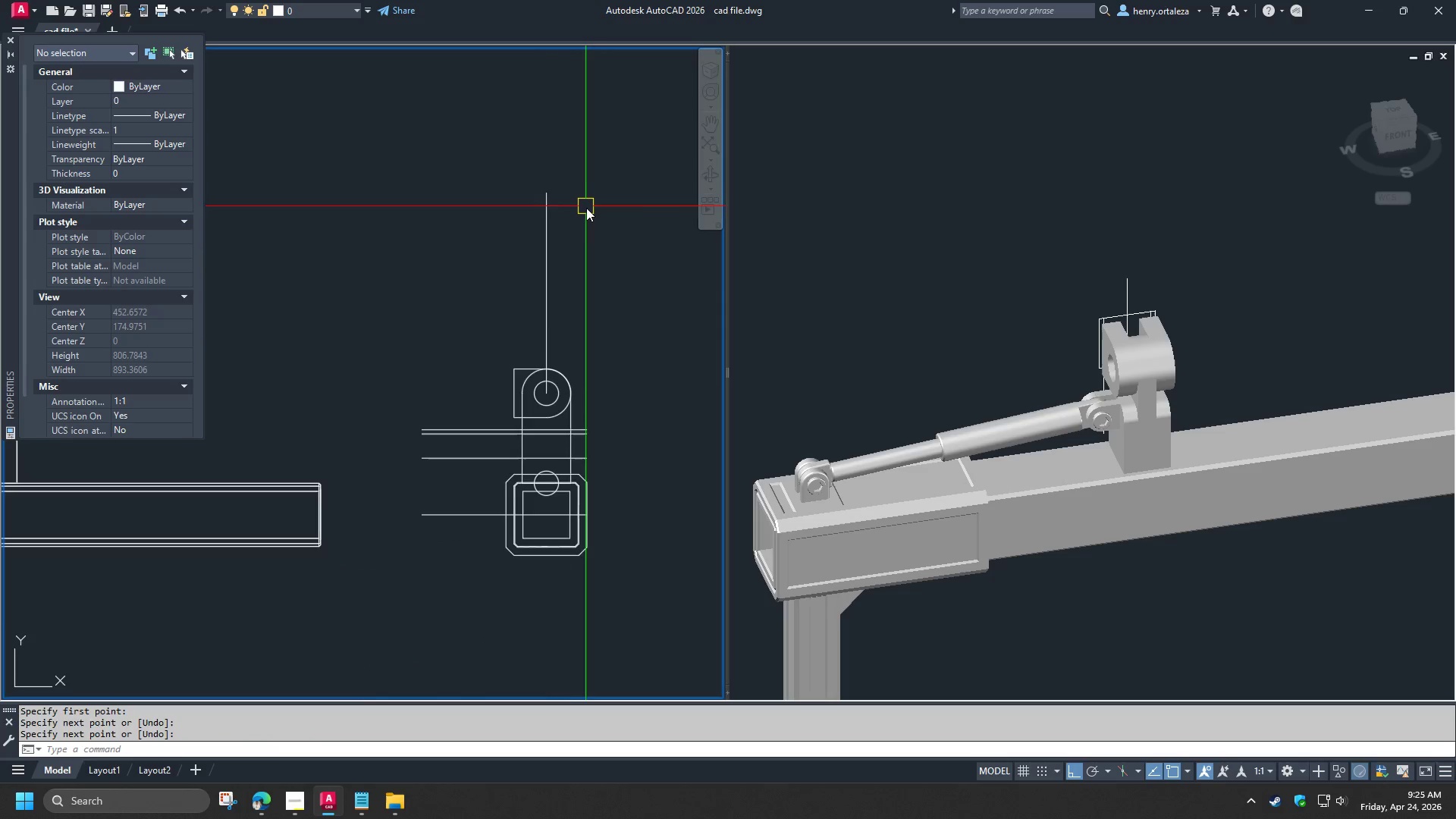 
scroll: coordinate [588, 210], scroll_direction: down, amount: 2.0
 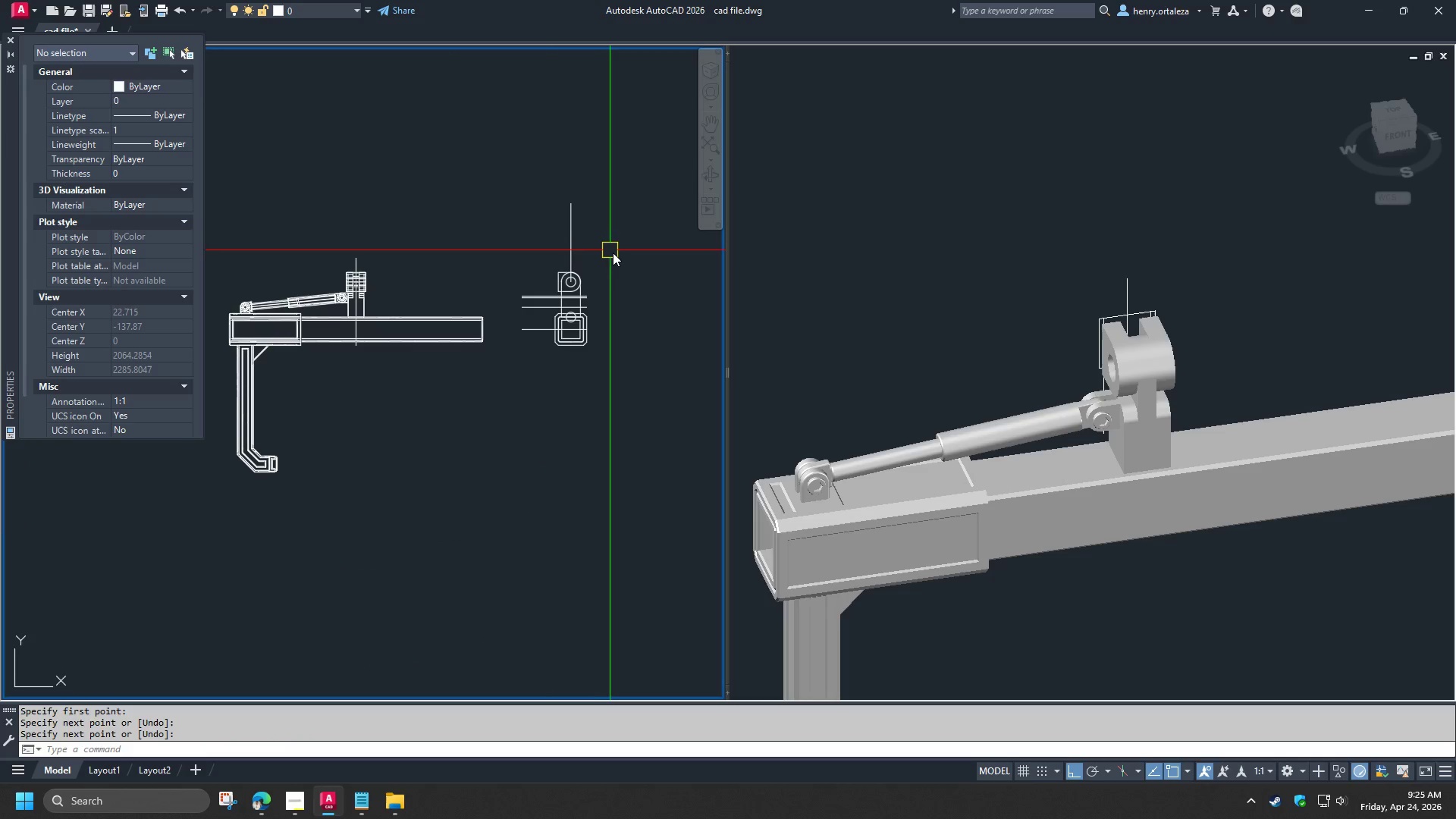 
key(O)
 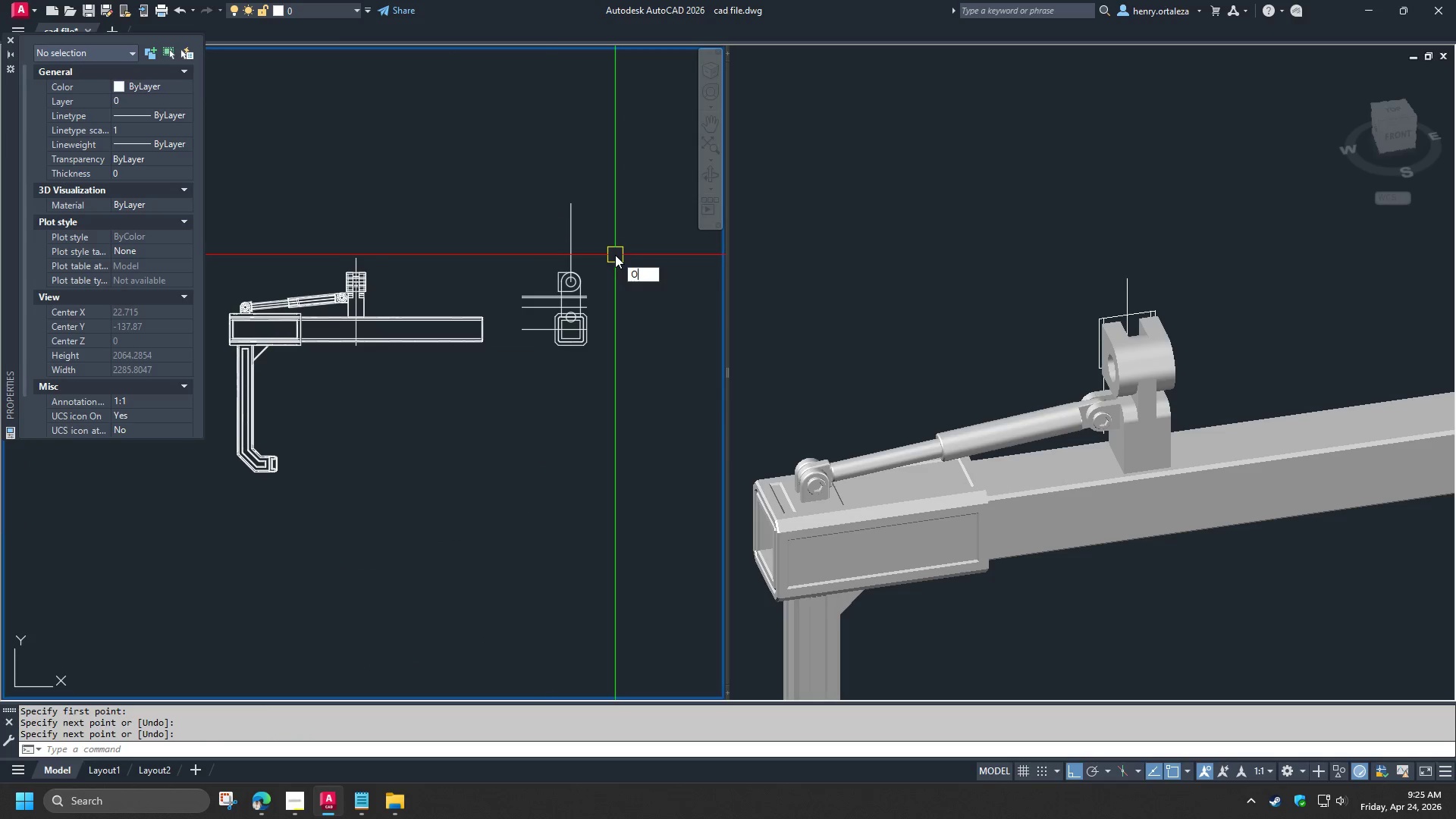 
key(Space)
 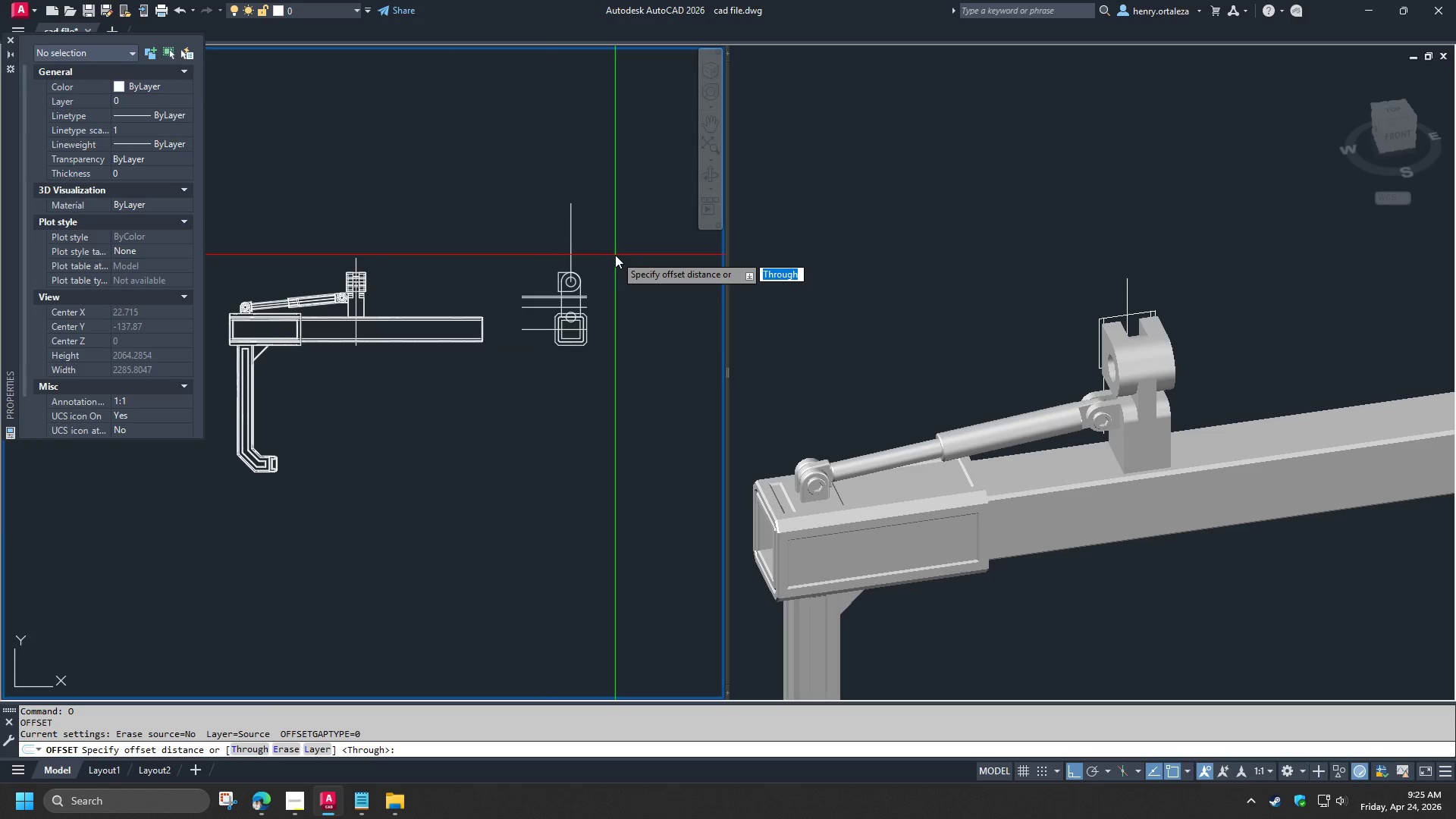 
hold_key(key=T, duration=25.53)
 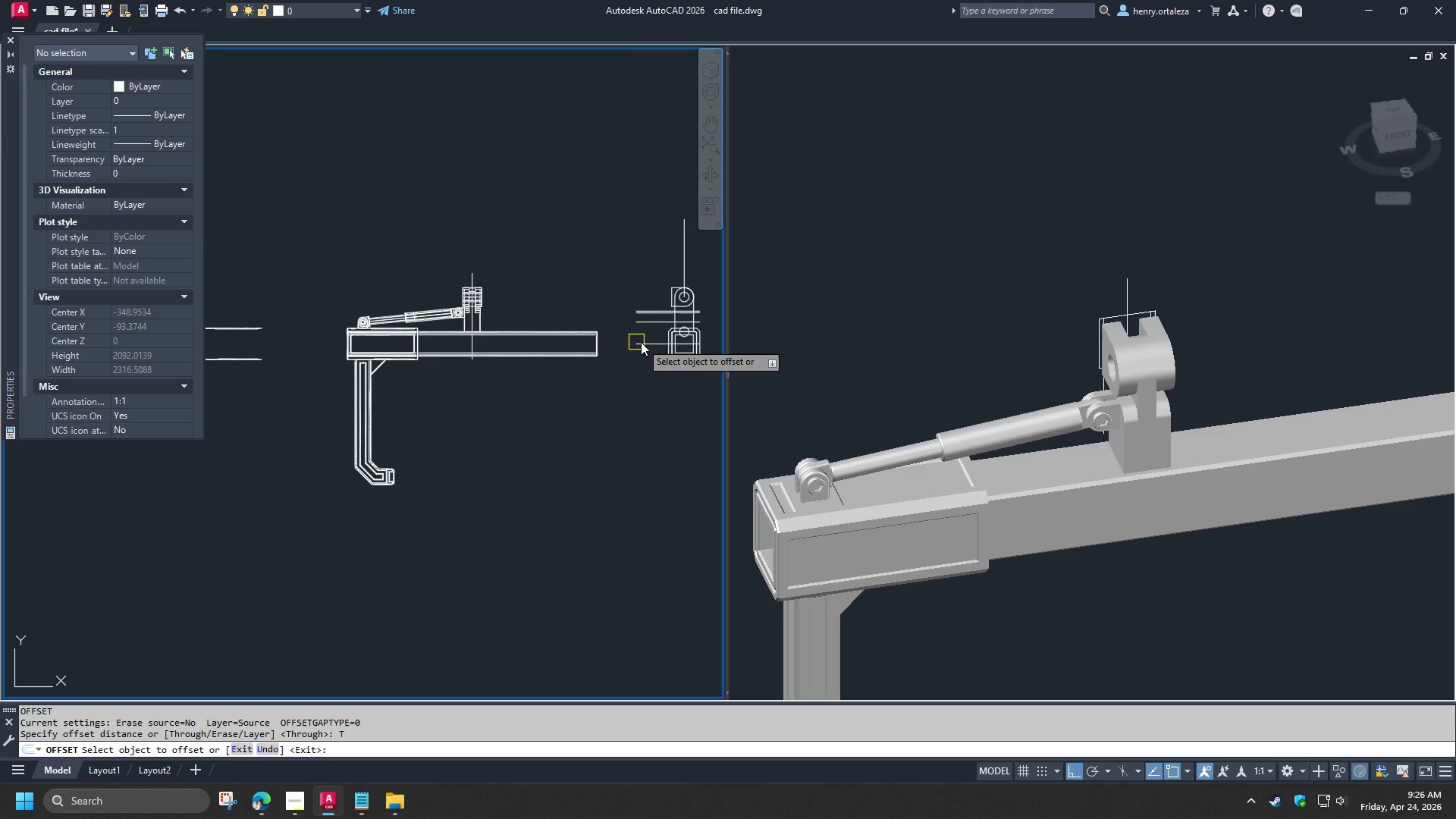 
key(Space)
 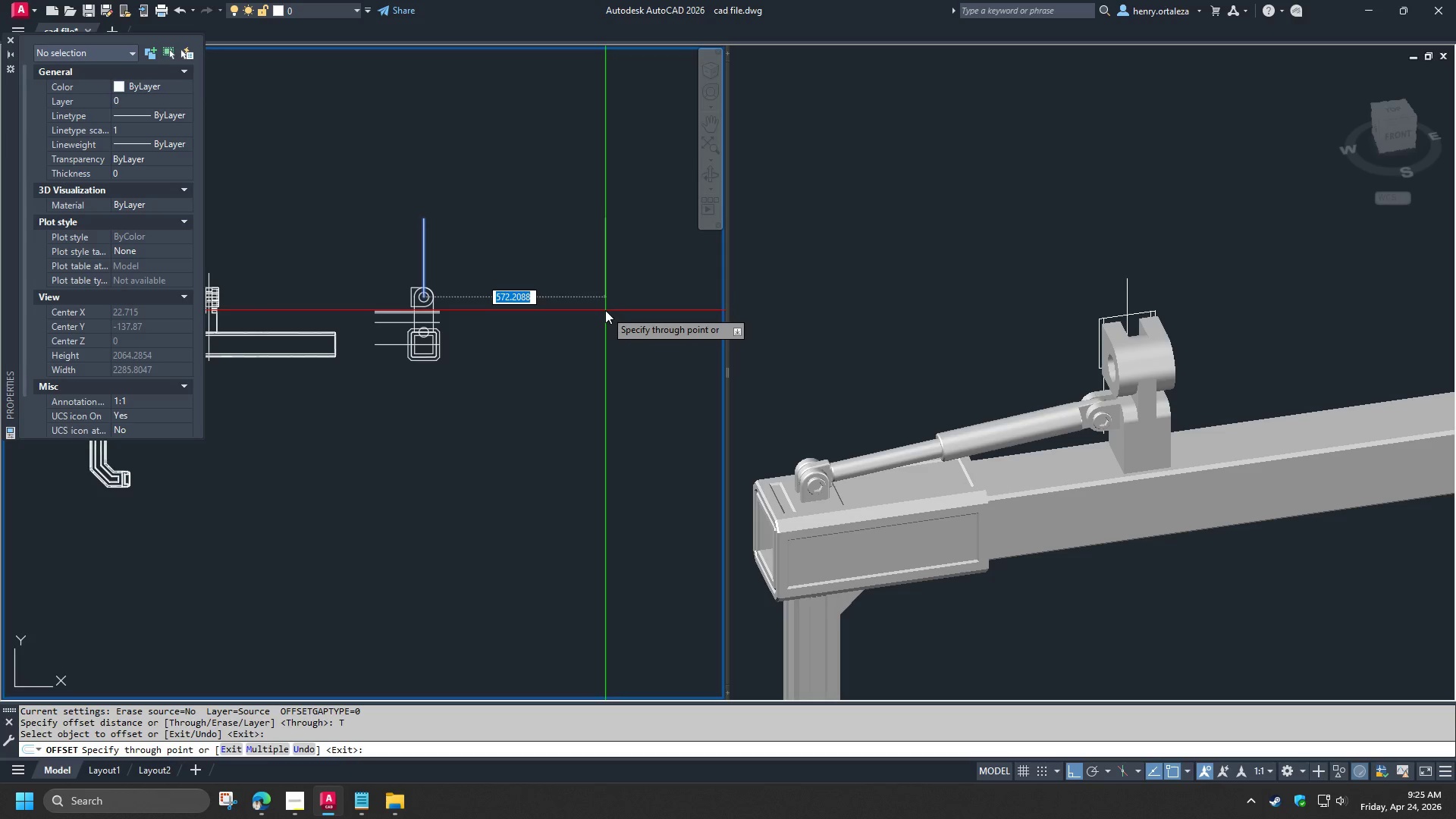 
scroll: coordinate [460, 315], scroll_direction: up, amount: 2.0
 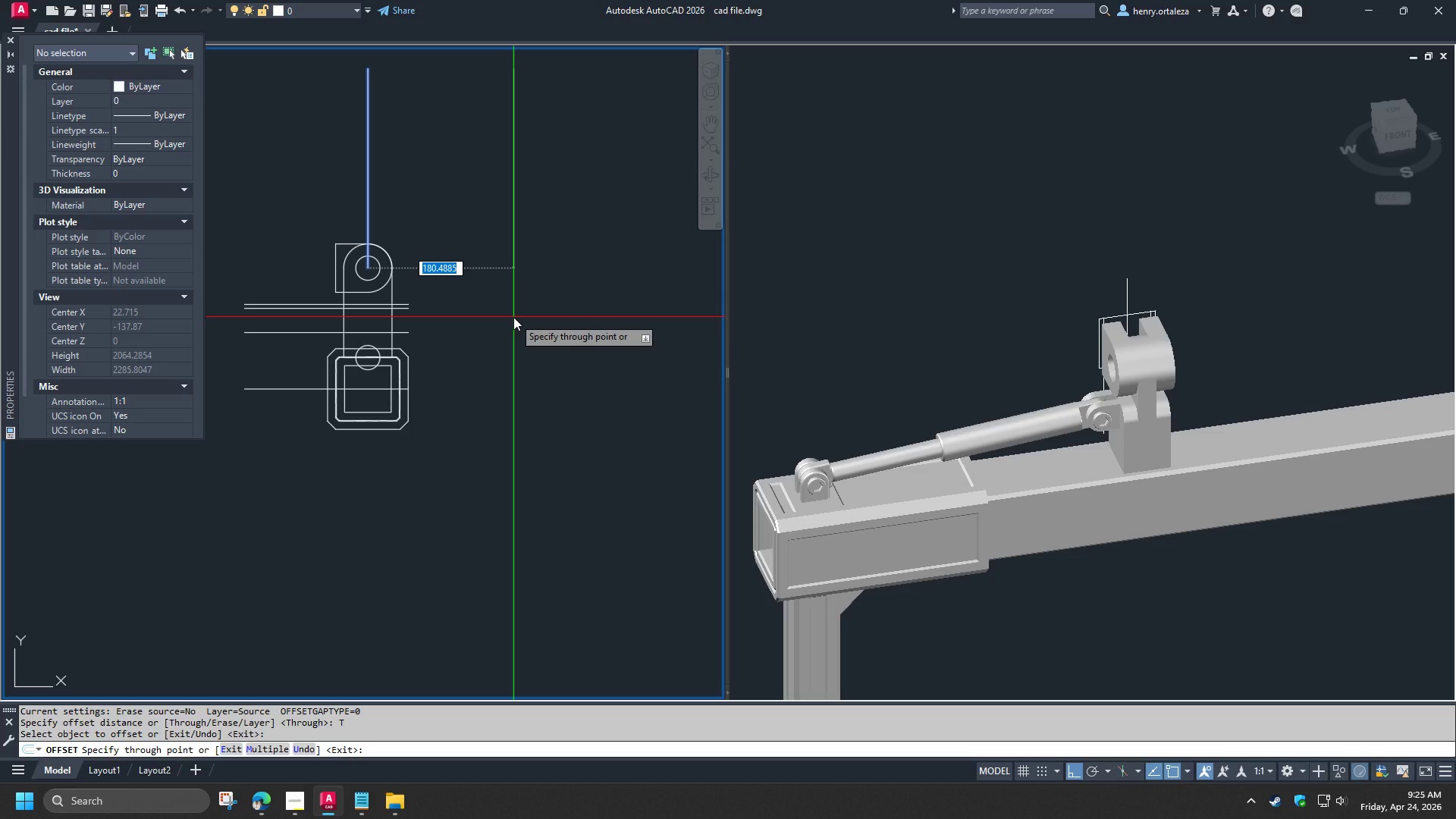 
scroll: coordinate [672, 342], scroll_direction: down, amount: 3.0
 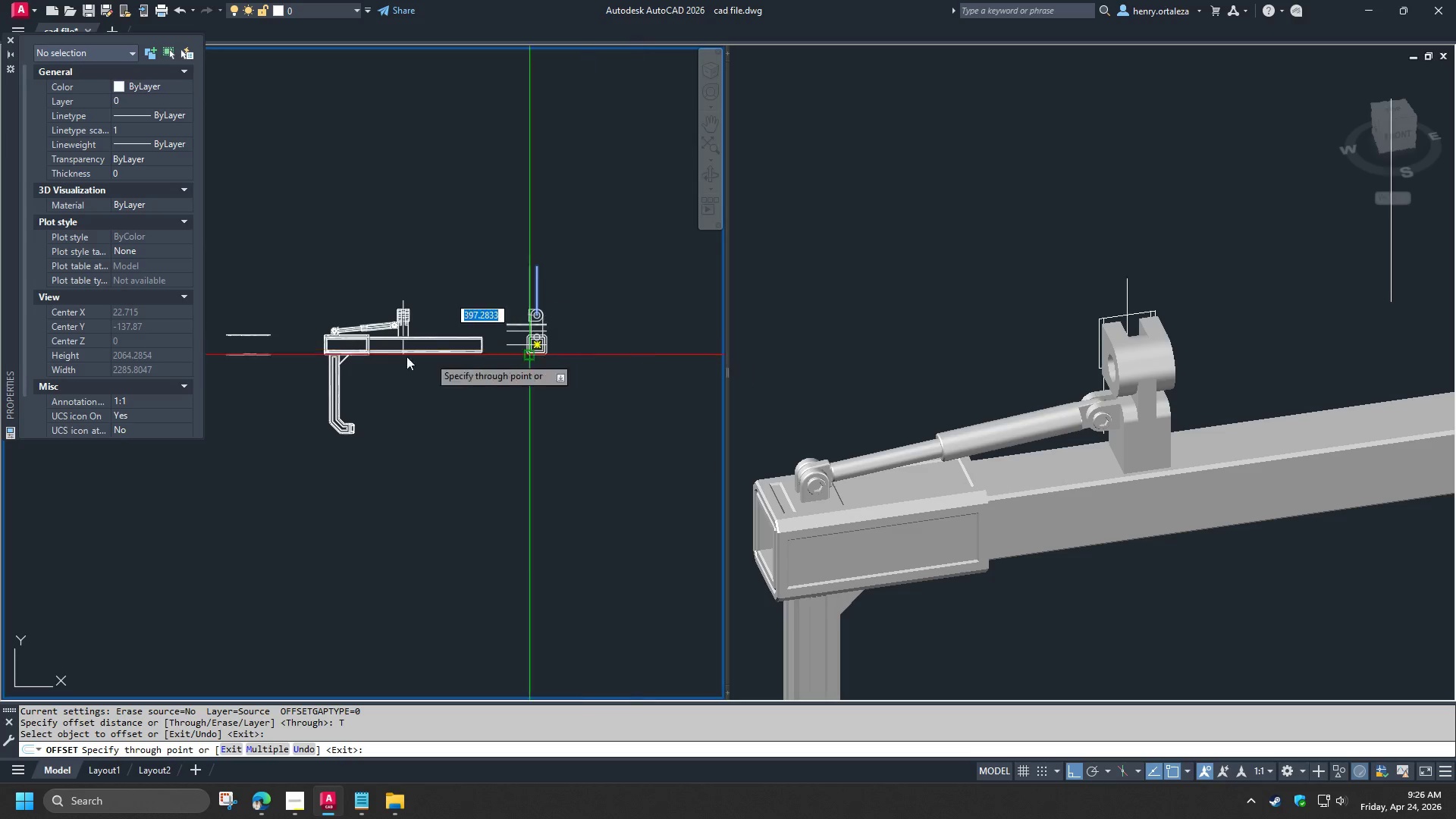 
scroll: coordinate [389, 351], scroll_direction: up, amount: 2.0
 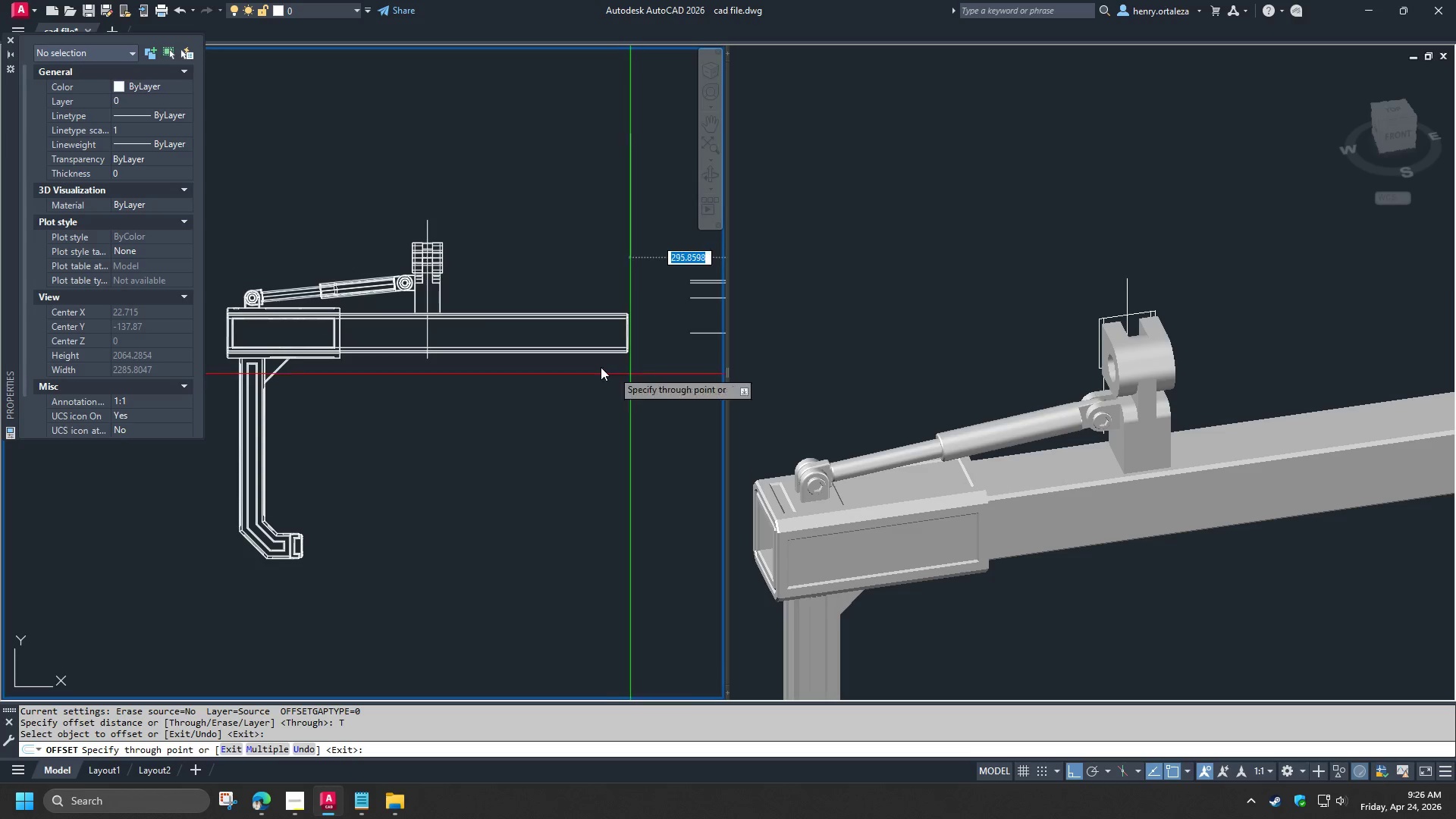 
key(Escape)
 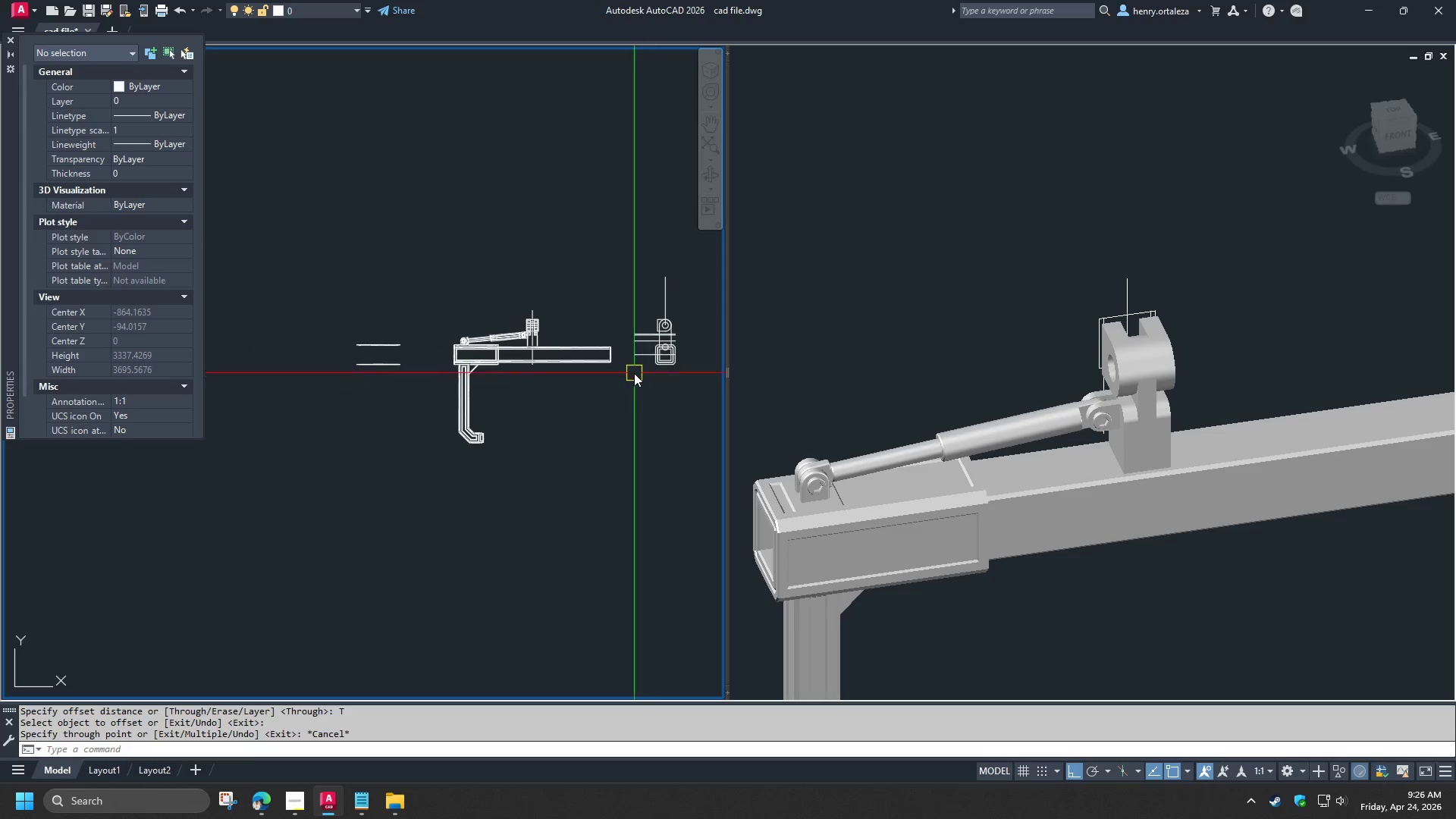 
scroll: coordinate [600, 367], scroll_direction: down, amount: 2.0
 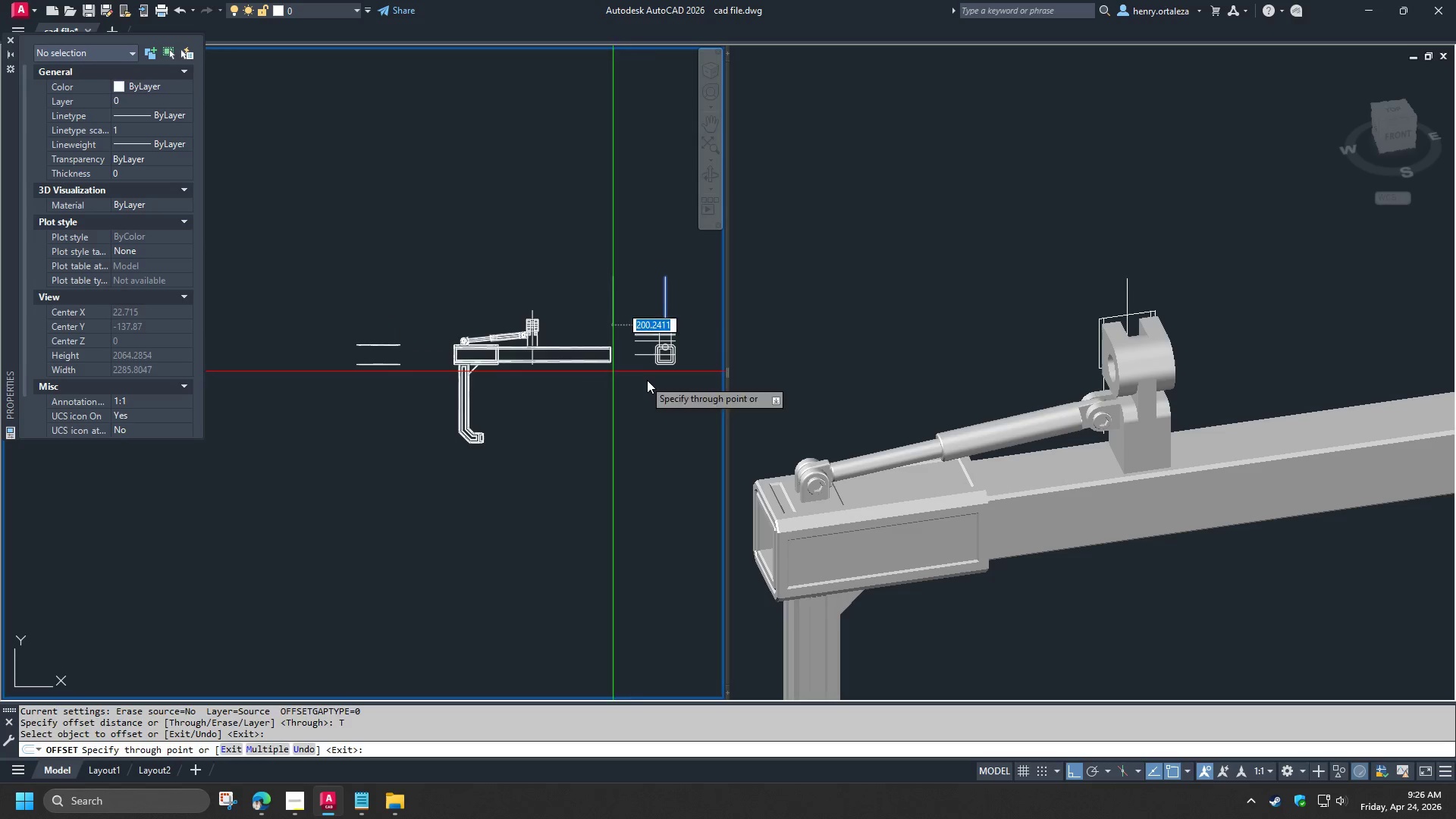 
key(O)
 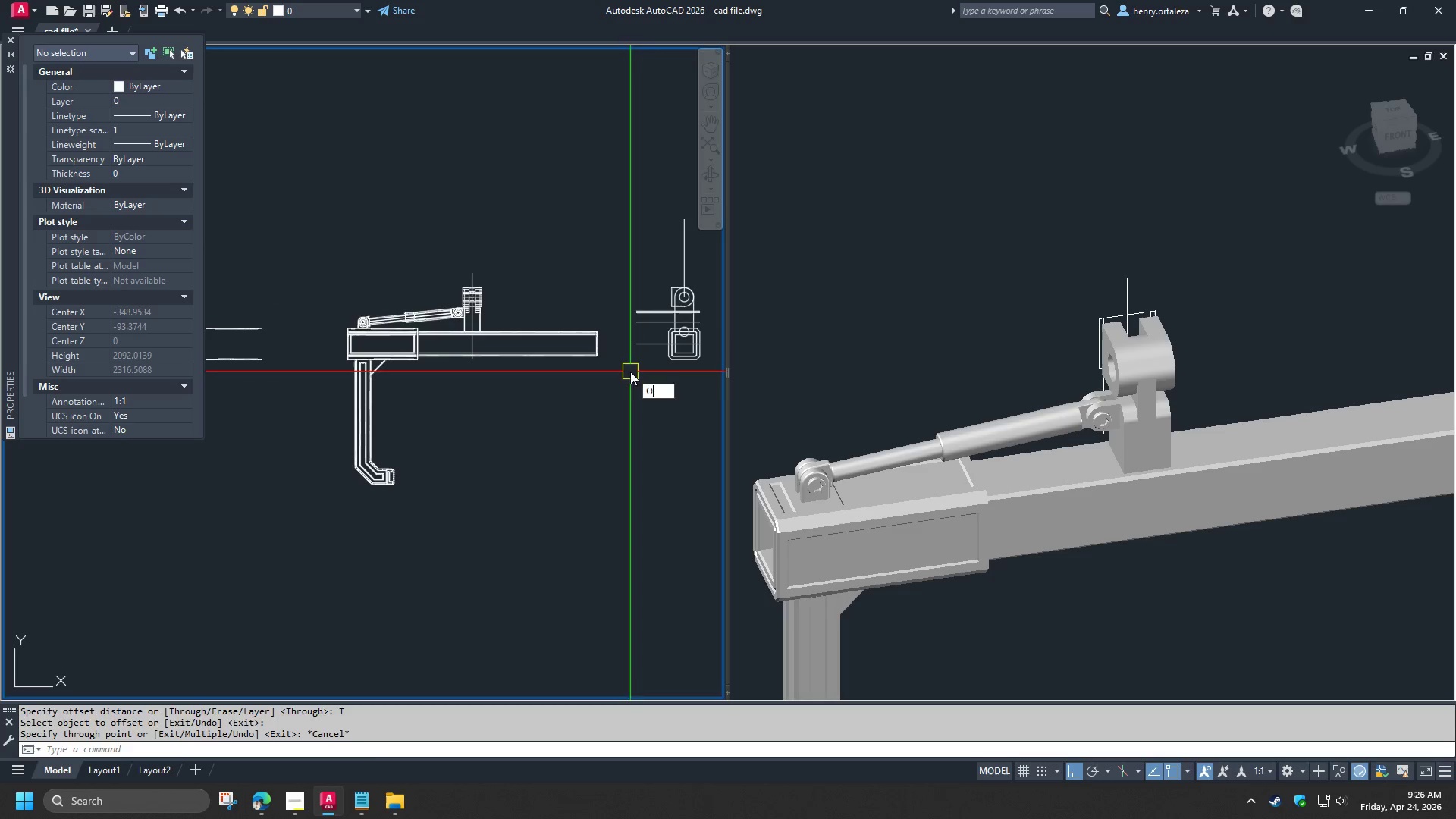 
scroll: coordinate [634, 373], scroll_direction: up, amount: 1.0
 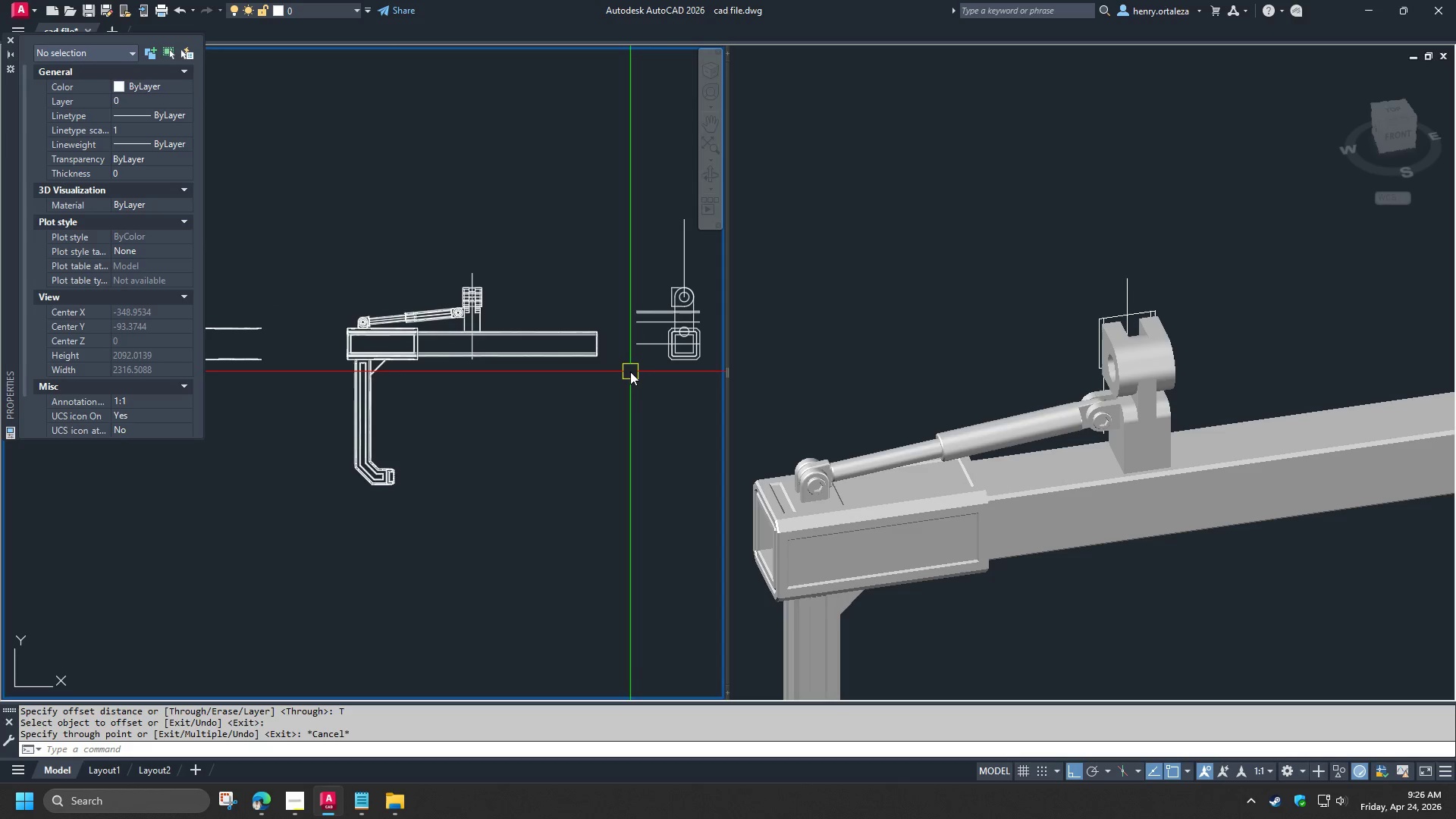 
key(Space)
 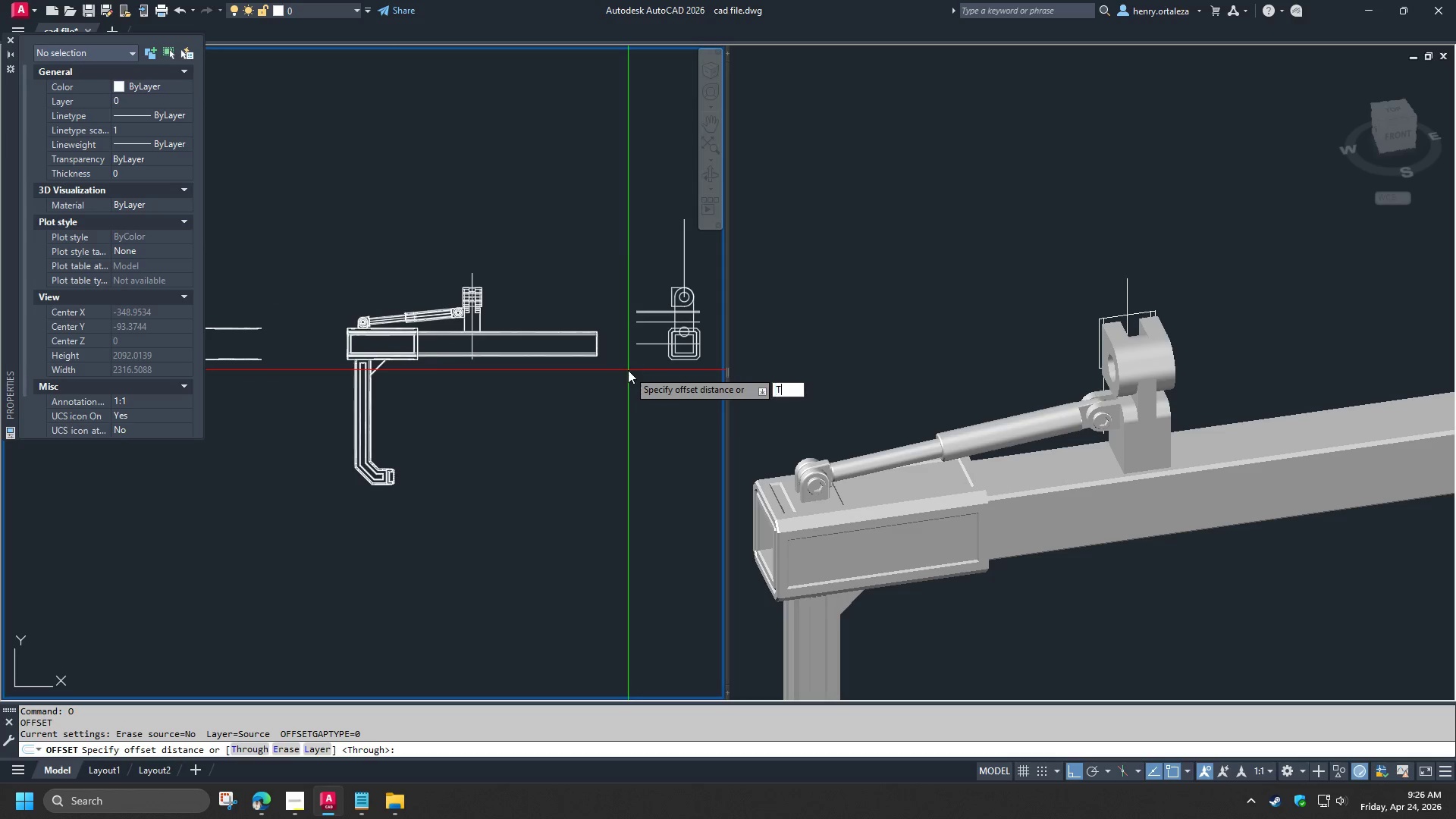 
key(Space)
 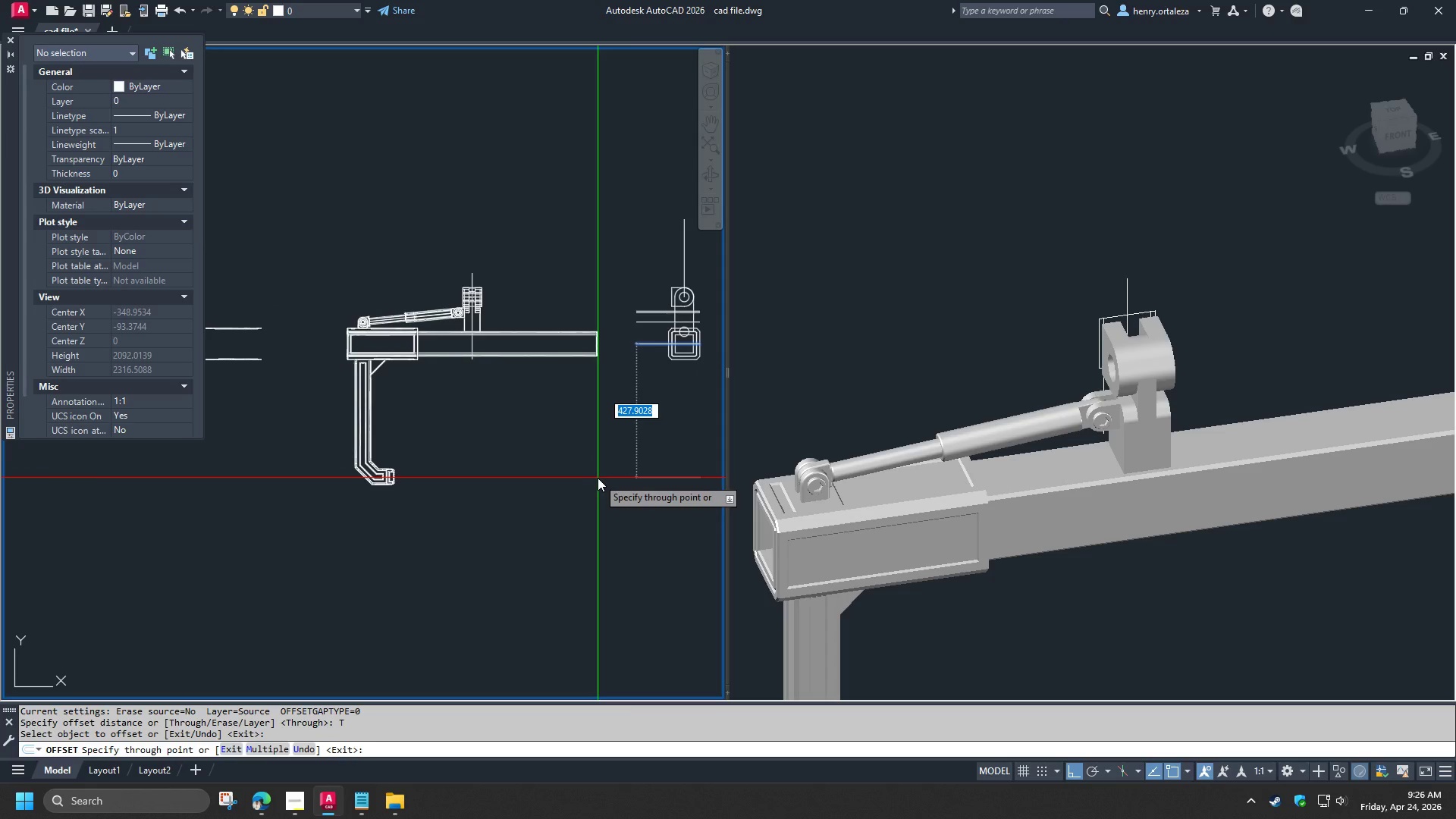 
key(Escape)
 